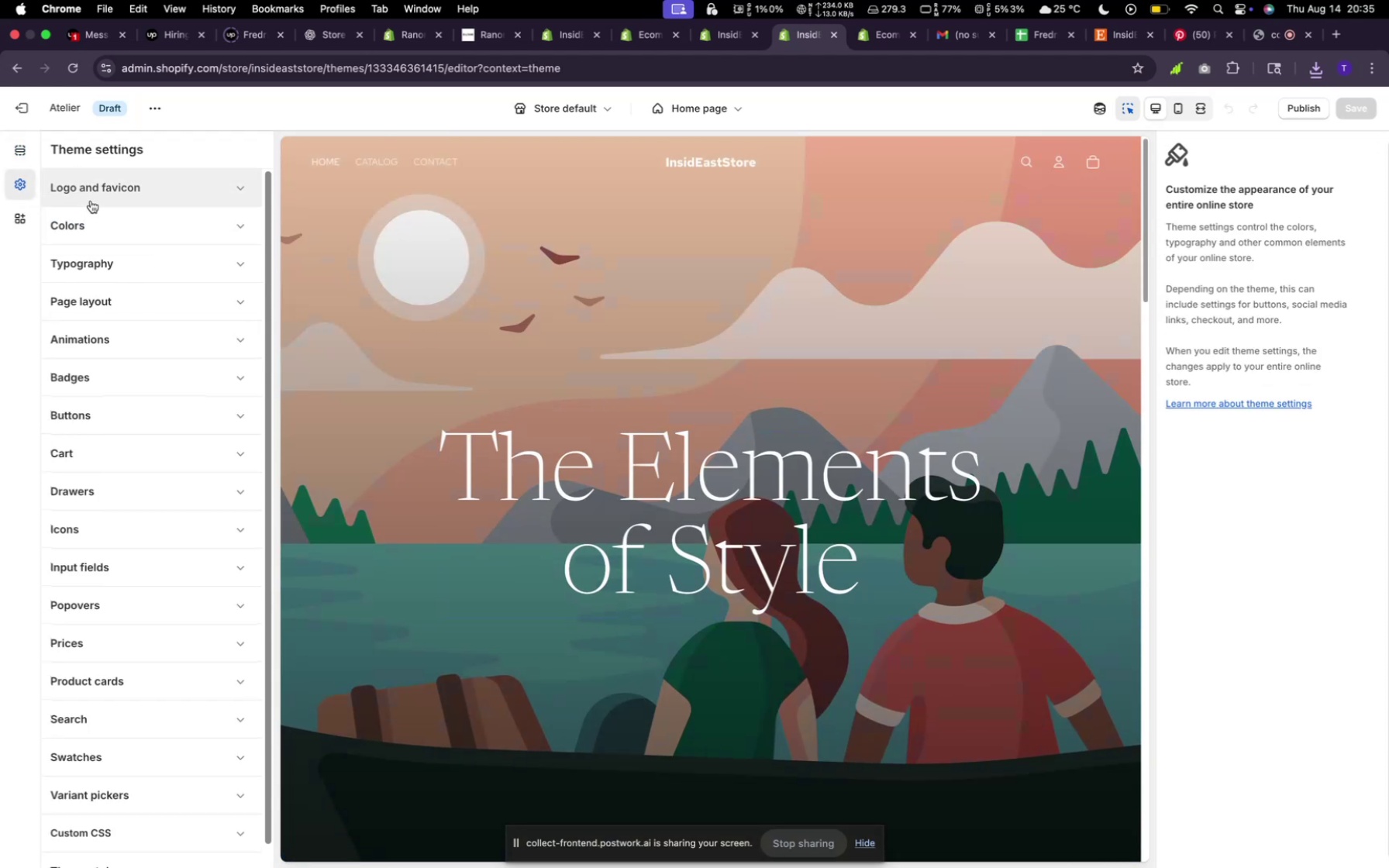 
left_click([91, 196])
 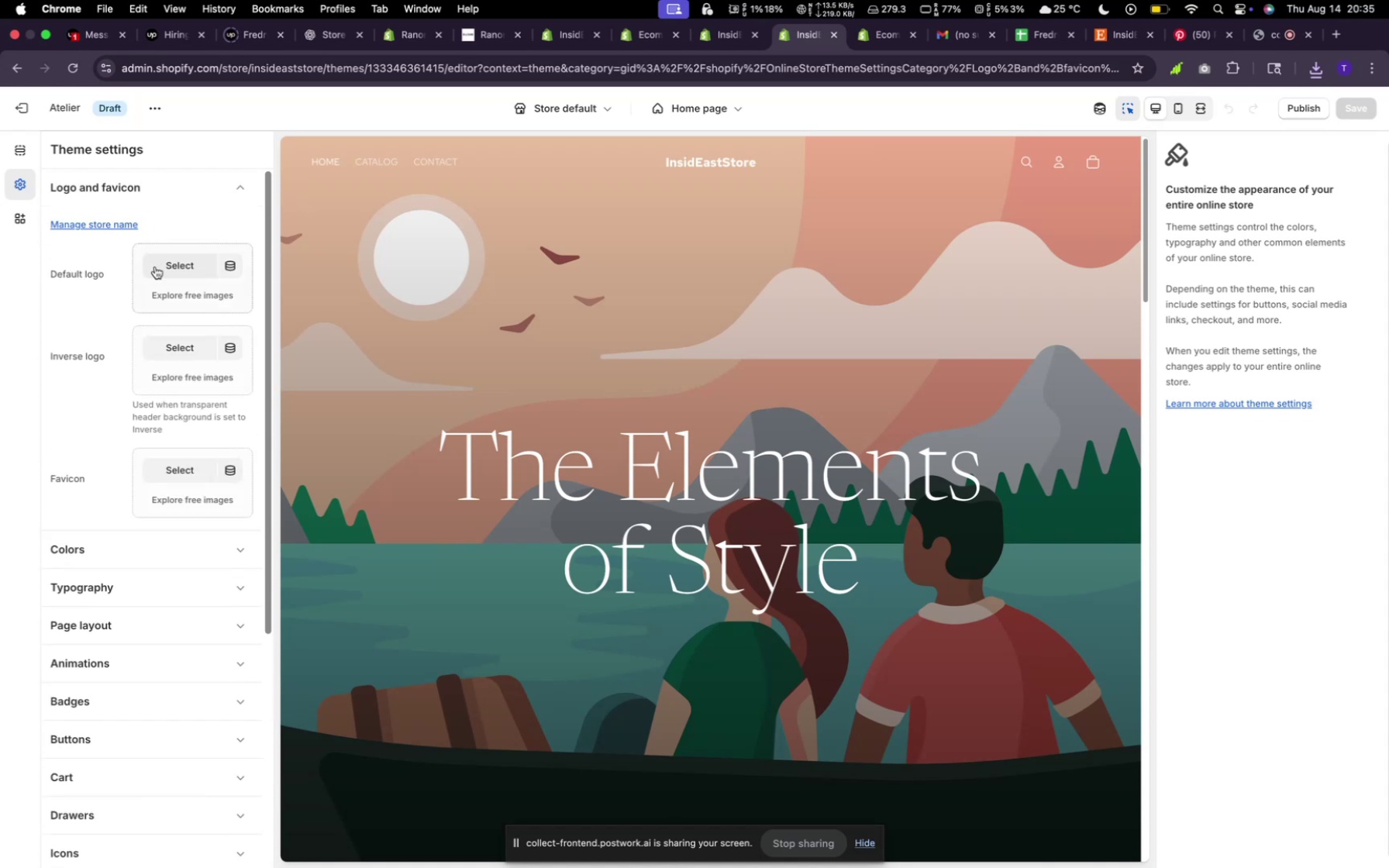 
left_click([155, 267])
 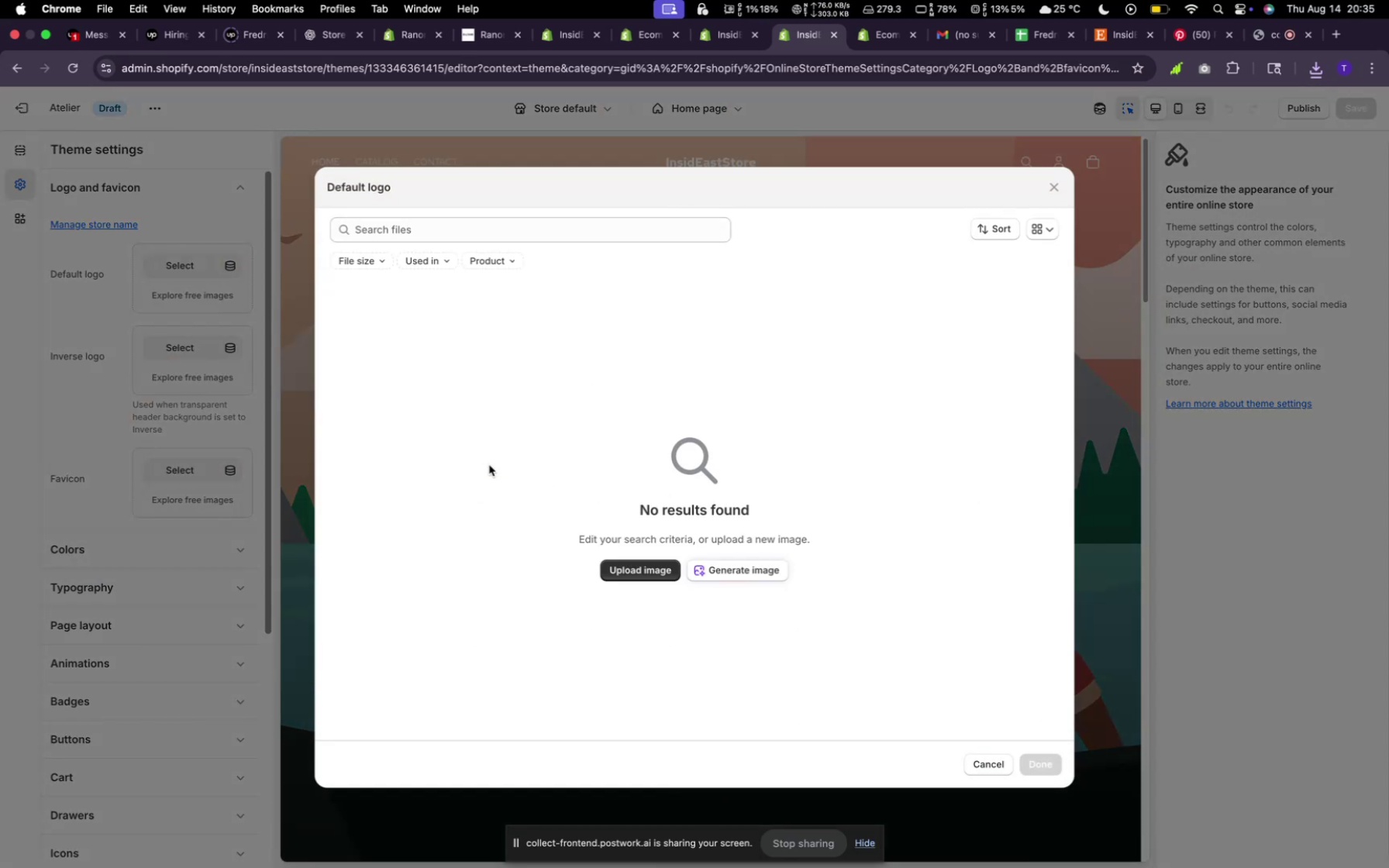 
mouse_move([614, 552])
 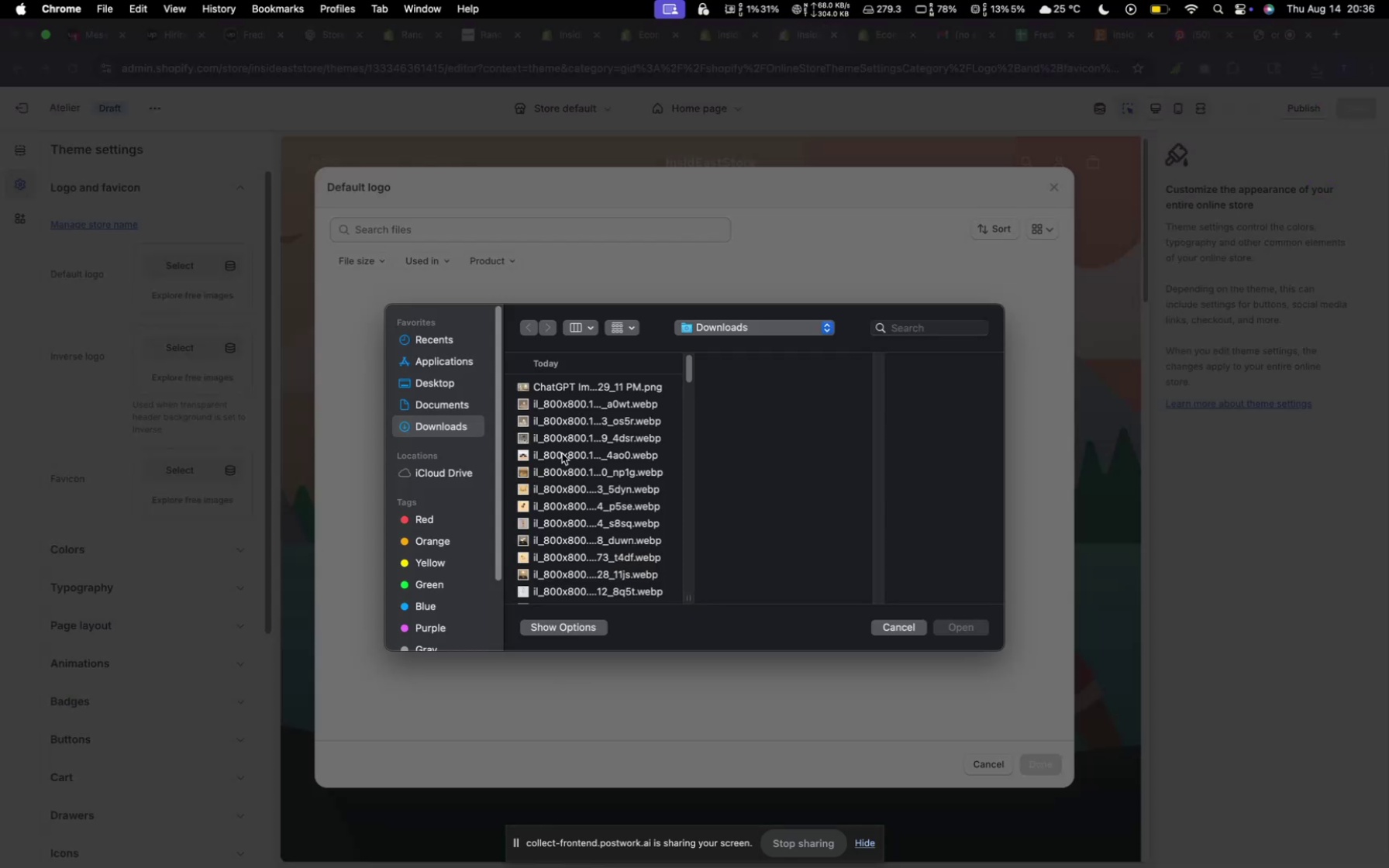 
scroll: coordinate [562, 453], scroll_direction: down, amount: 19.0
 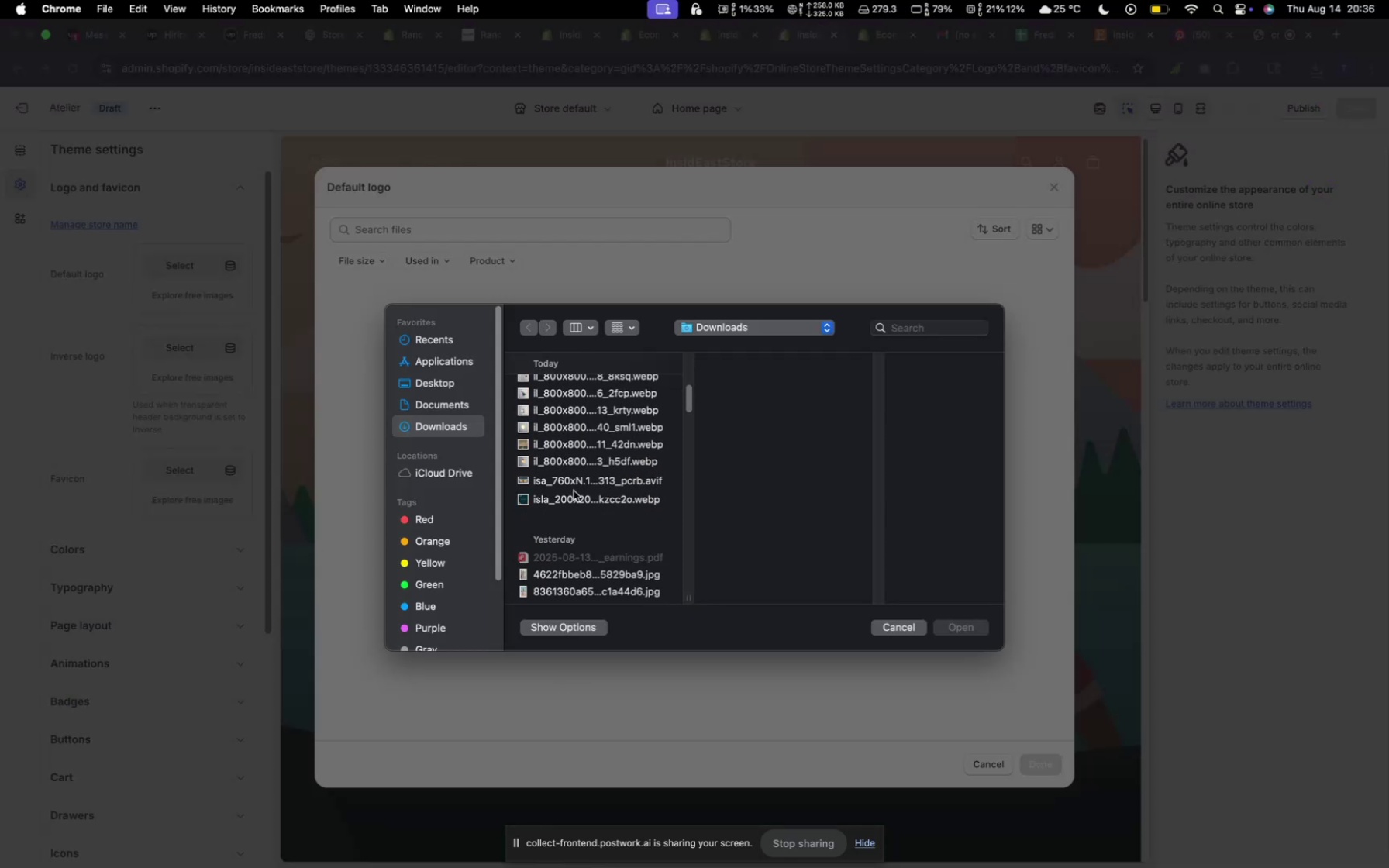 
left_click([572, 498])
 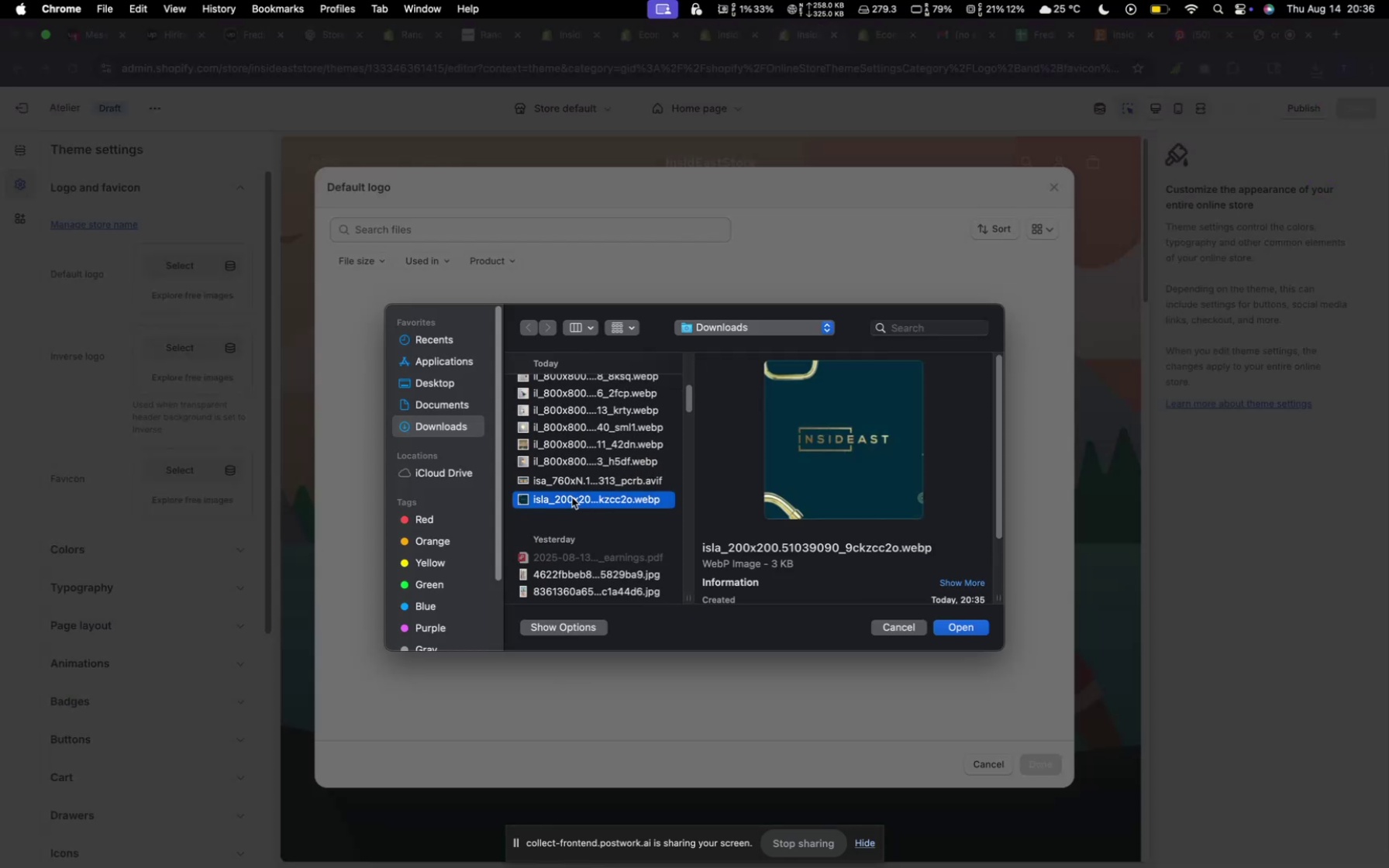 
scroll: coordinate [572, 498], scroll_direction: up, amount: 40.0
 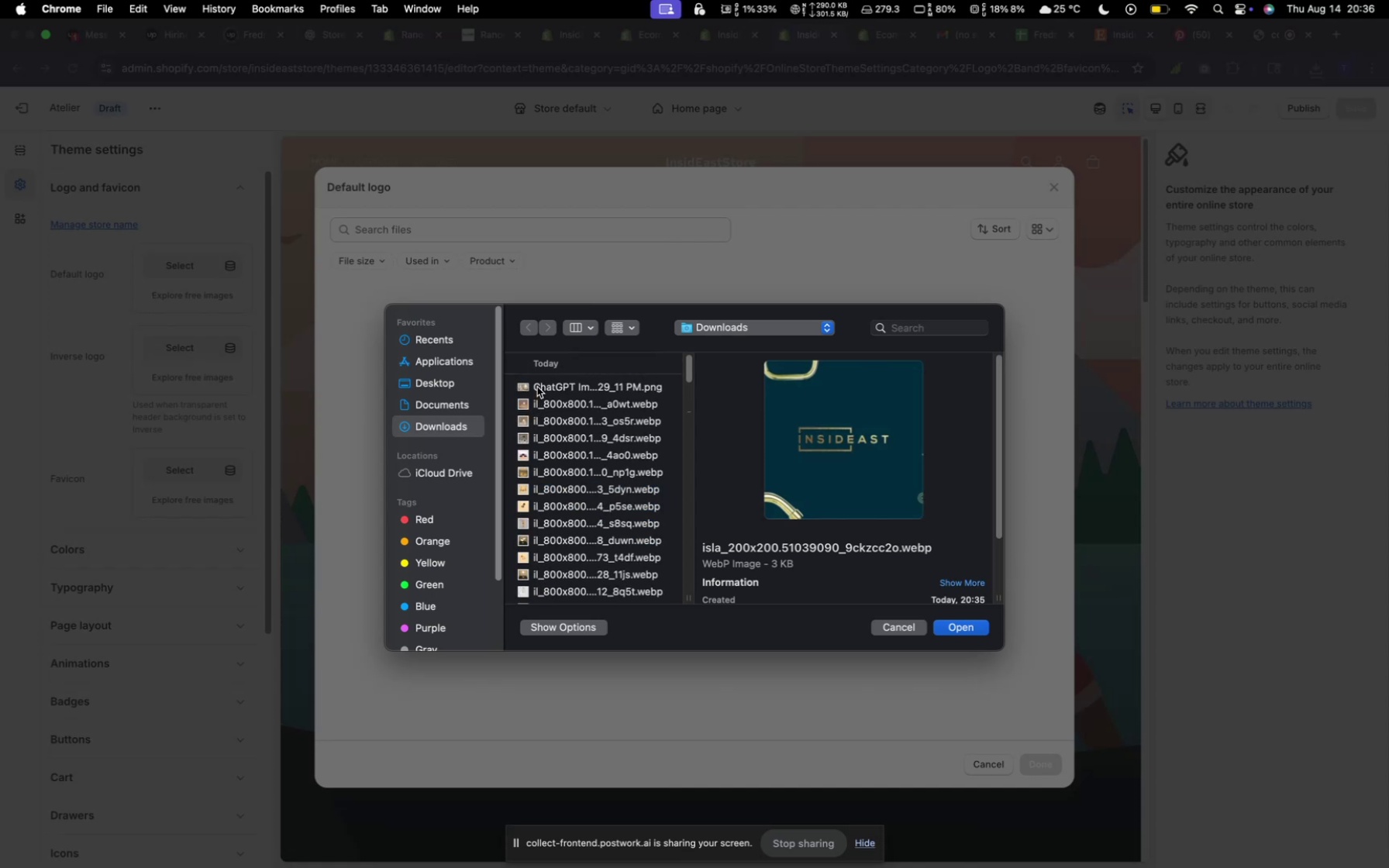 
left_click([537, 387])
 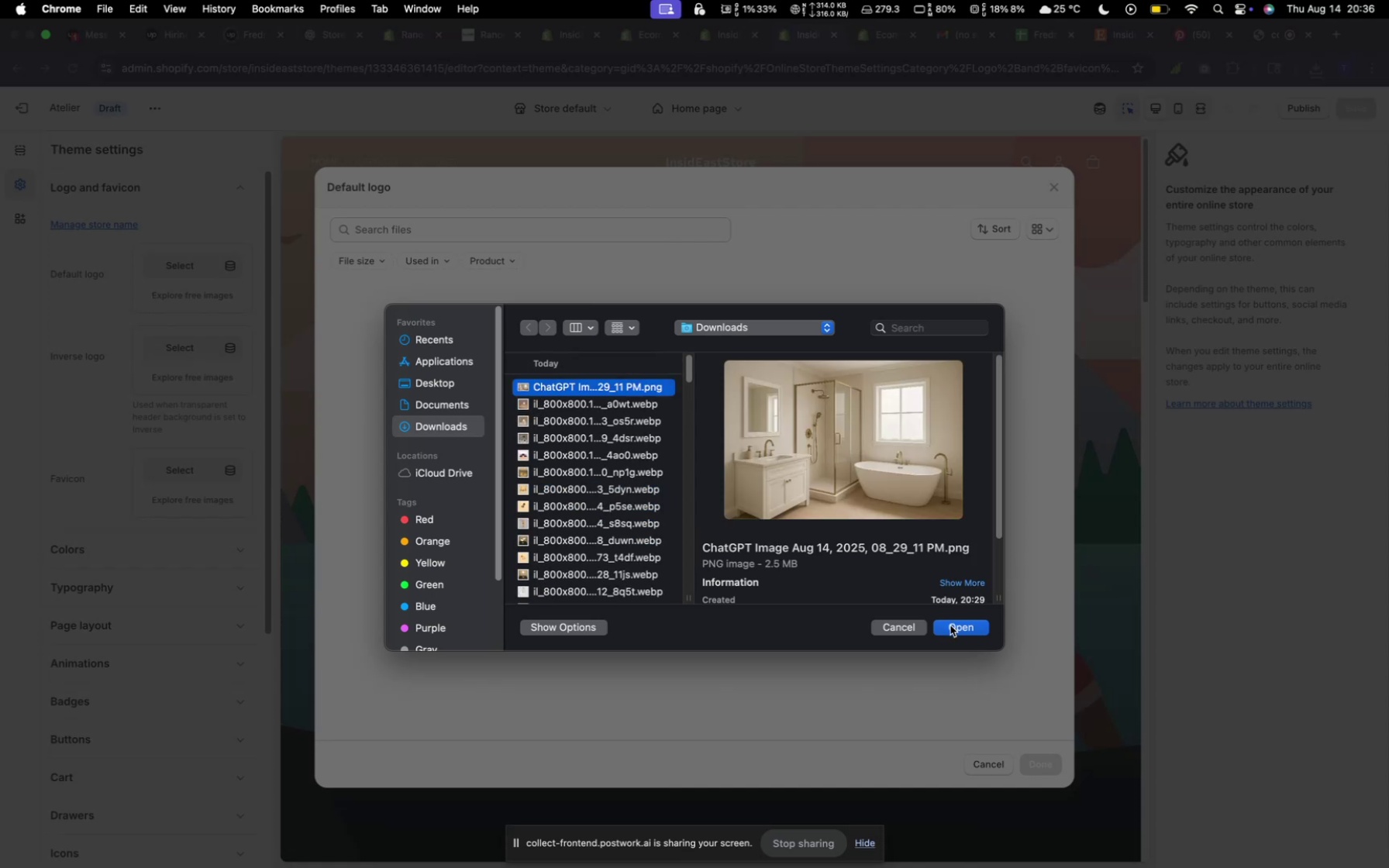 
left_click([950, 625])
 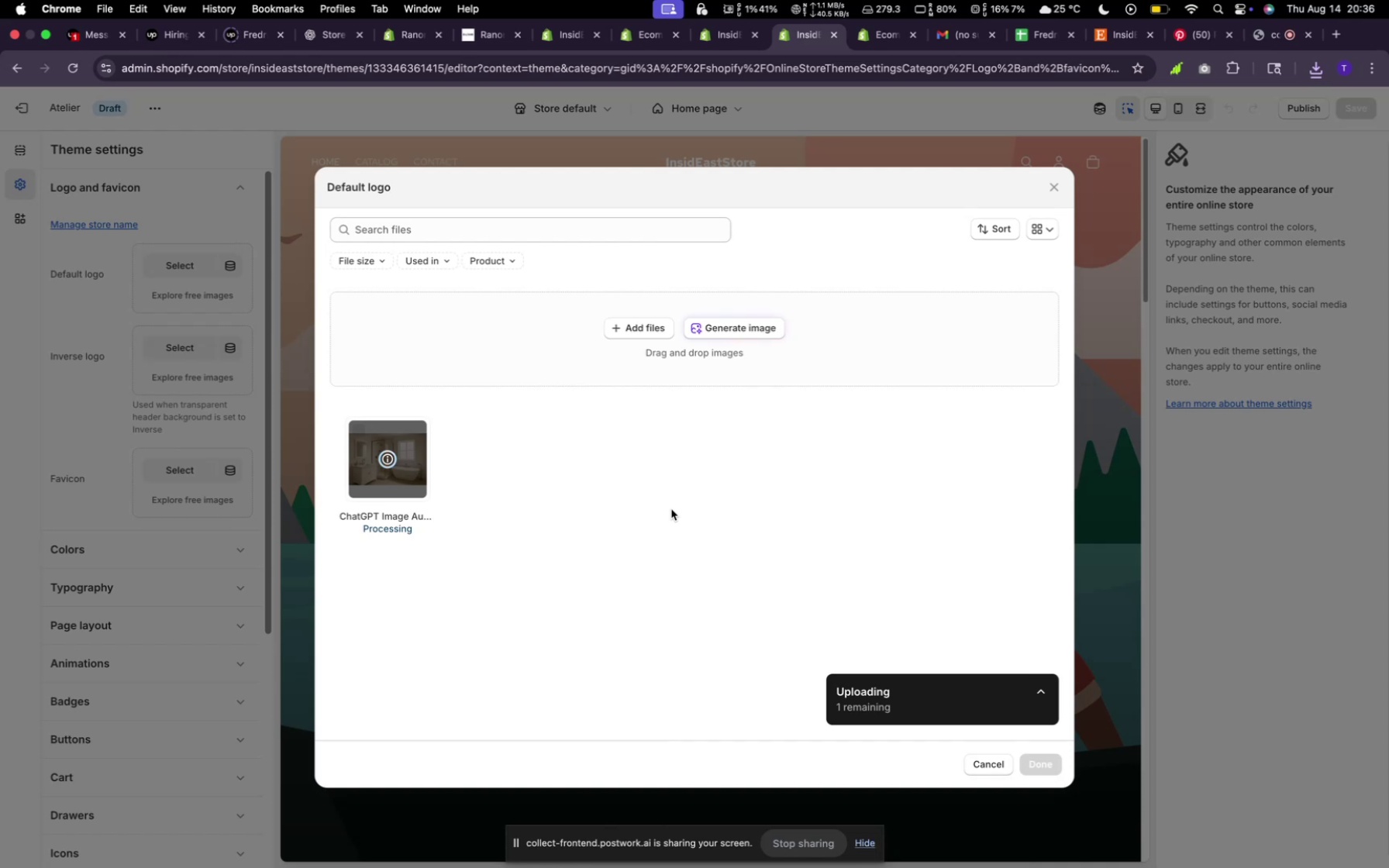 
wait(11.62)
 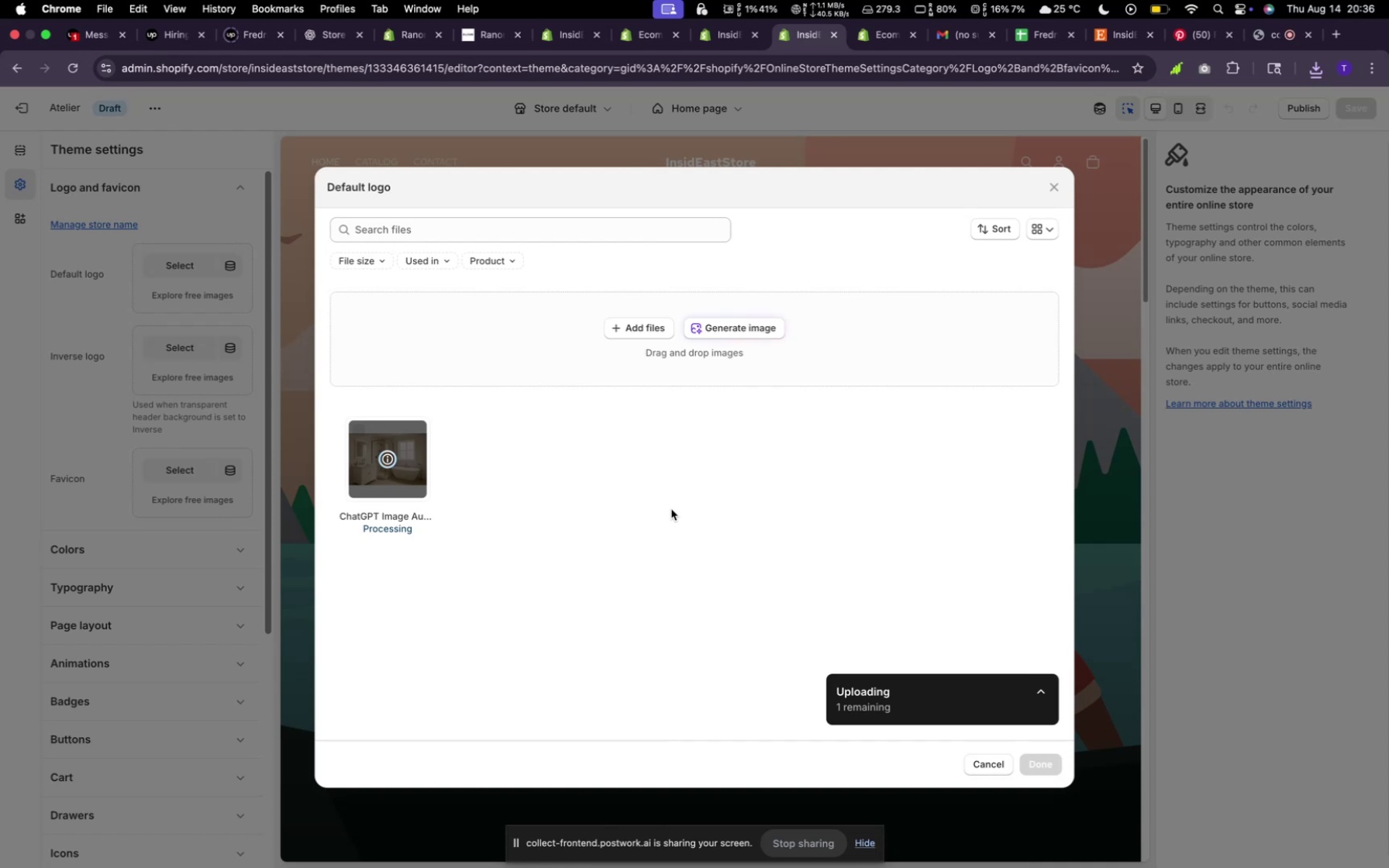 
left_click([632, 333])
 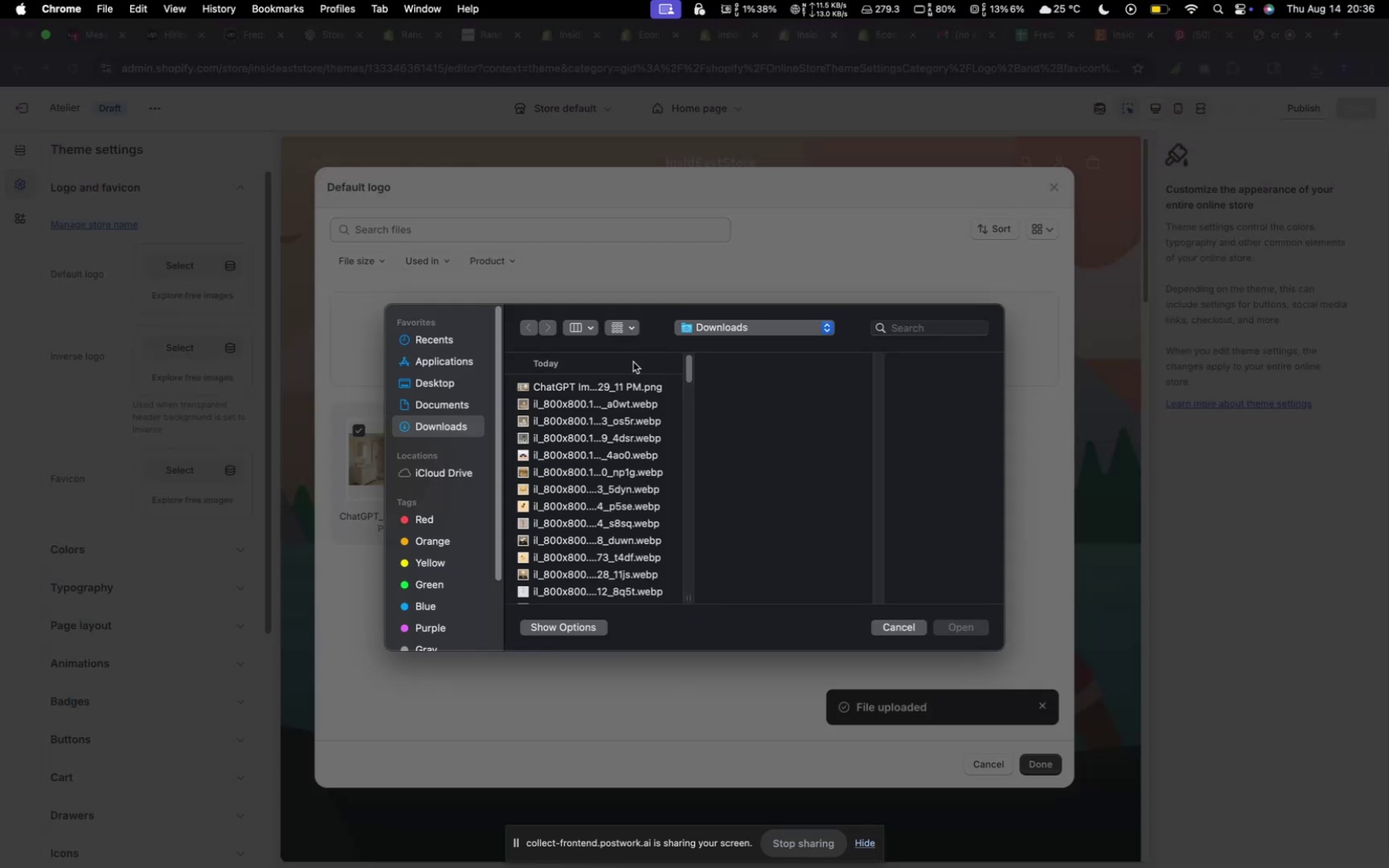 
scroll: coordinate [625, 522], scroll_direction: down, amount: 16.0
 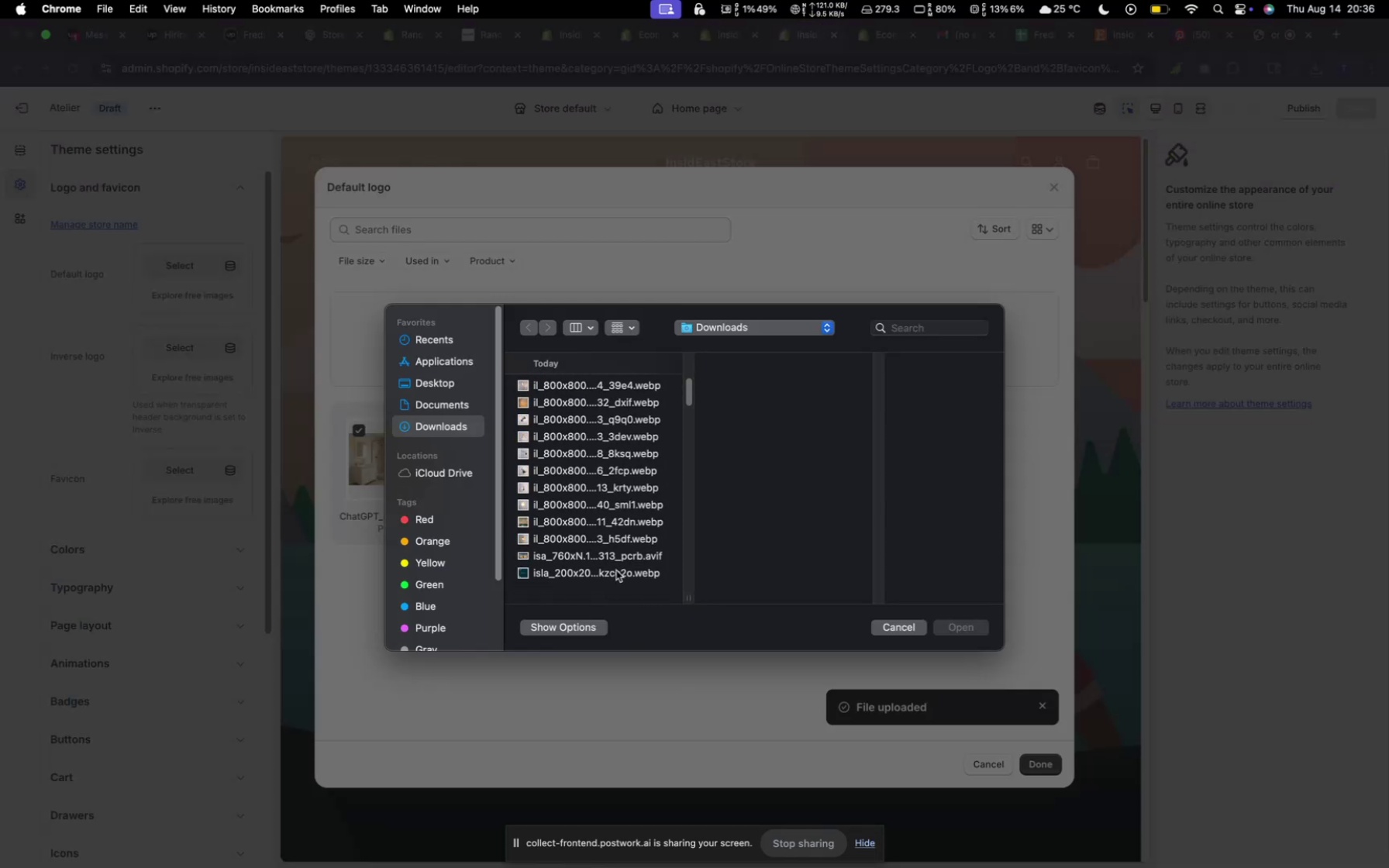 
left_click([616, 570])
 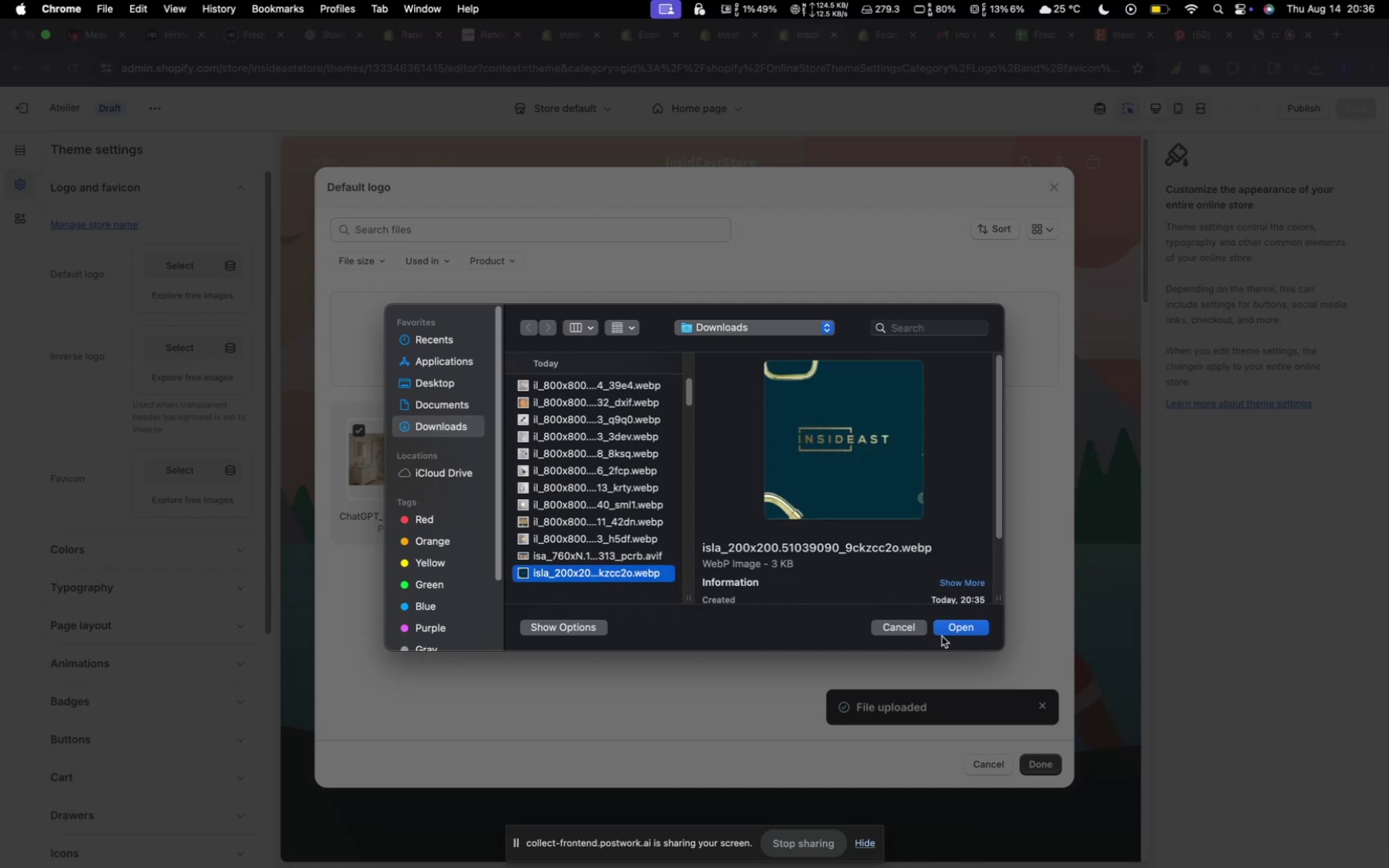 
left_click([946, 632])
 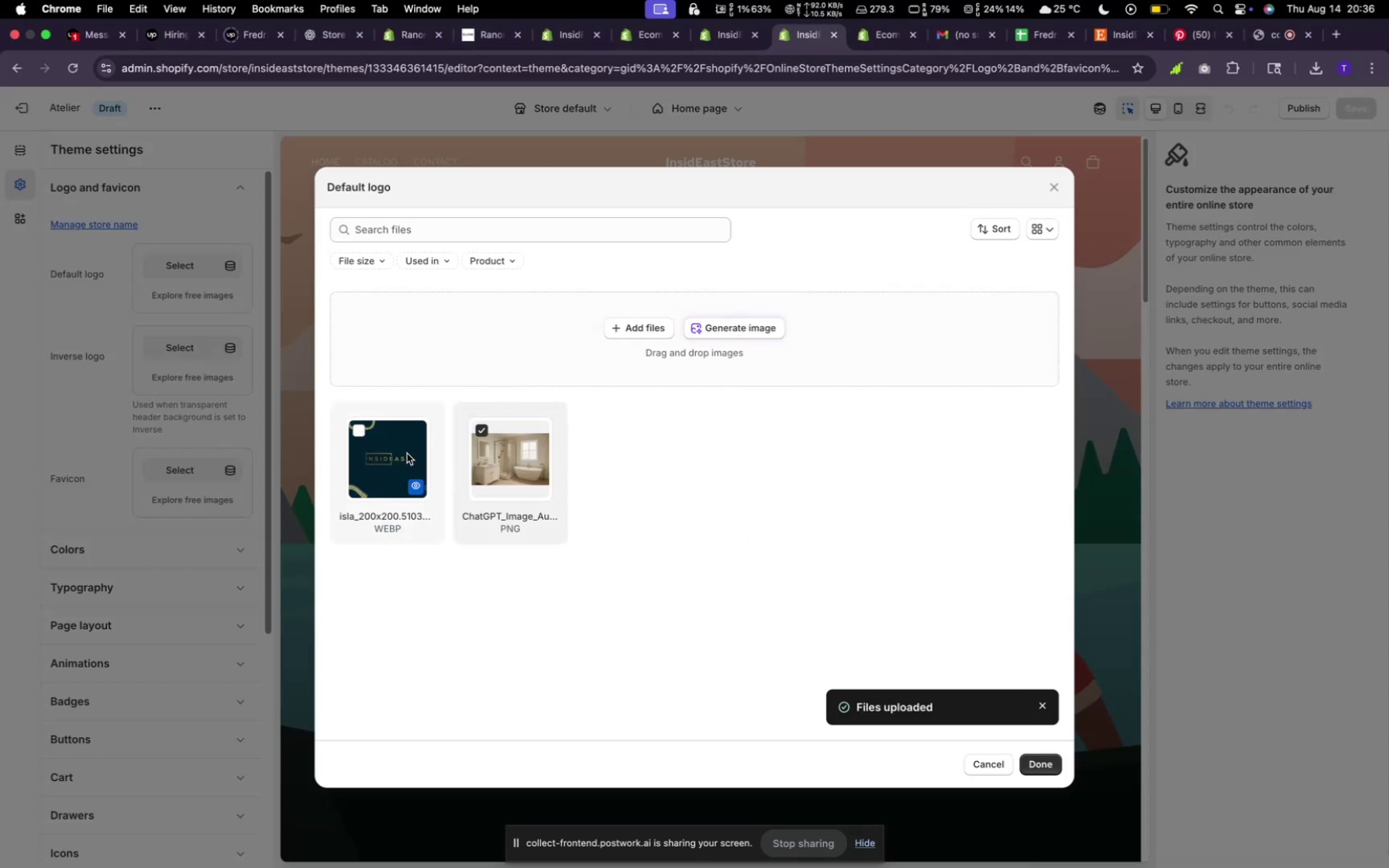 
wait(6.54)
 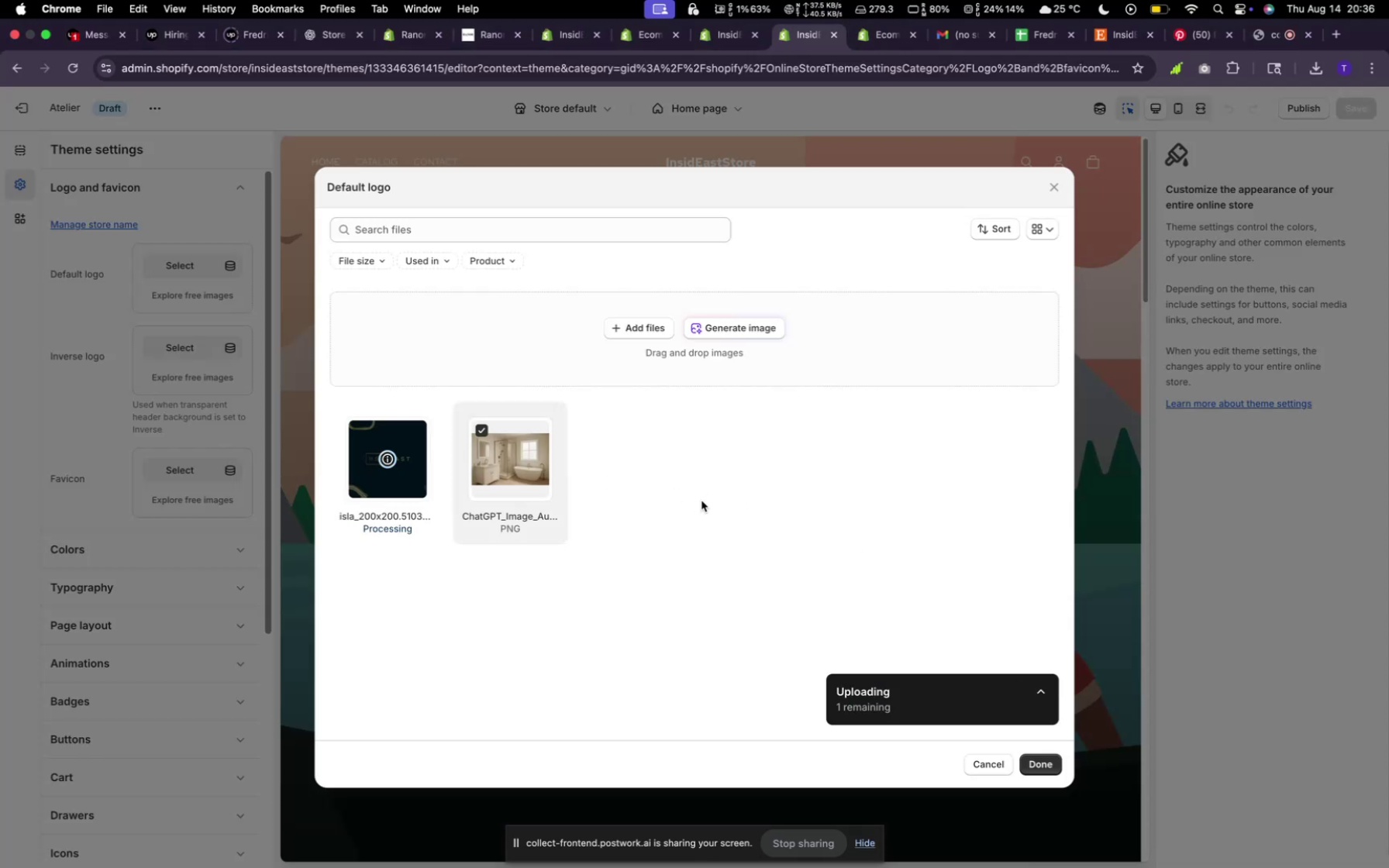 
left_click([353, 435])
 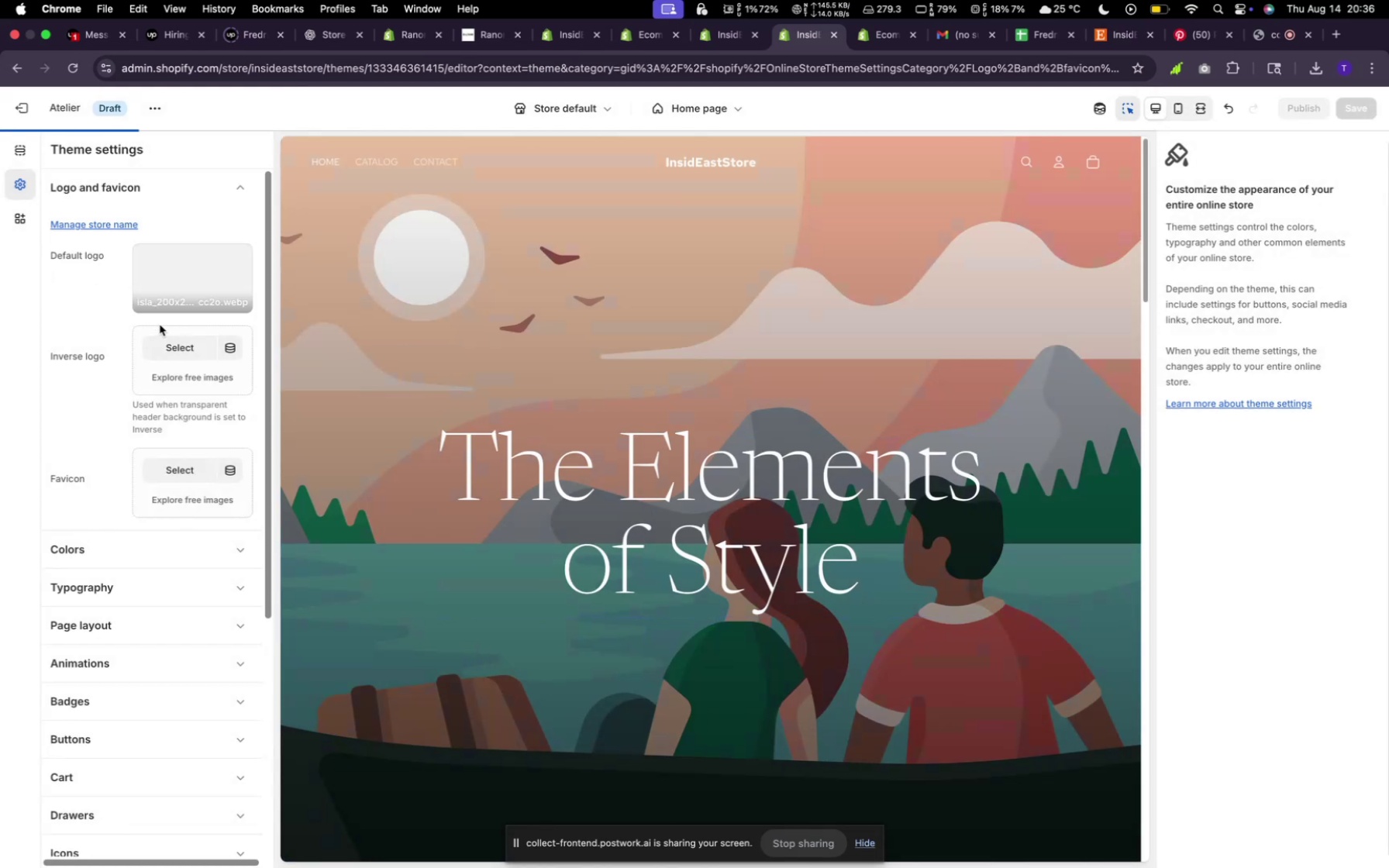 
left_click([193, 465])
 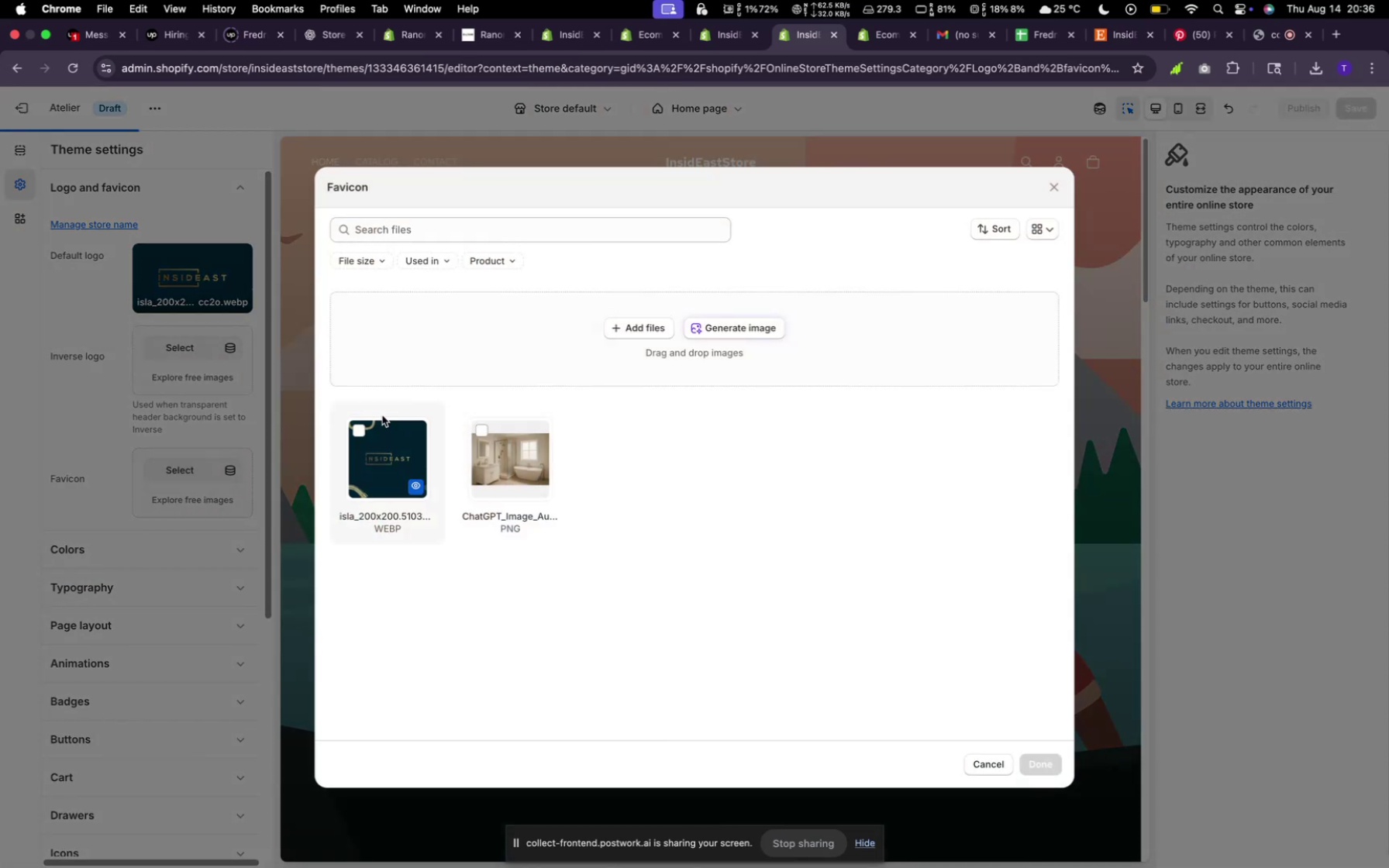 
left_click([379, 456])
 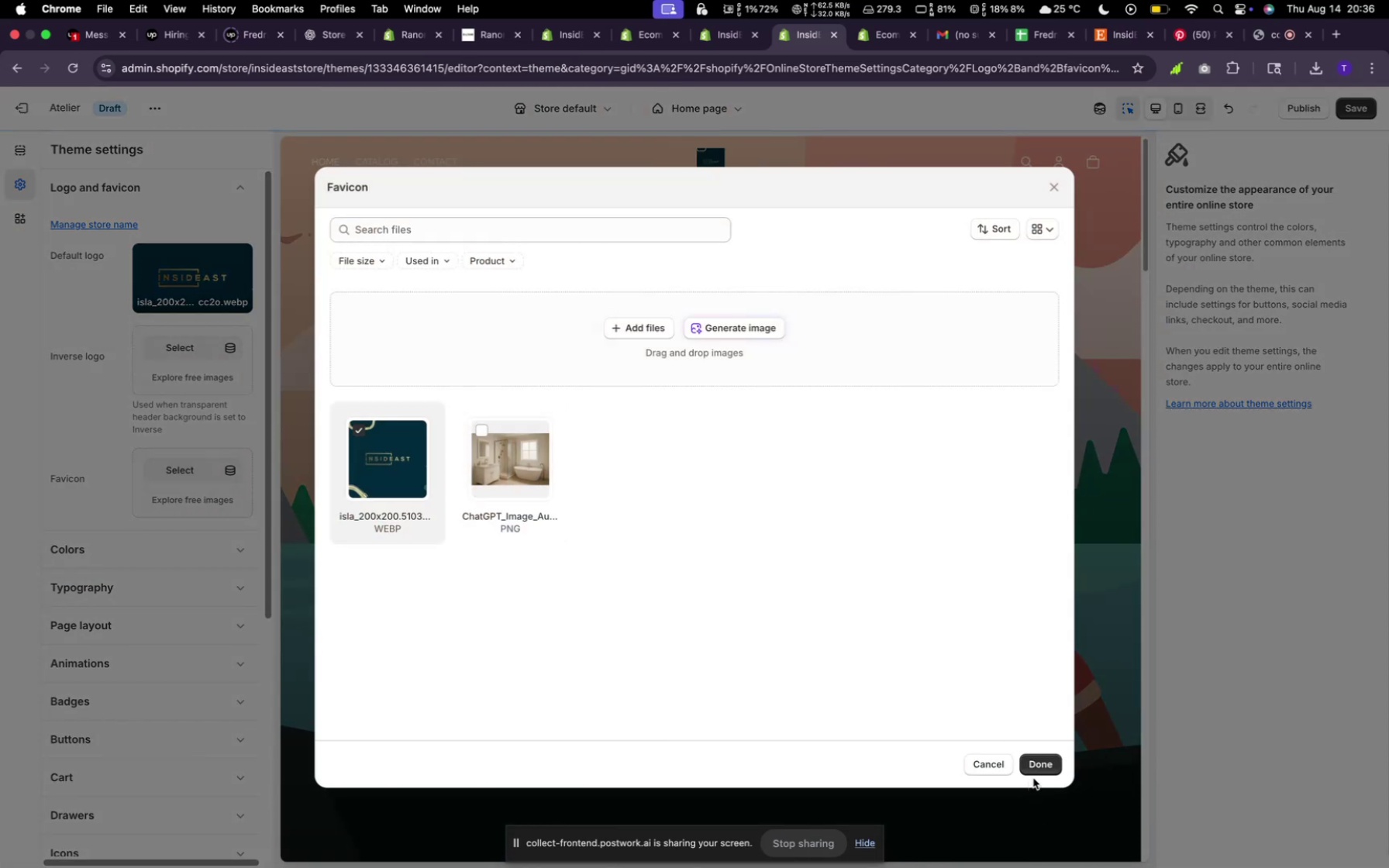 
left_click([1036, 768])
 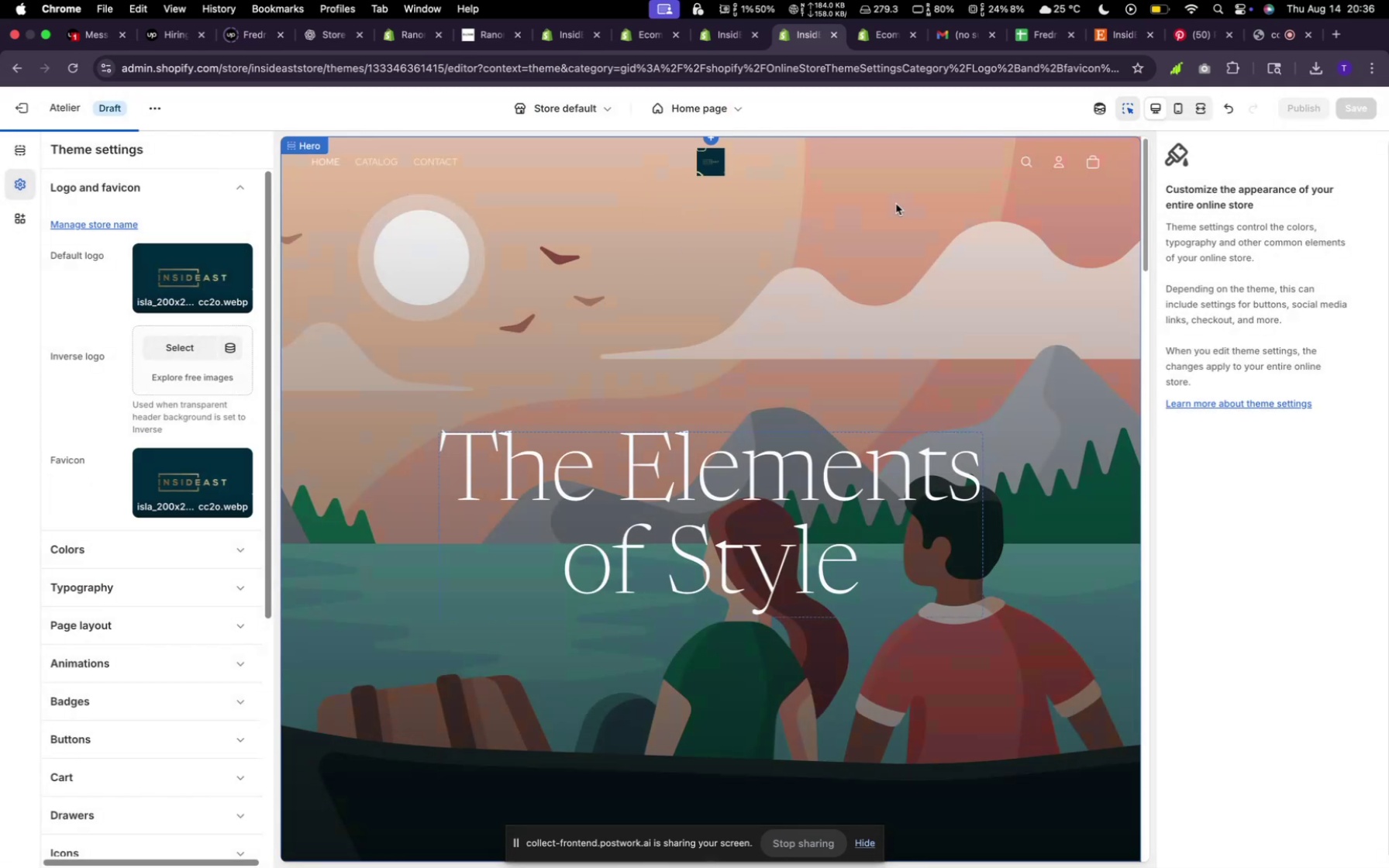 
left_click([716, 159])
 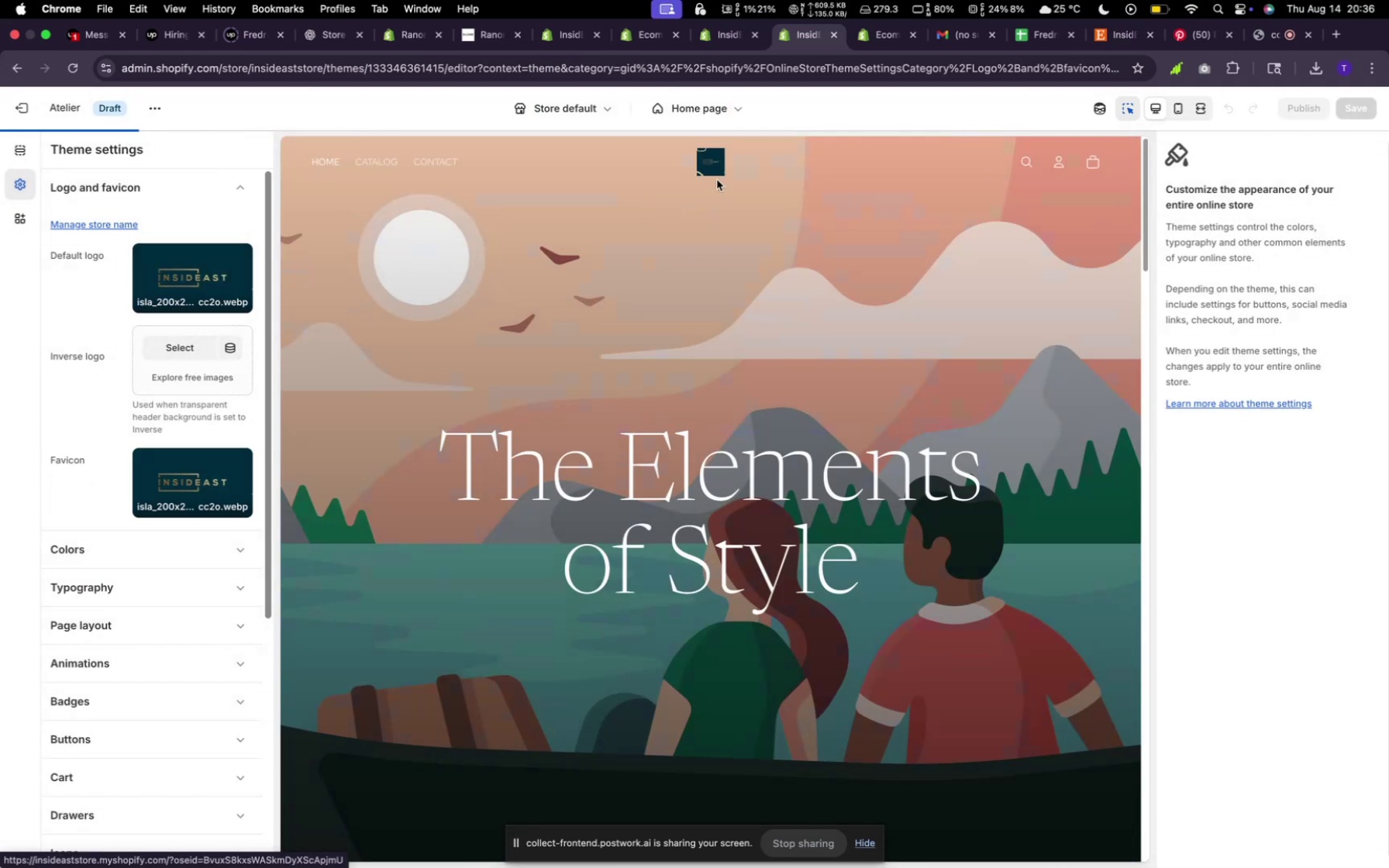 
left_click([717, 180])
 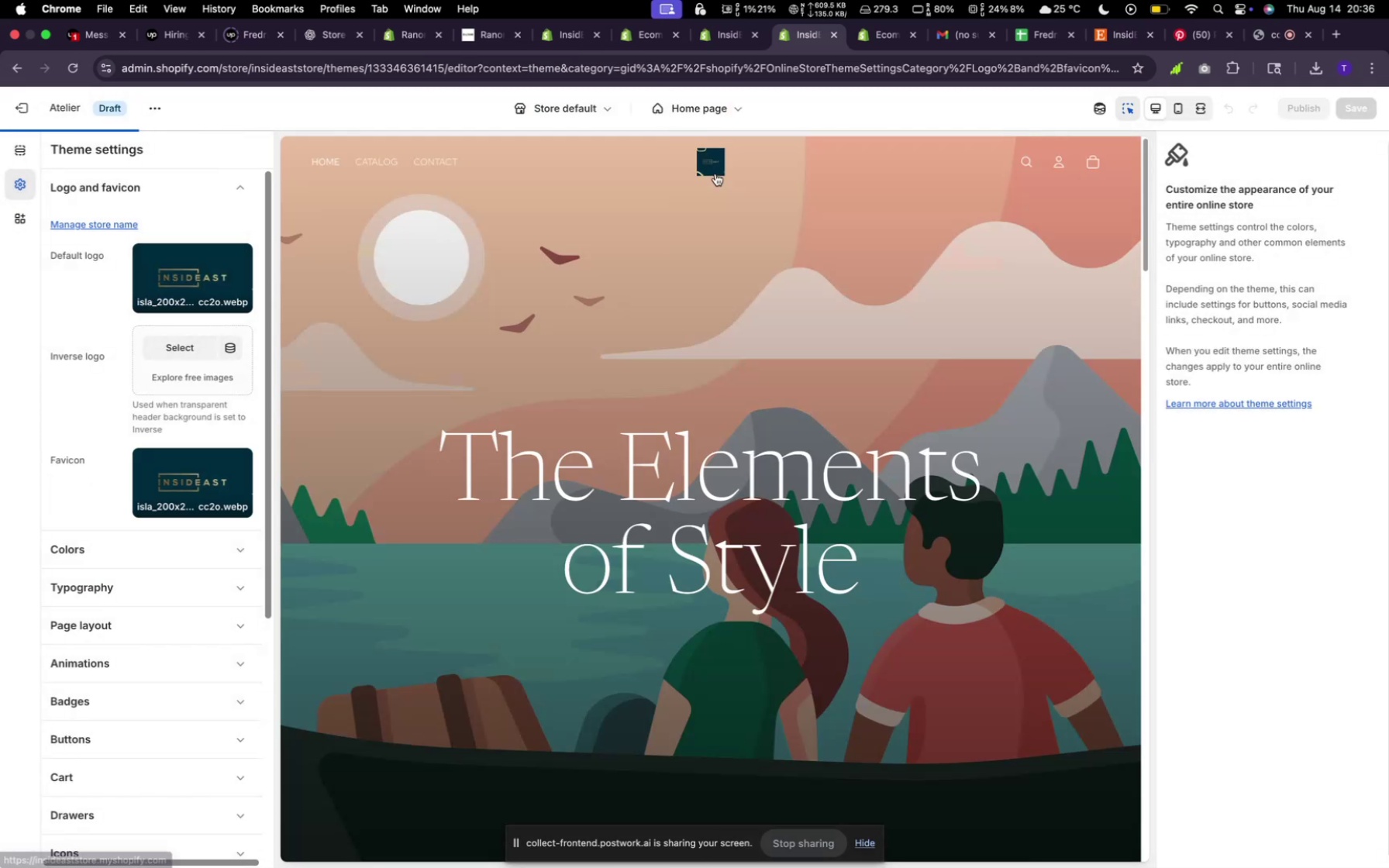 
left_click([715, 173])
 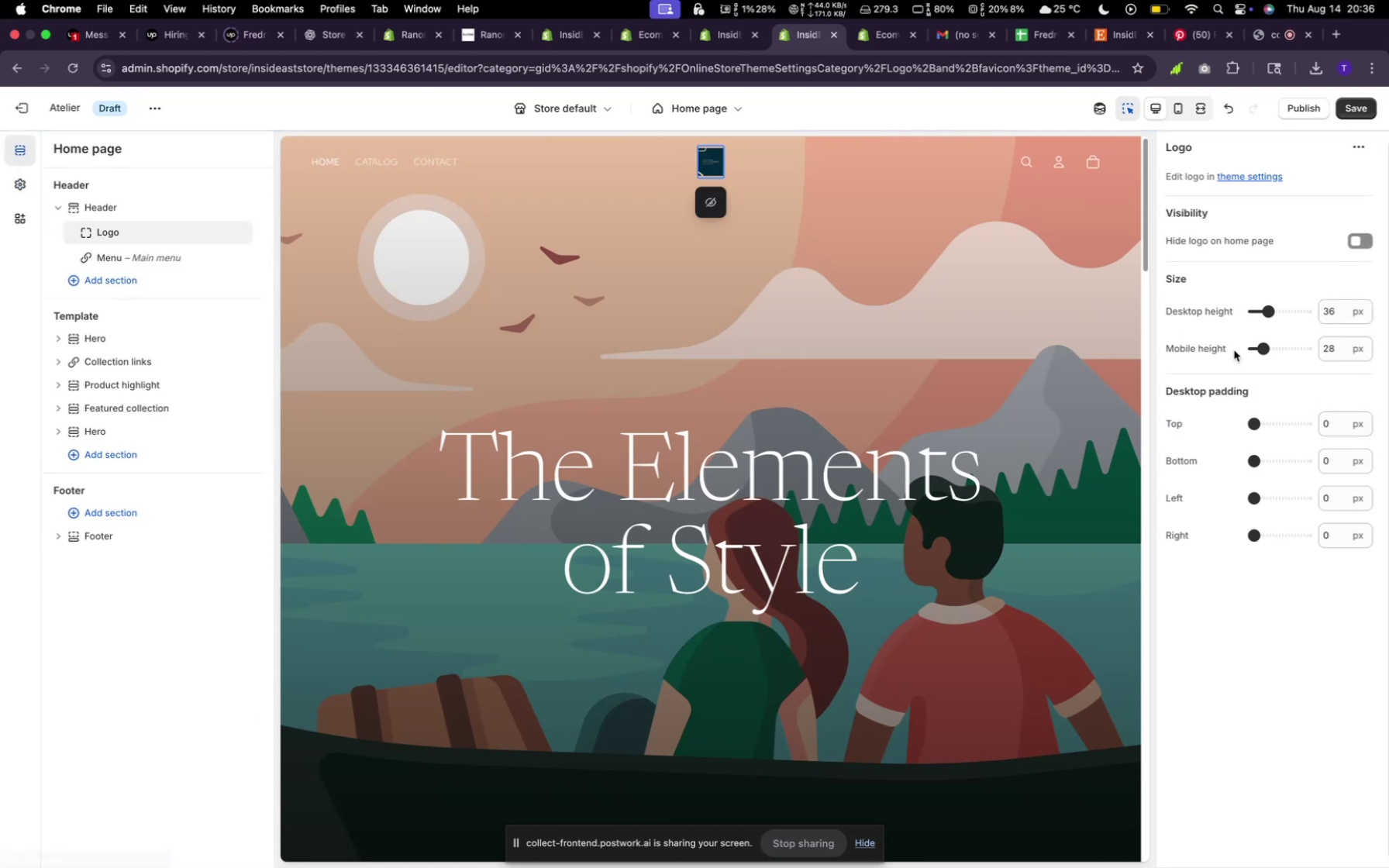 
left_click_drag(start_coordinate=[1266, 315], to_coordinate=[1289, 309])
 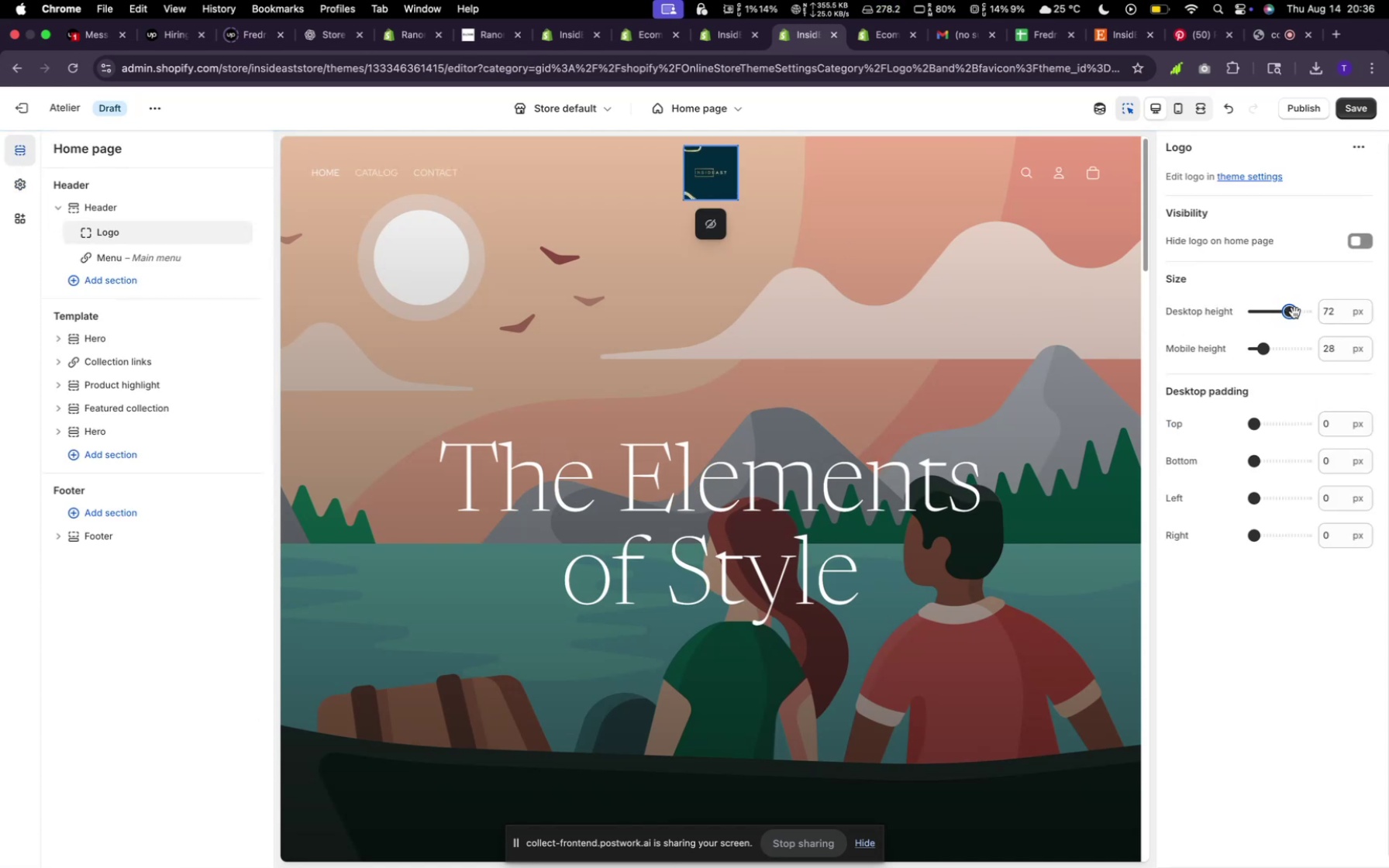 
wait(9.72)
 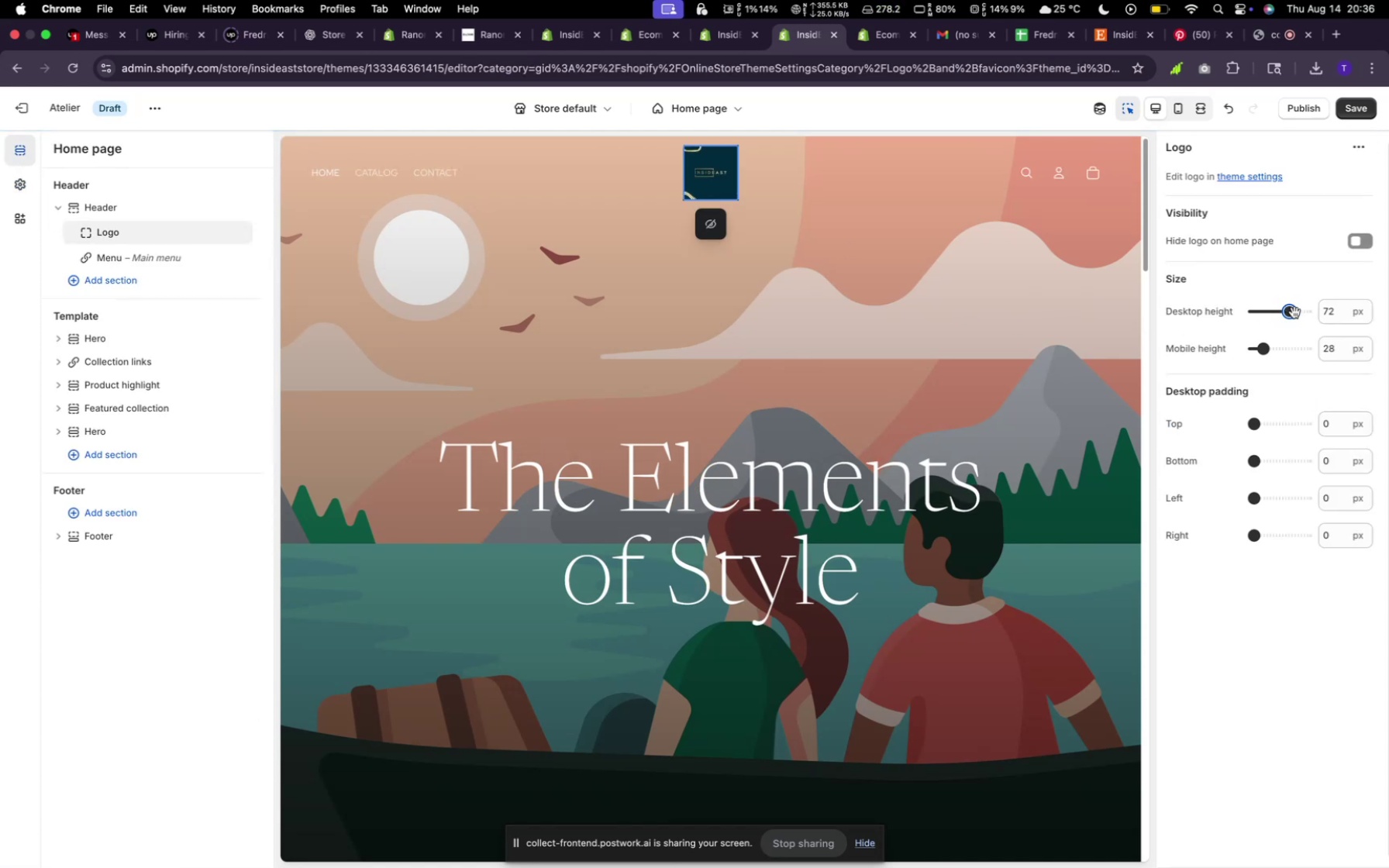 
left_click([723, 278])
 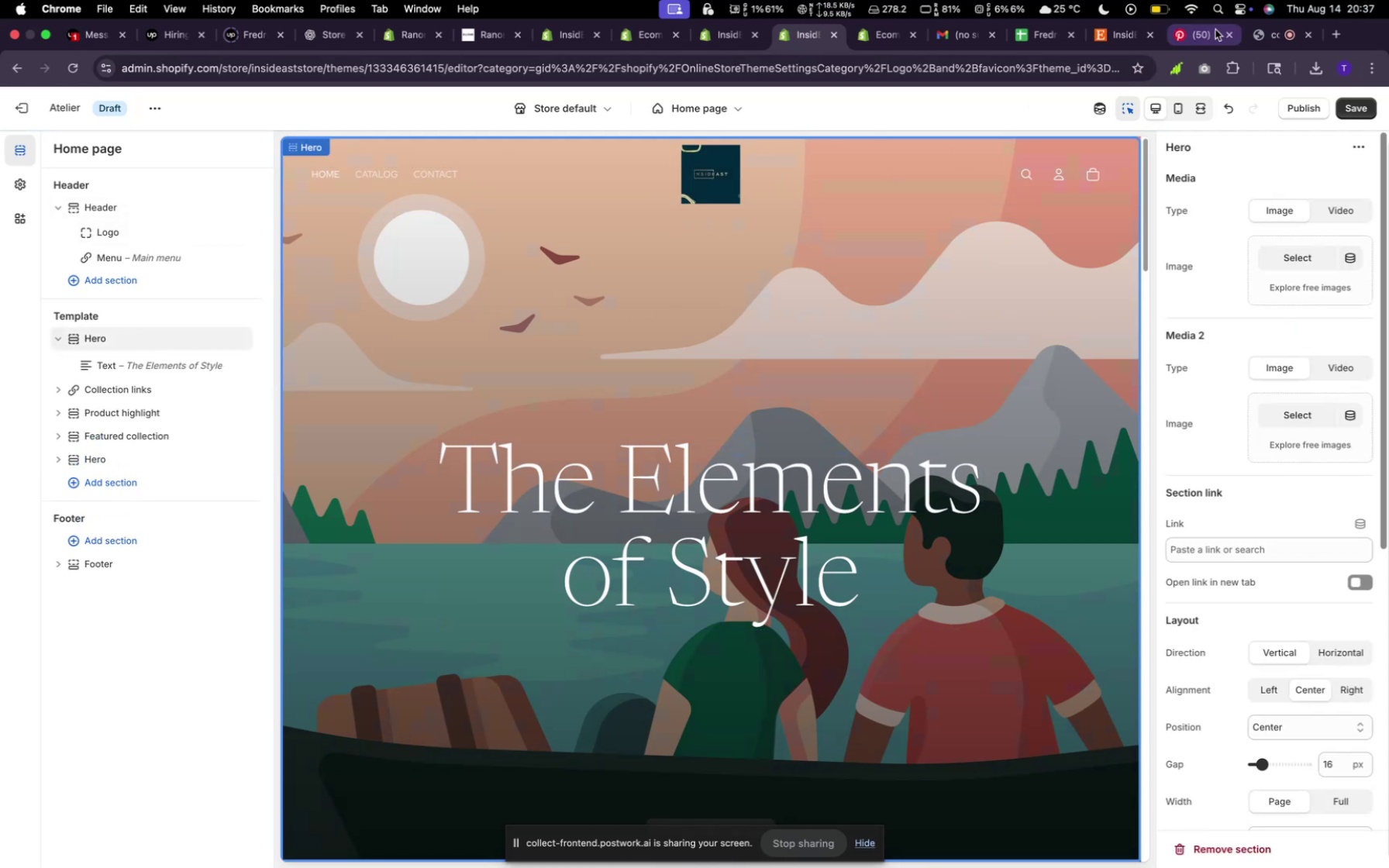 
left_click([1112, 34])
 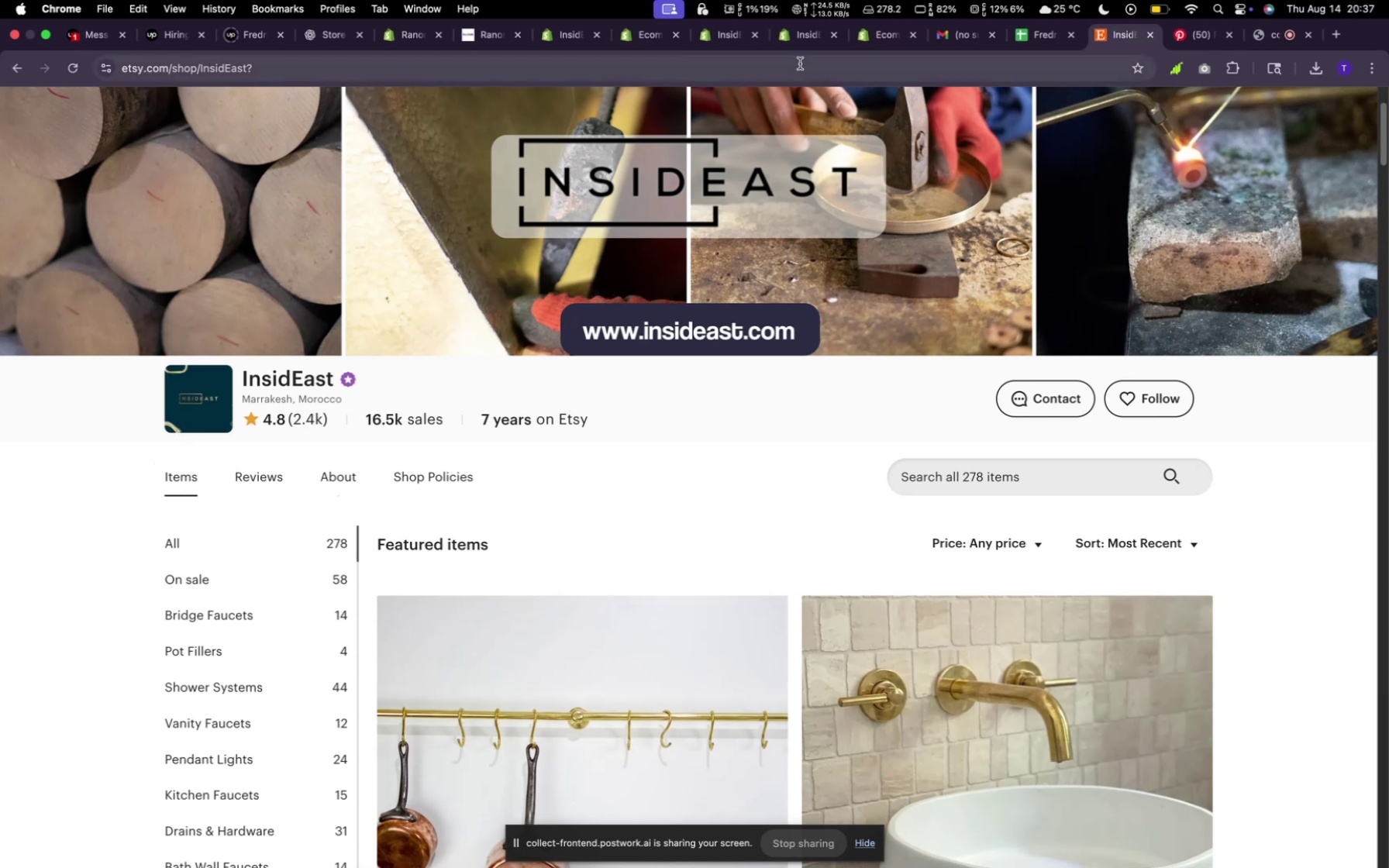 
wait(9.9)
 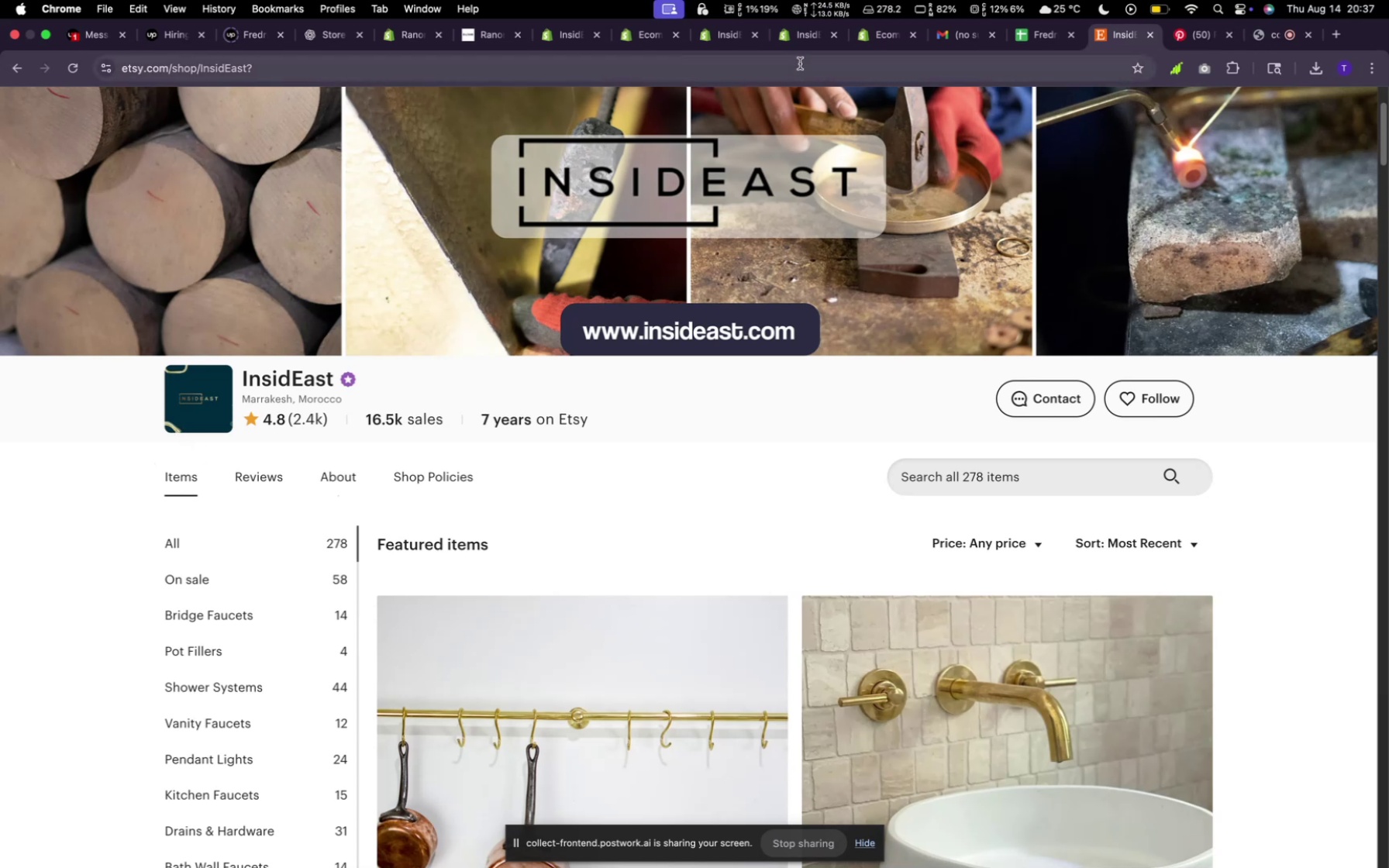 
left_click([808, 34])
 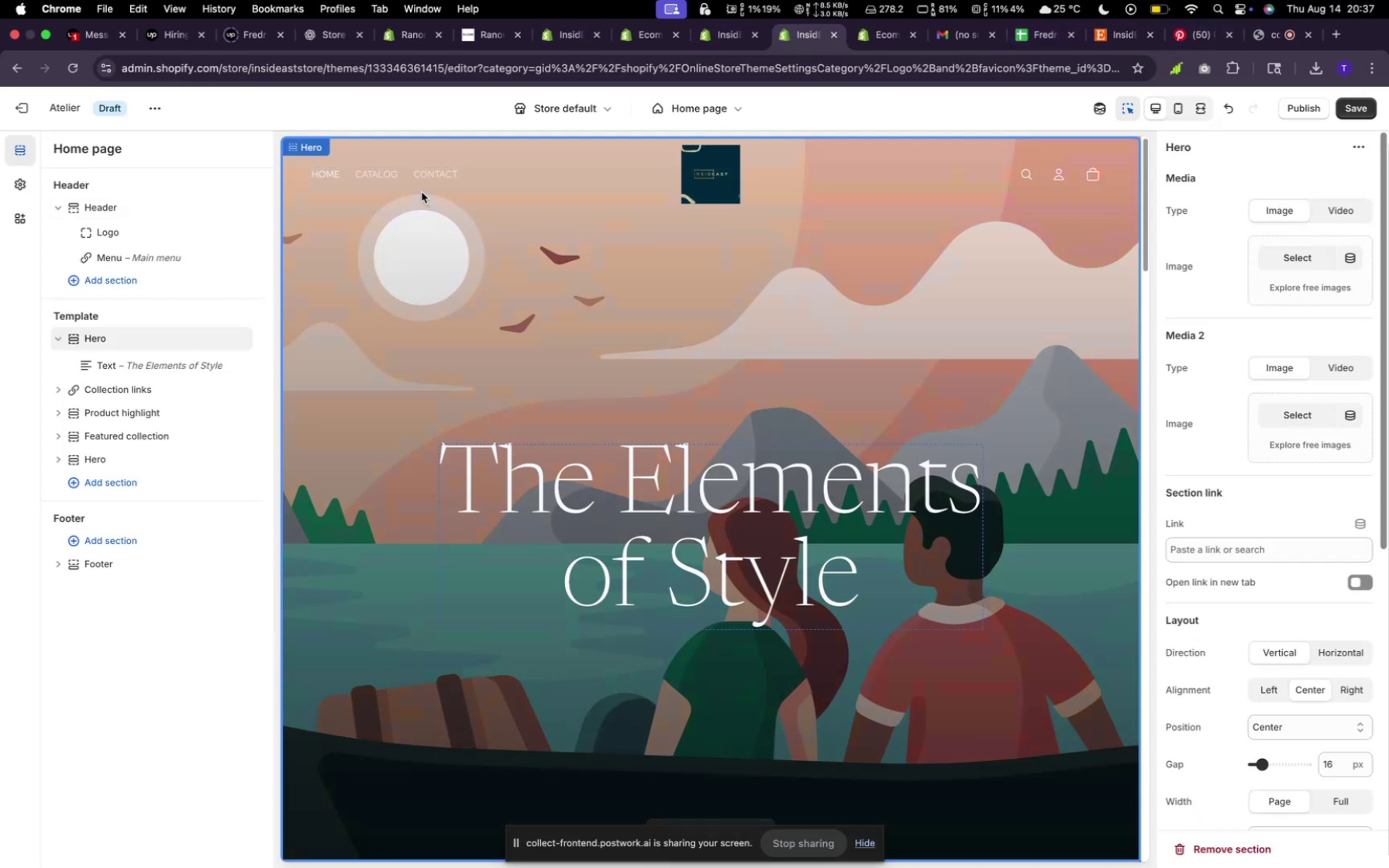 
scroll: coordinate [595, 487], scroll_direction: down, amount: 18.0
 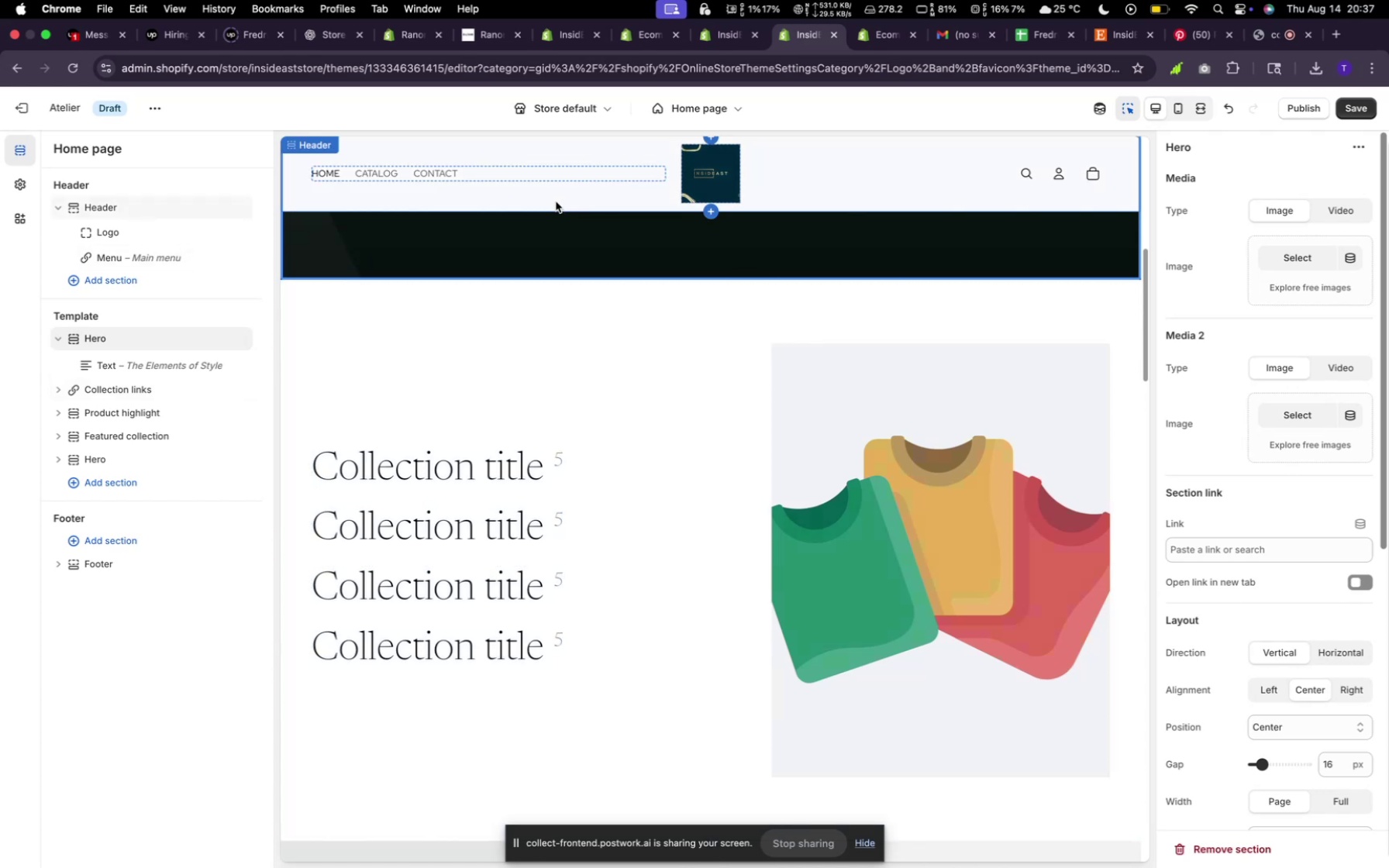 
left_click([556, 202])
 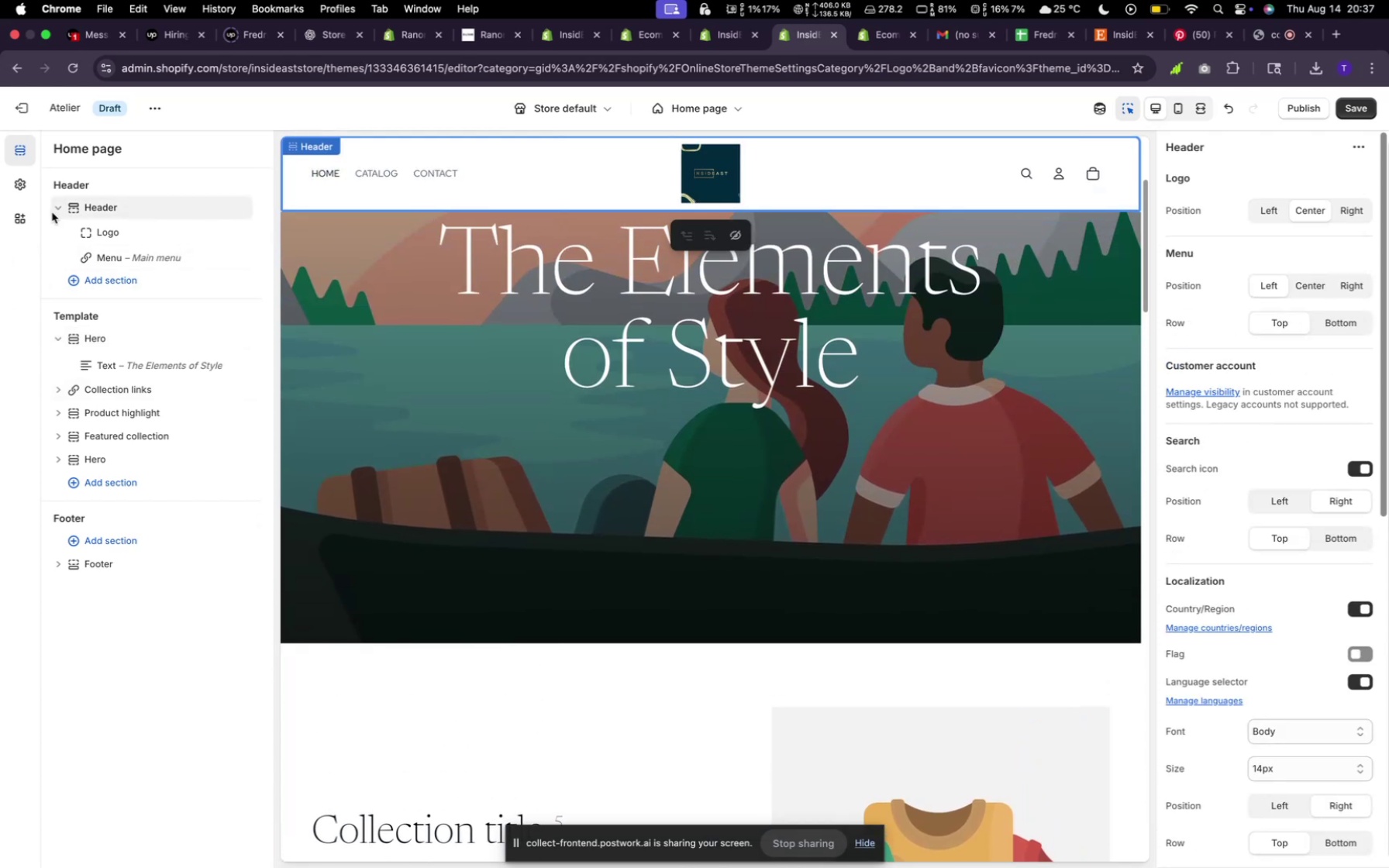 
left_click([30, 190])
 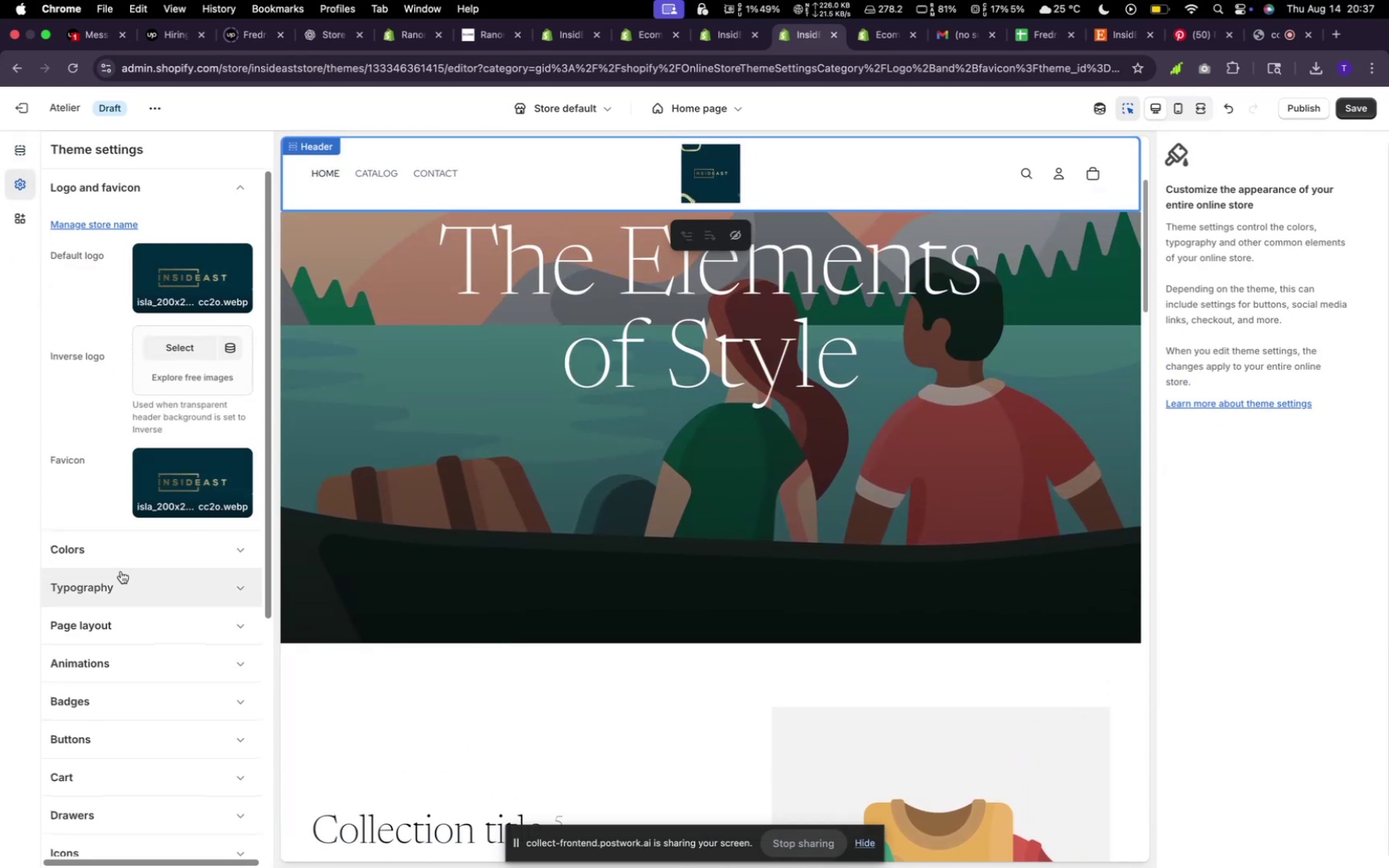 
left_click([122, 561])
 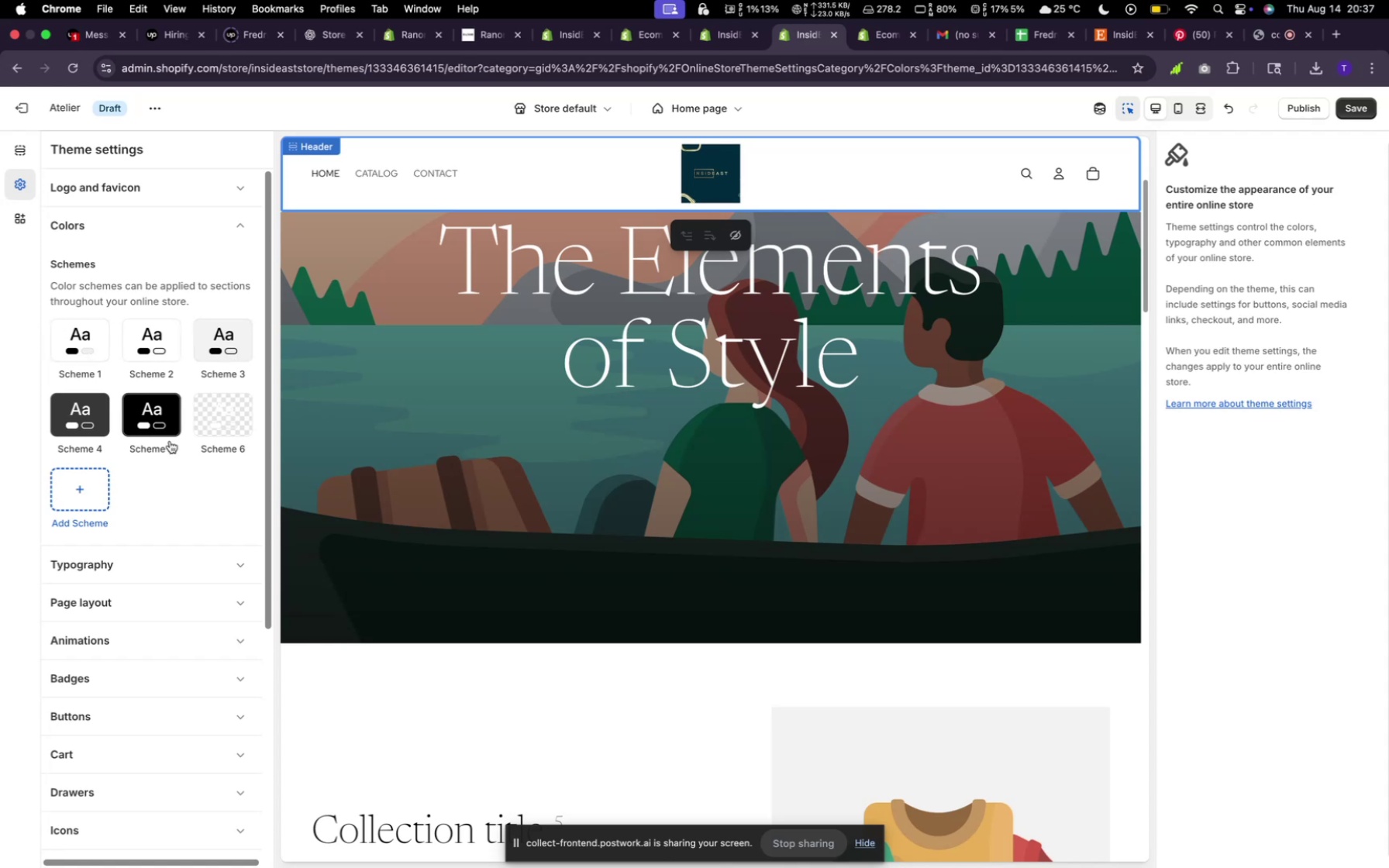 
wait(5.13)
 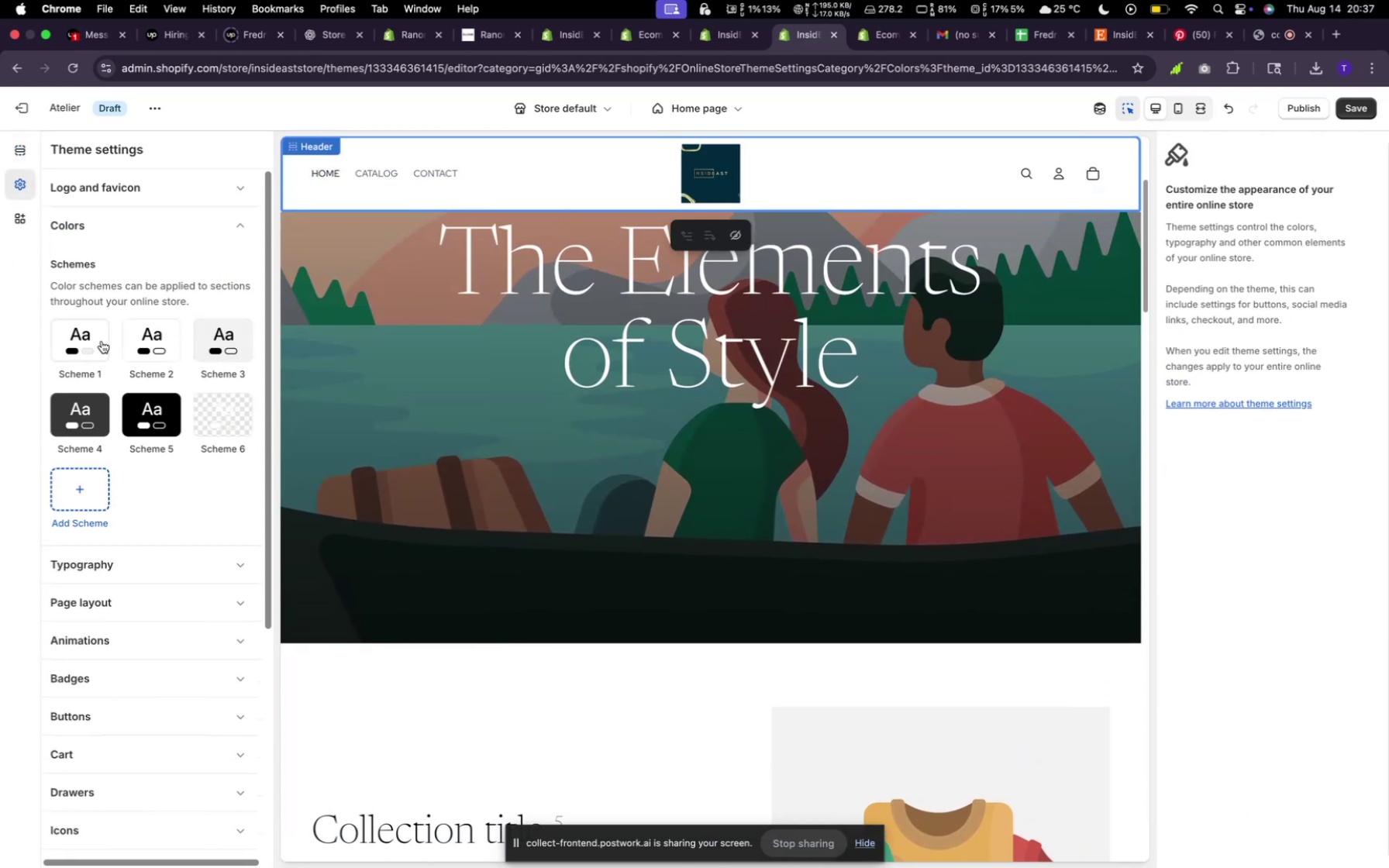 
left_click([96, 491])
 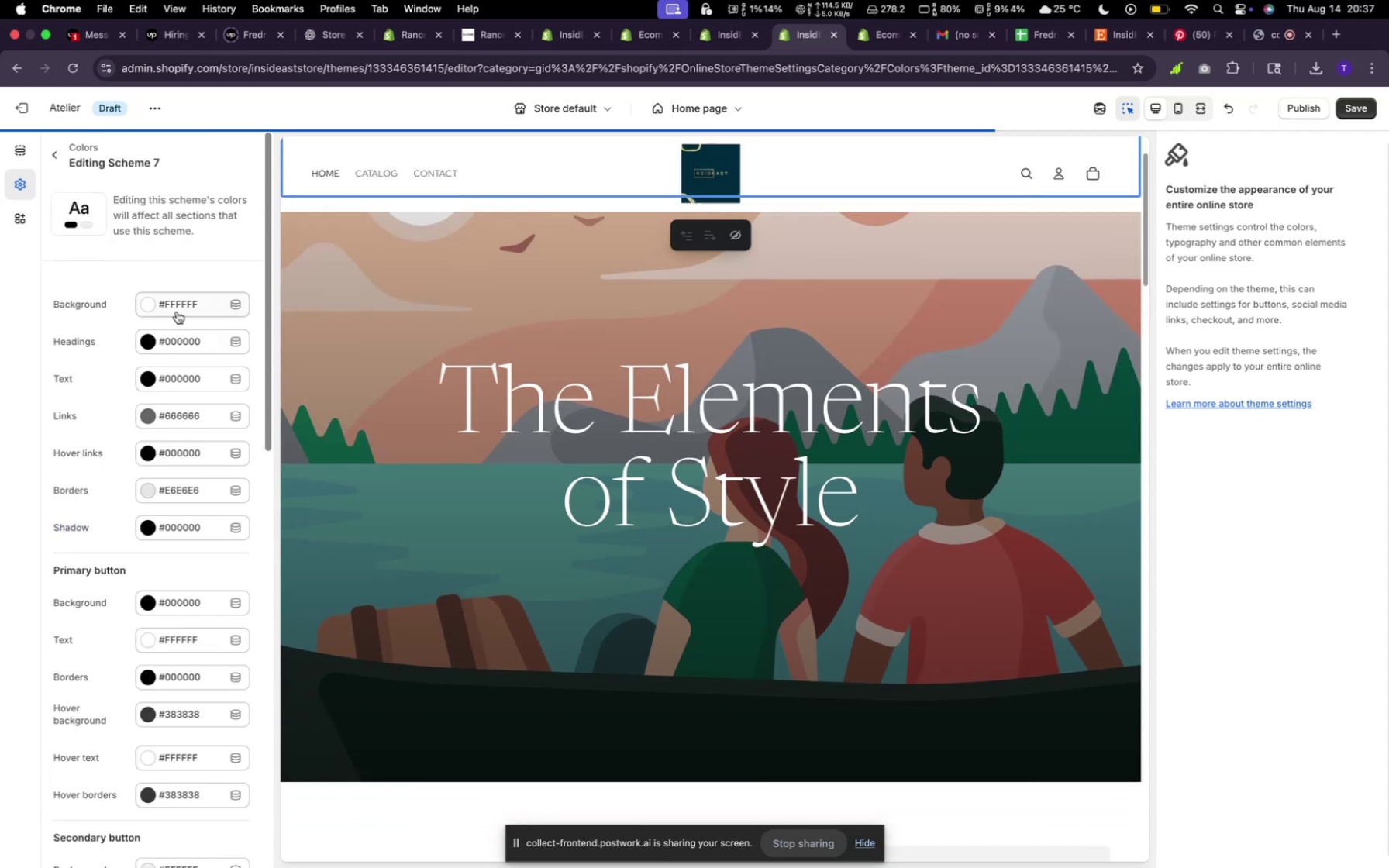 
left_click([177, 310])
 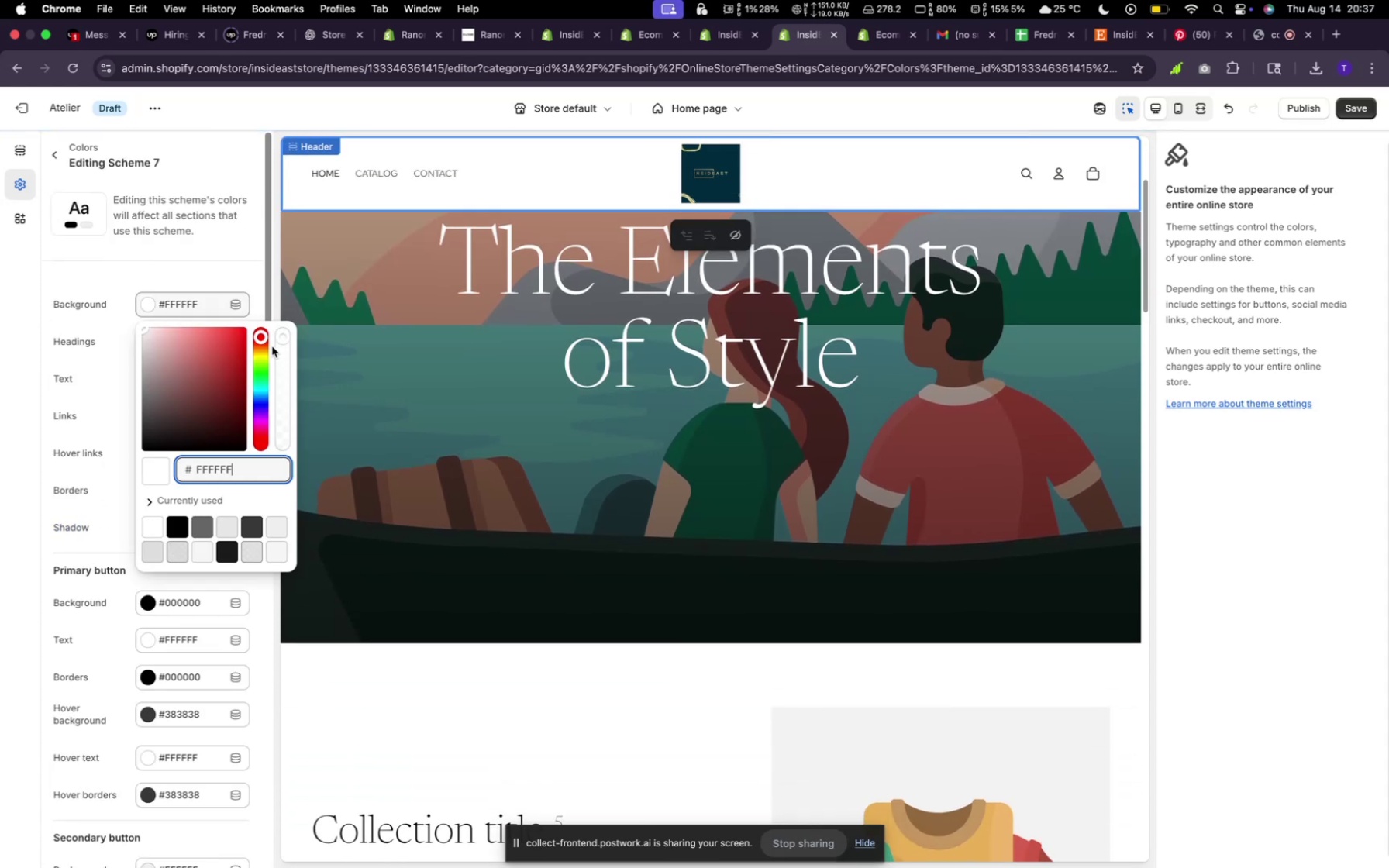 
left_click([267, 352])
 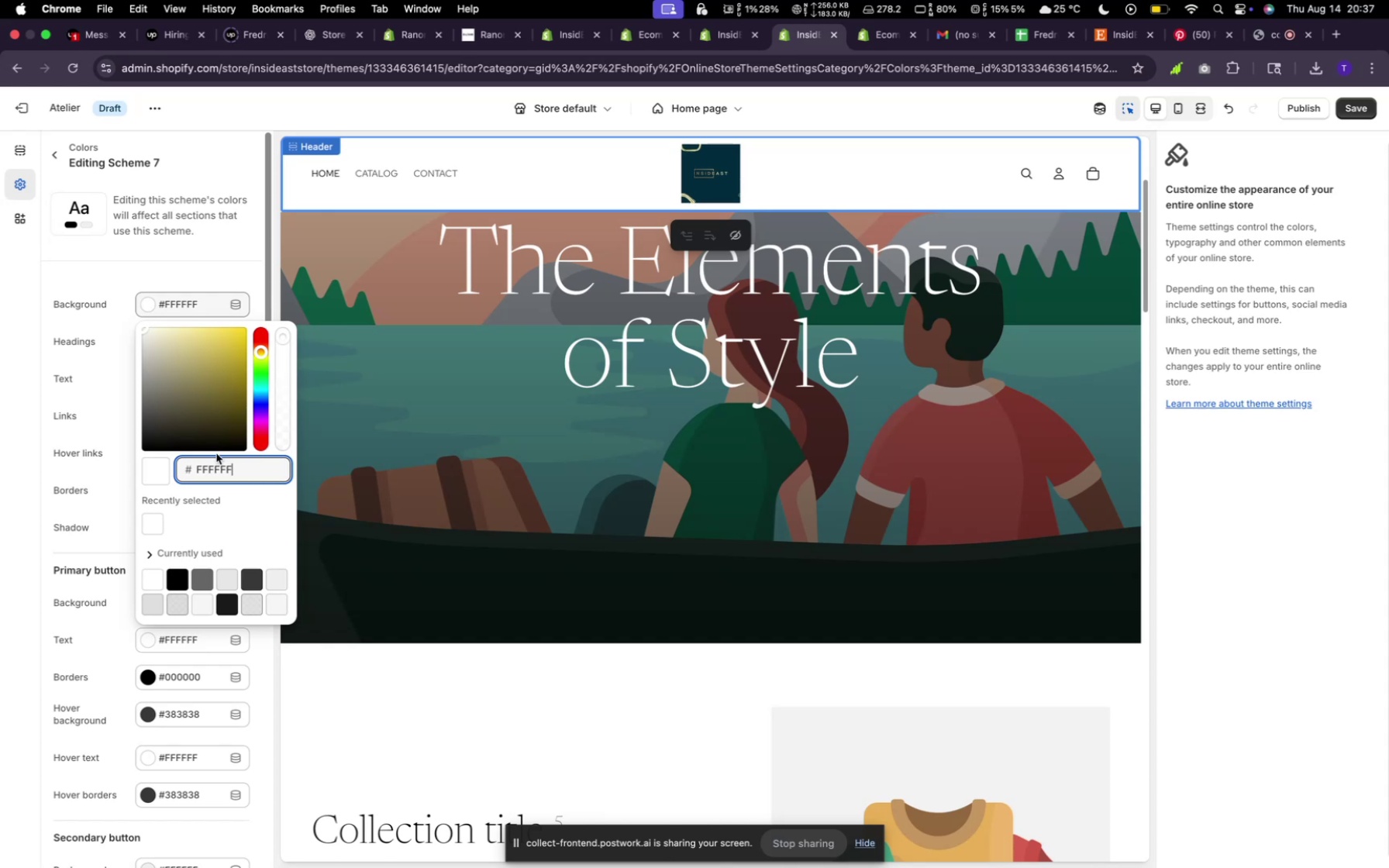 
left_click([235, 320])
 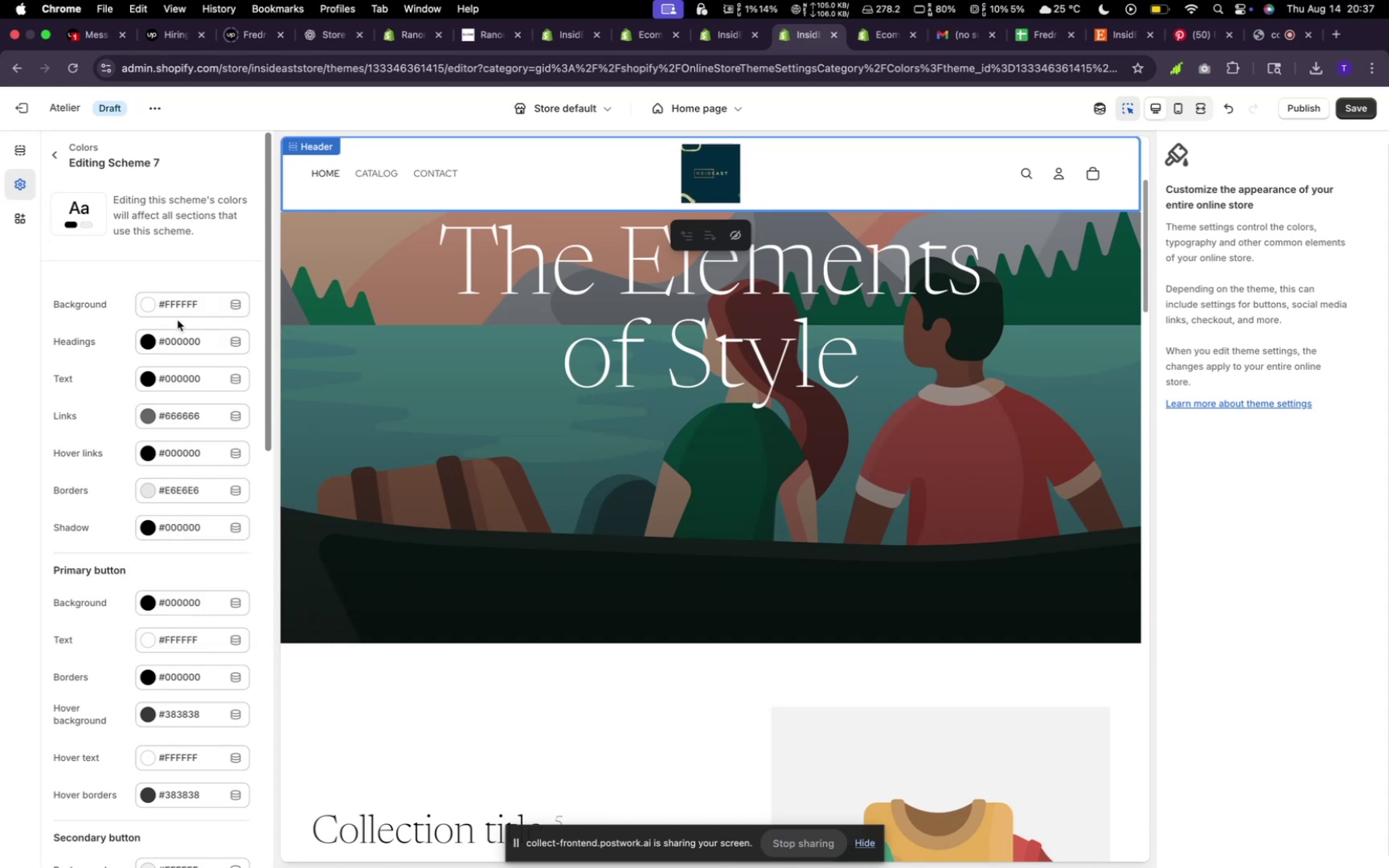 
left_click([181, 312])
 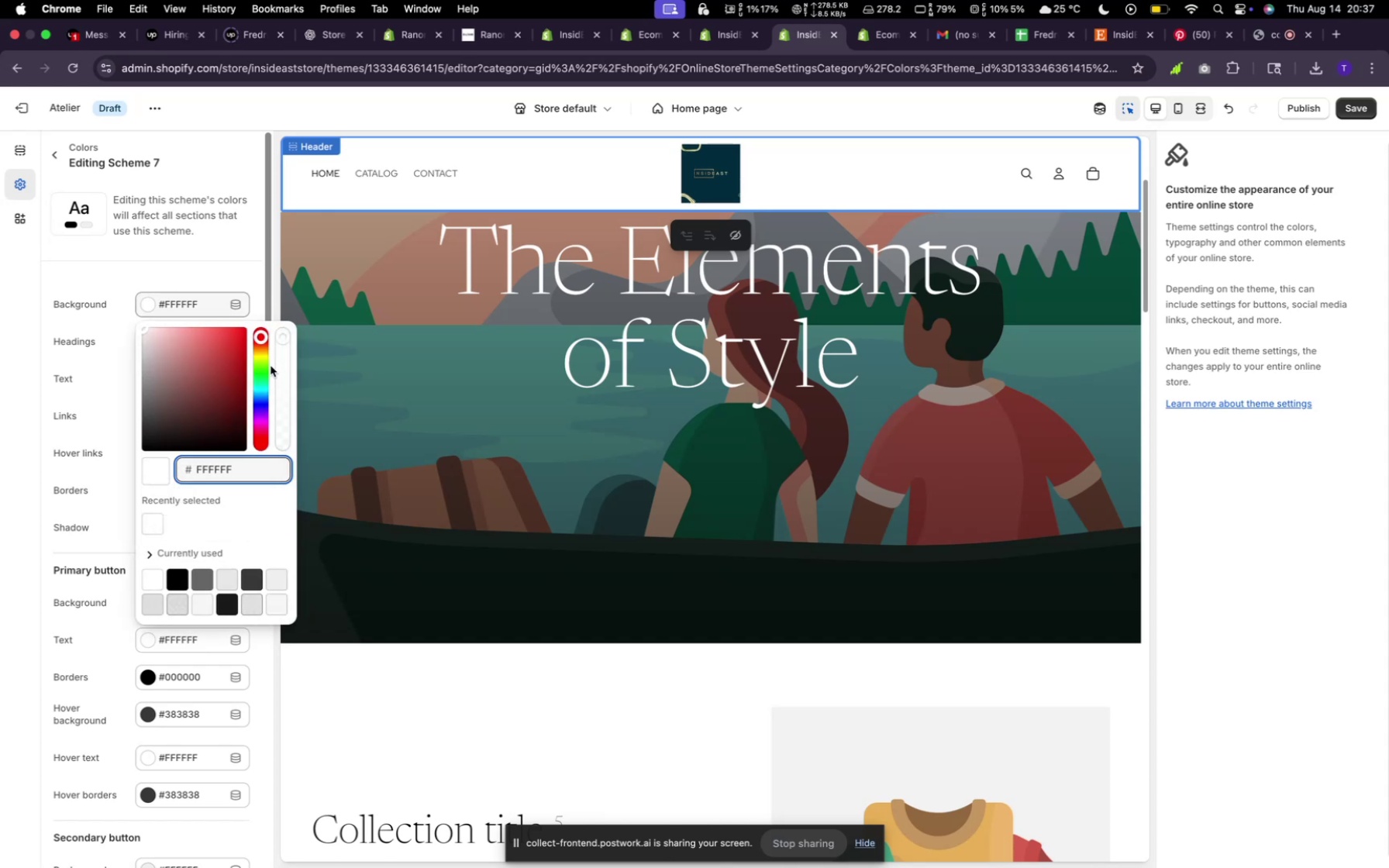 
left_click([265, 355])
 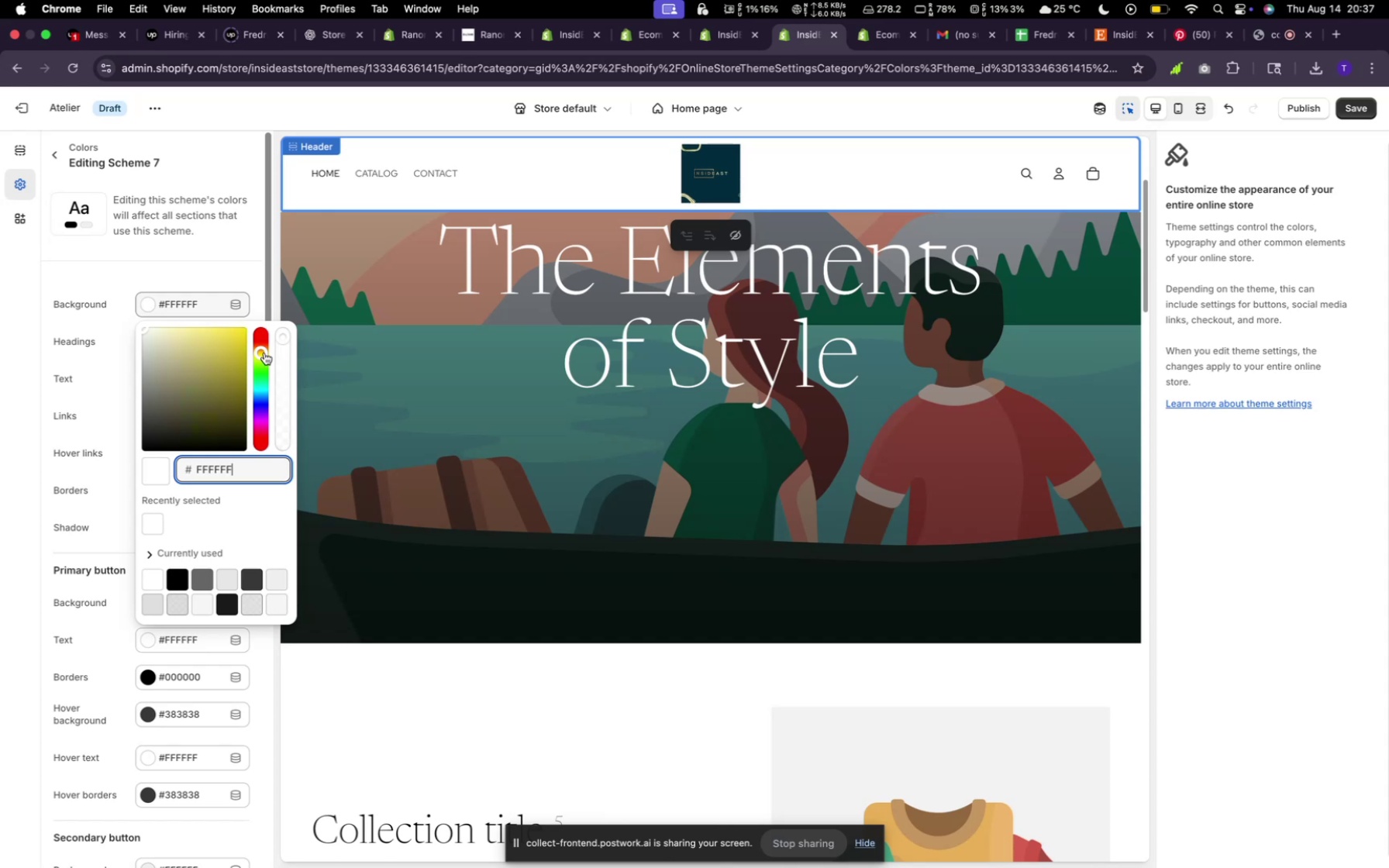 
wait(10.23)
 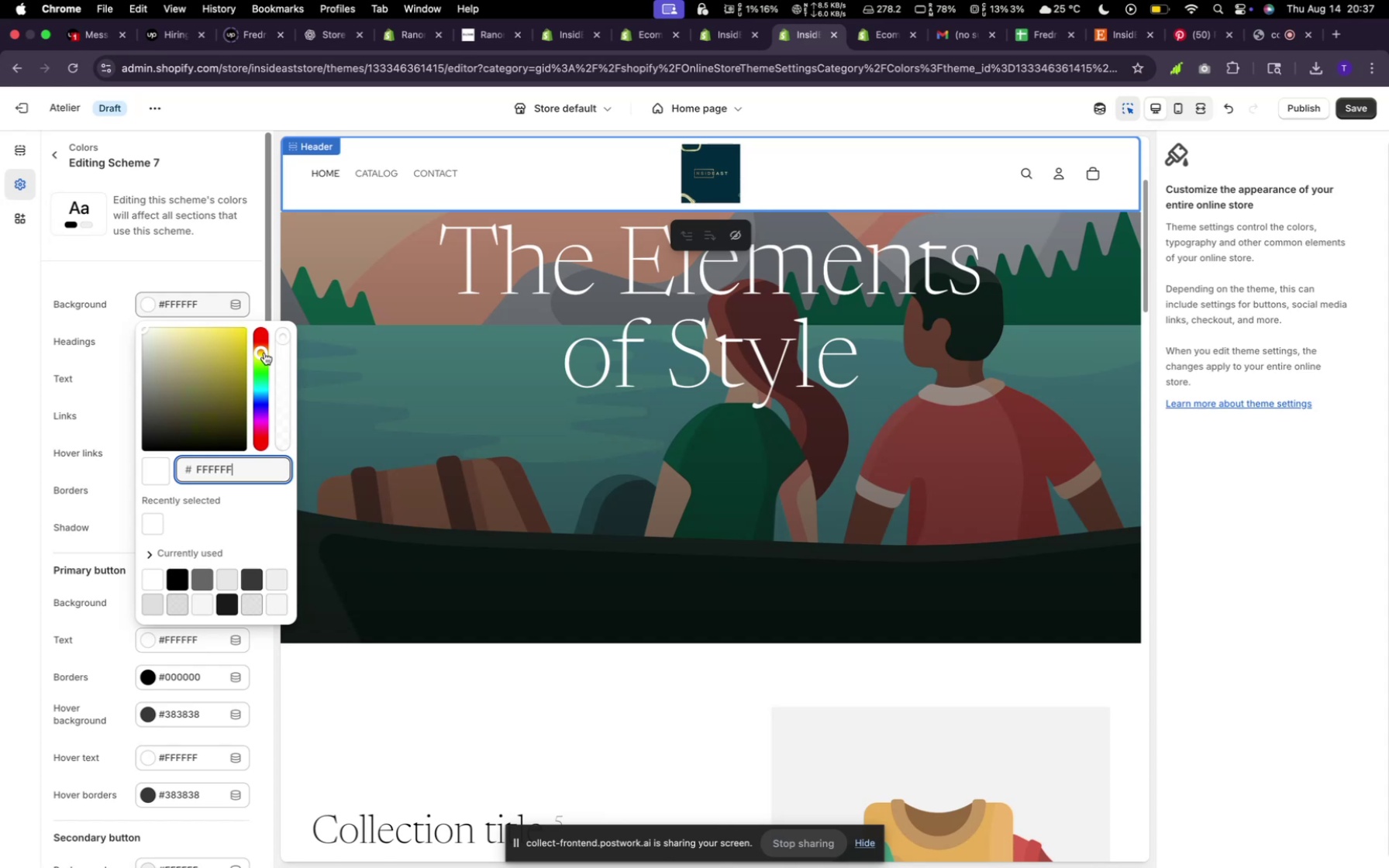 
left_click([233, 347])
 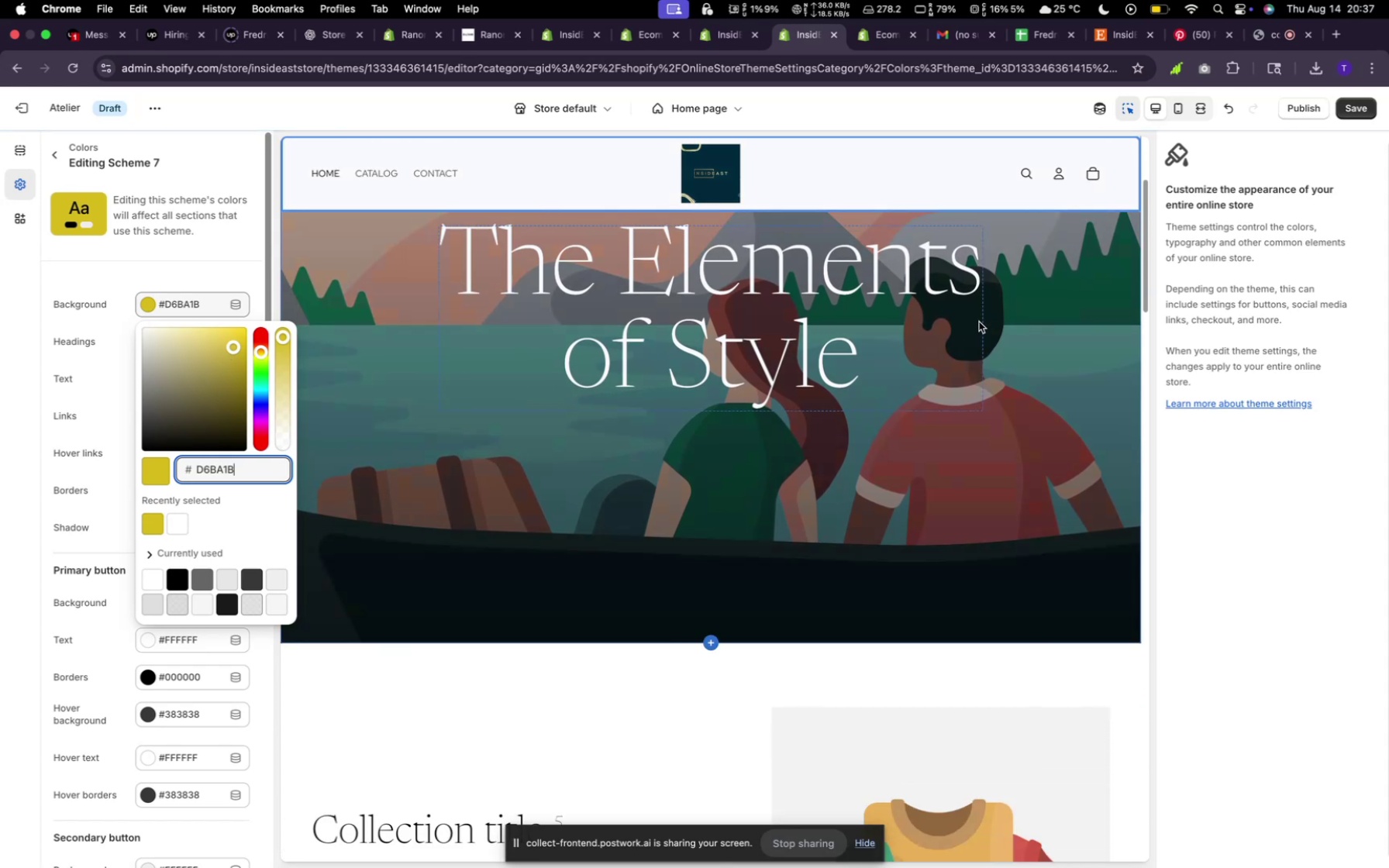 
wait(6.62)
 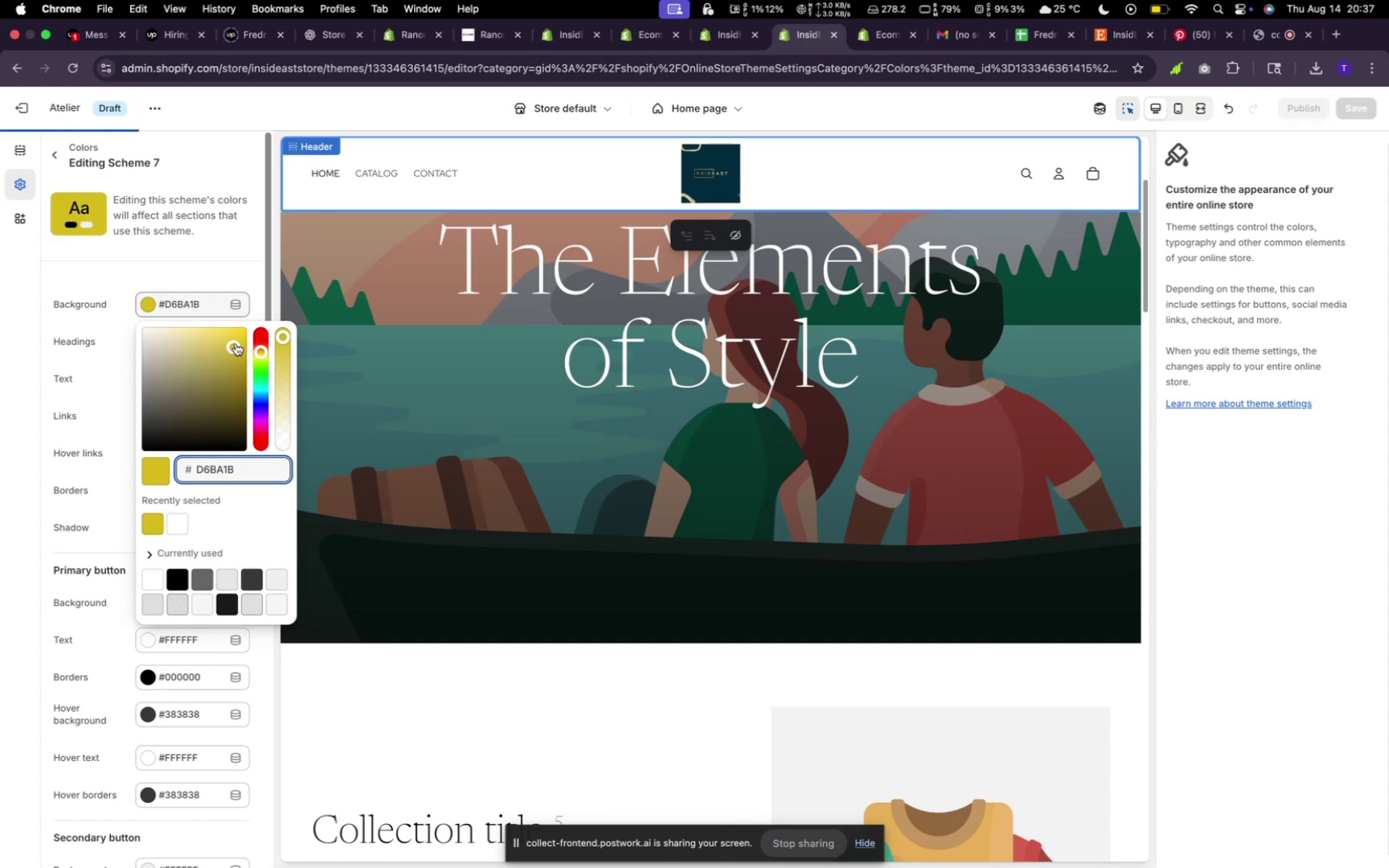 
mouse_move([188, 284])
 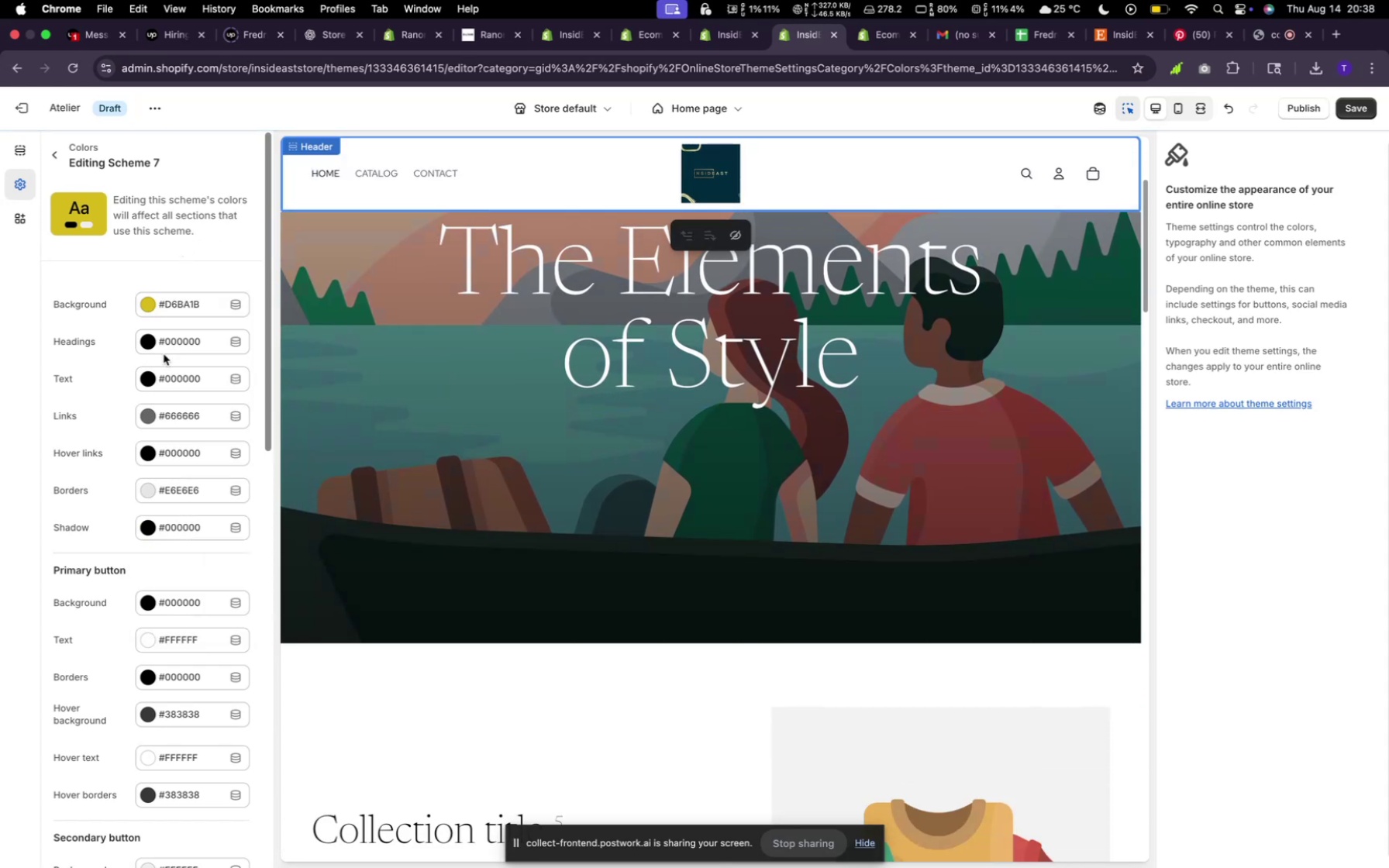 
left_click([170, 376])
 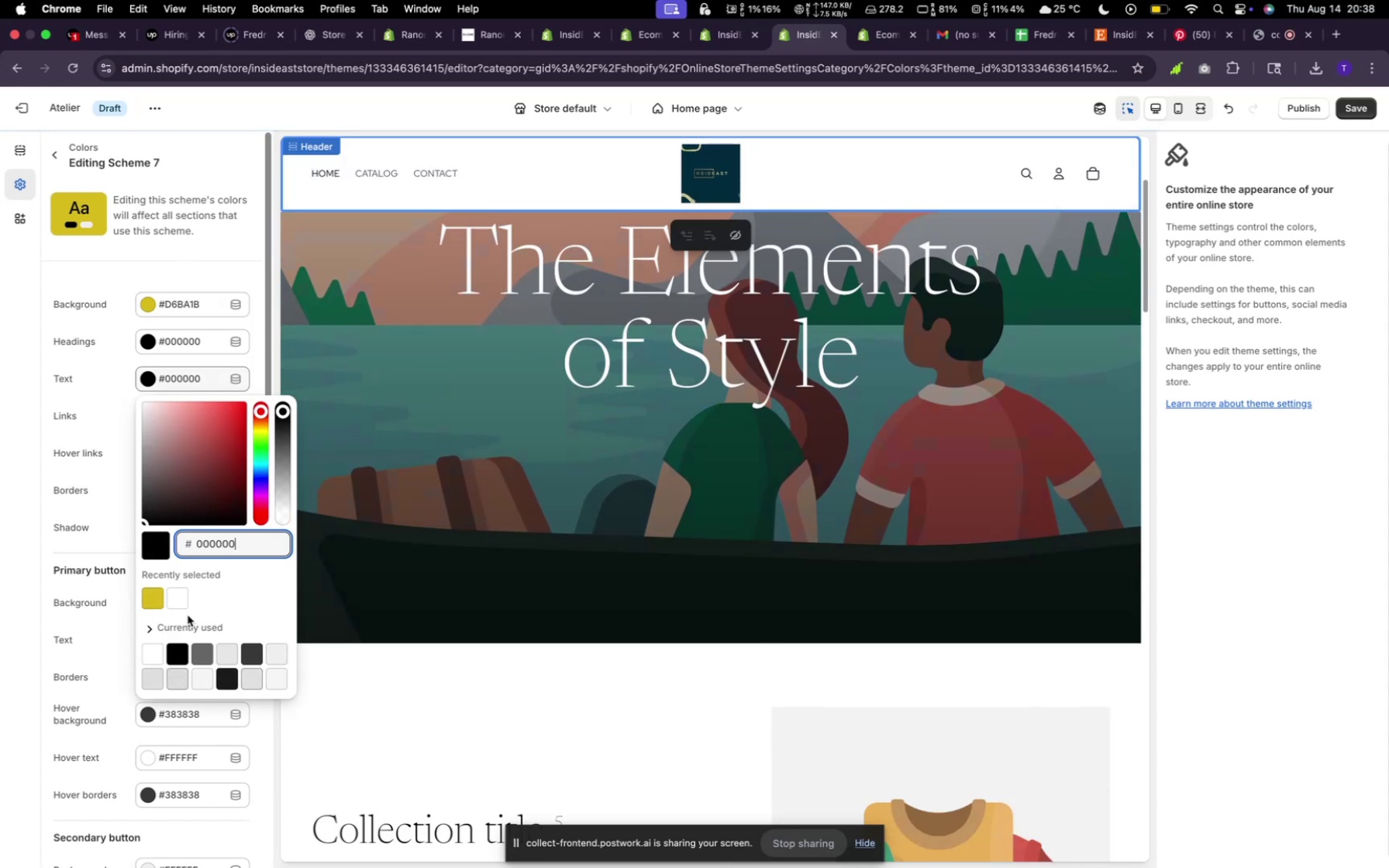 
left_click([181, 604])
 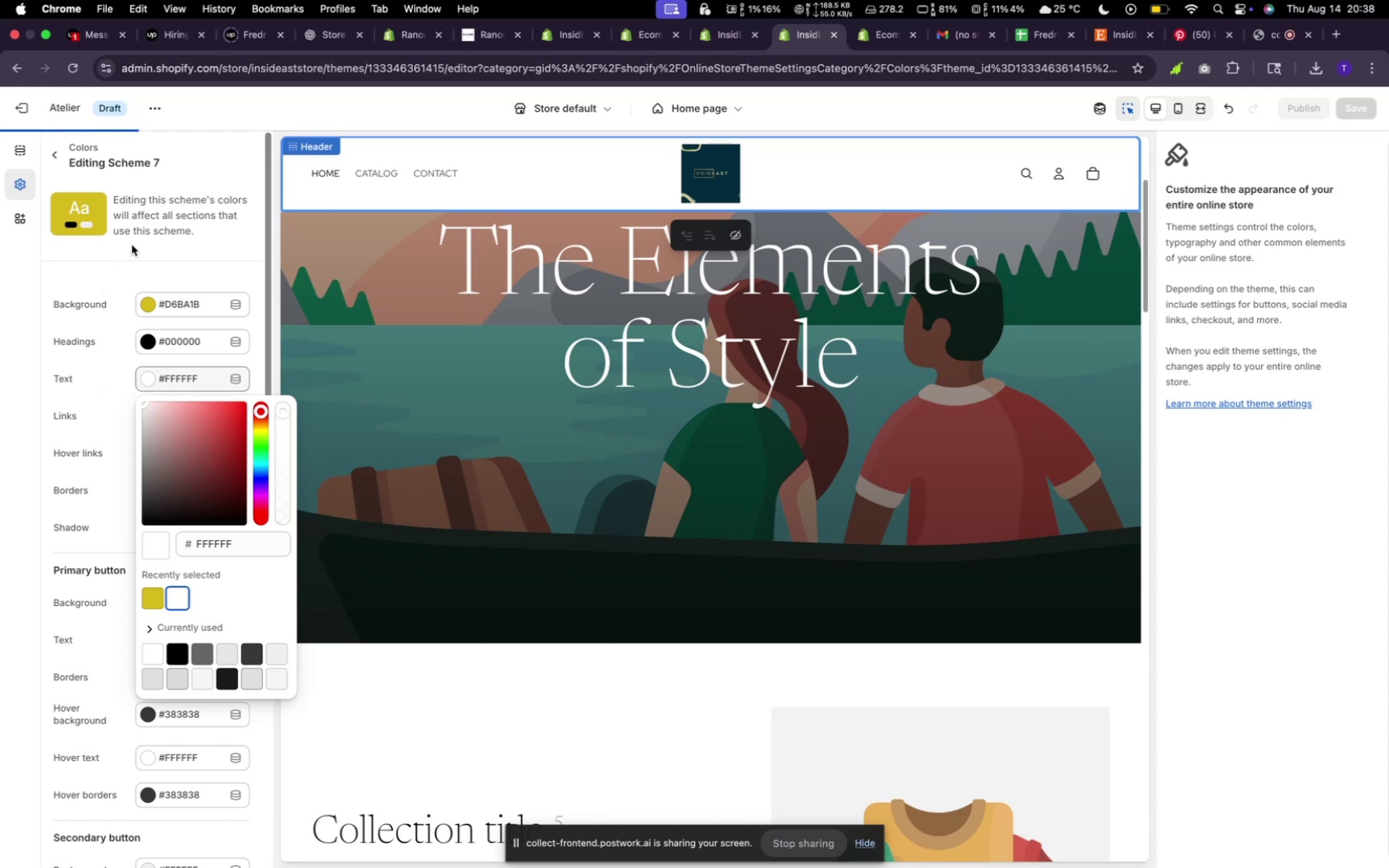 
left_click([134, 250])
 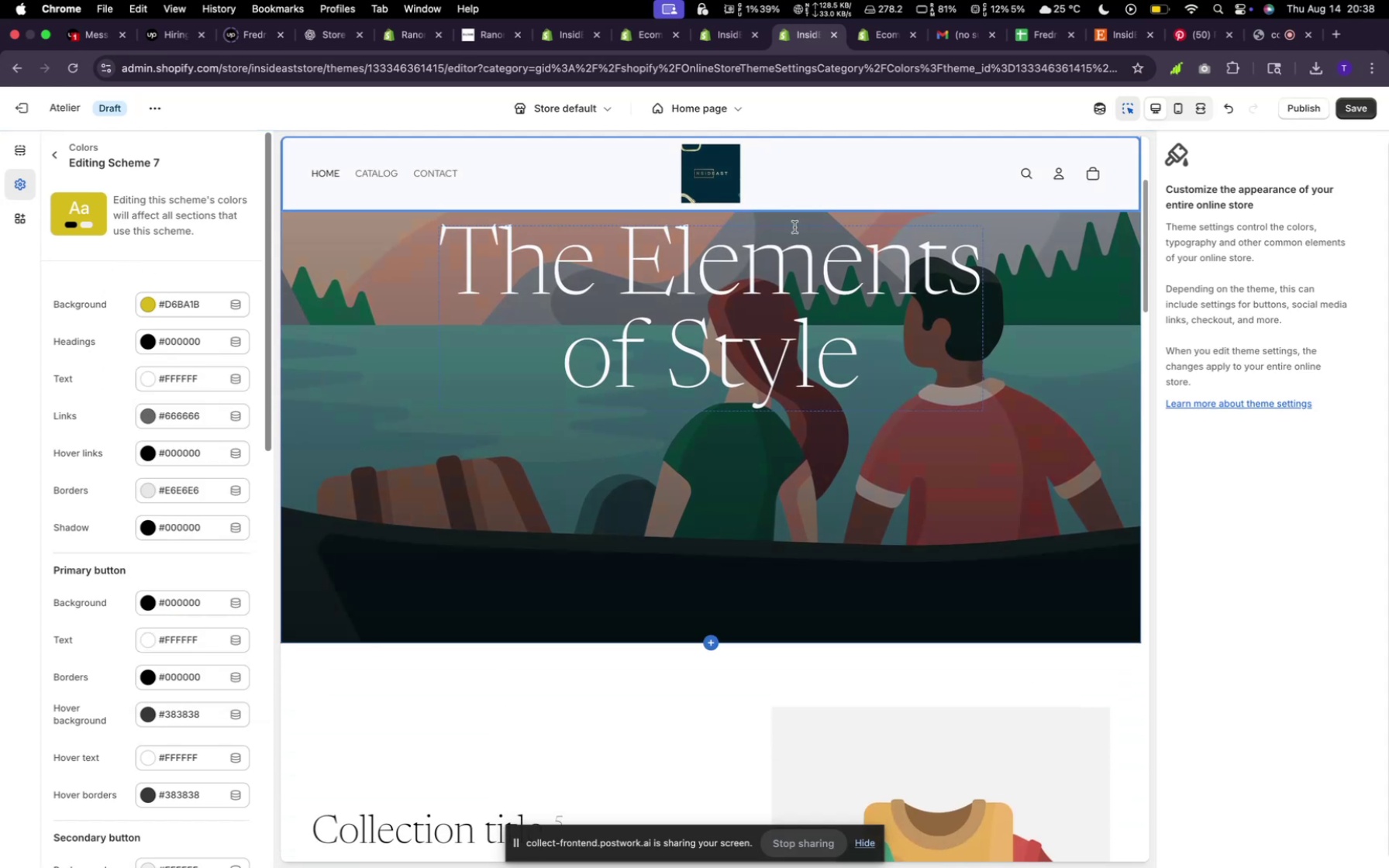 
left_click([832, 186])
 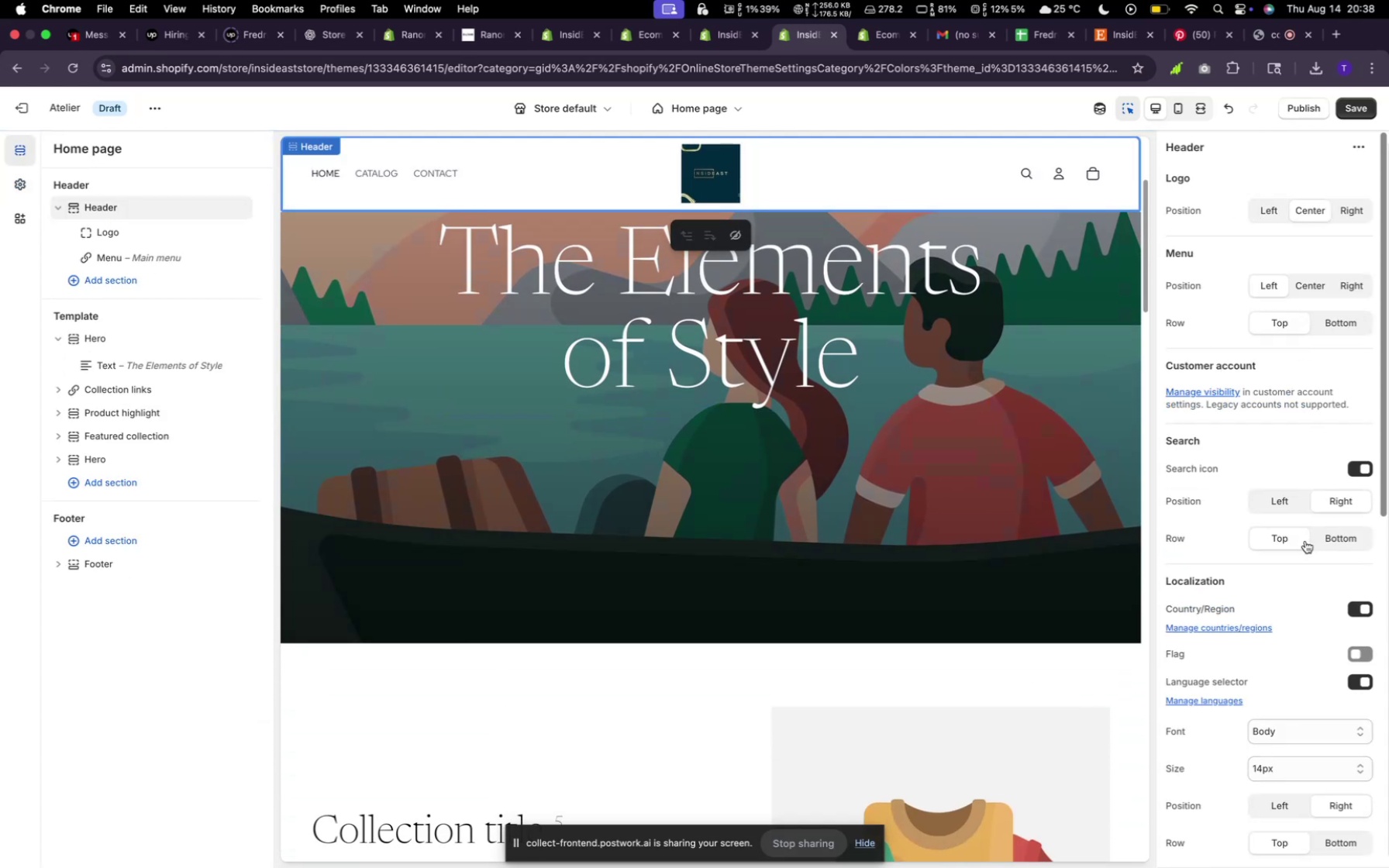 
scroll: coordinate [1205, 482], scroll_direction: down, amount: 12.0
 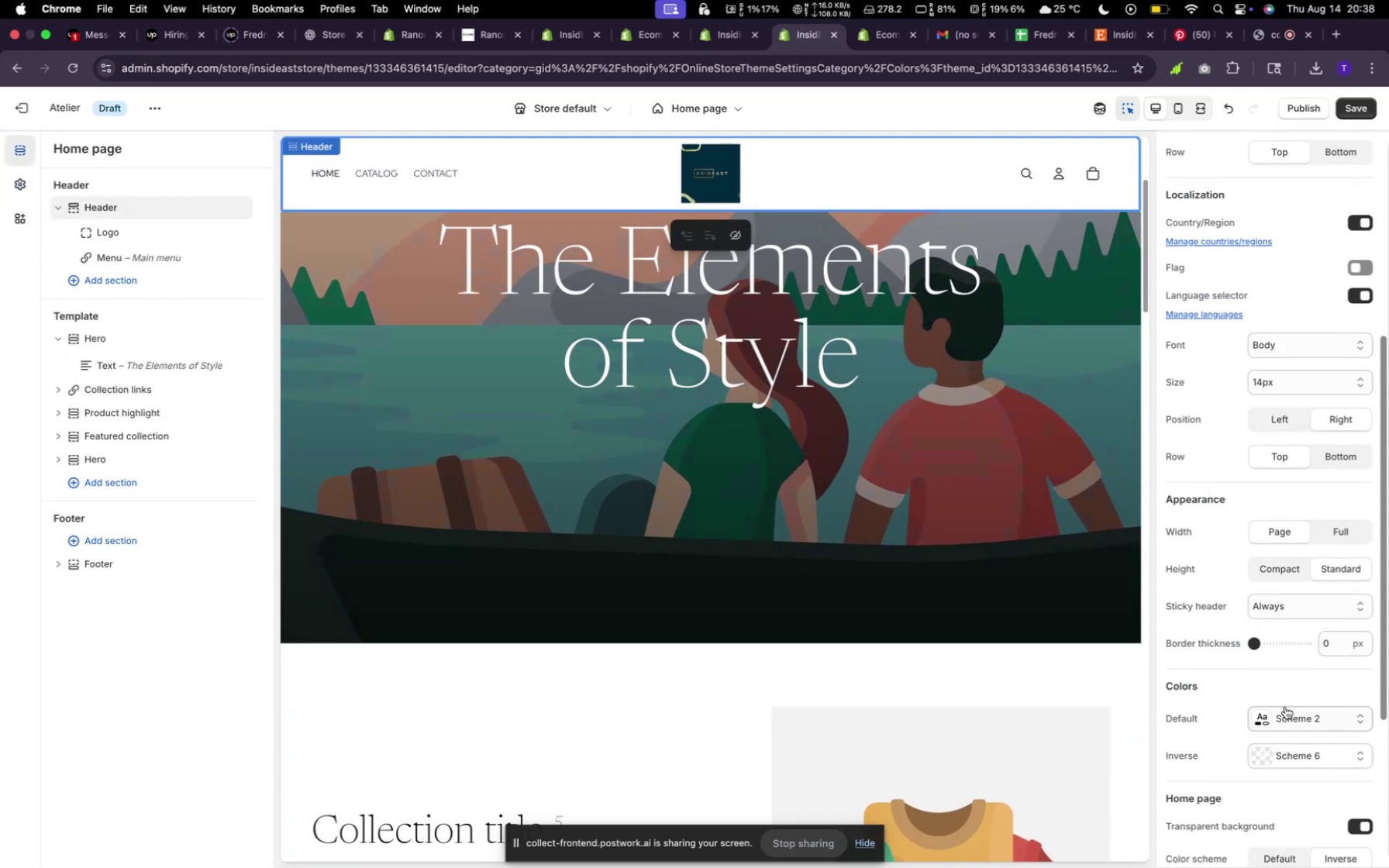 
left_click([1295, 717])
 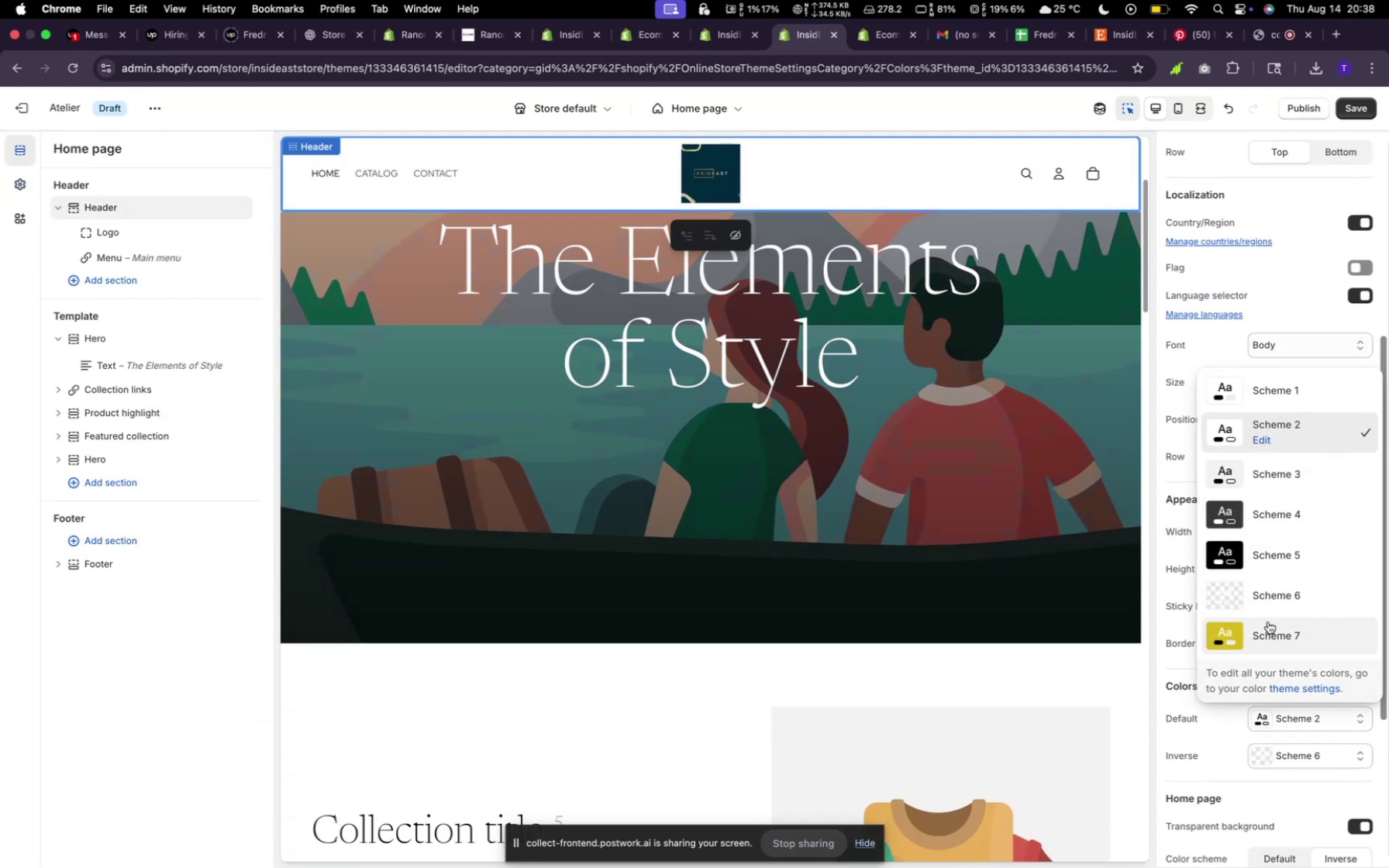 
left_click([1270, 622])
 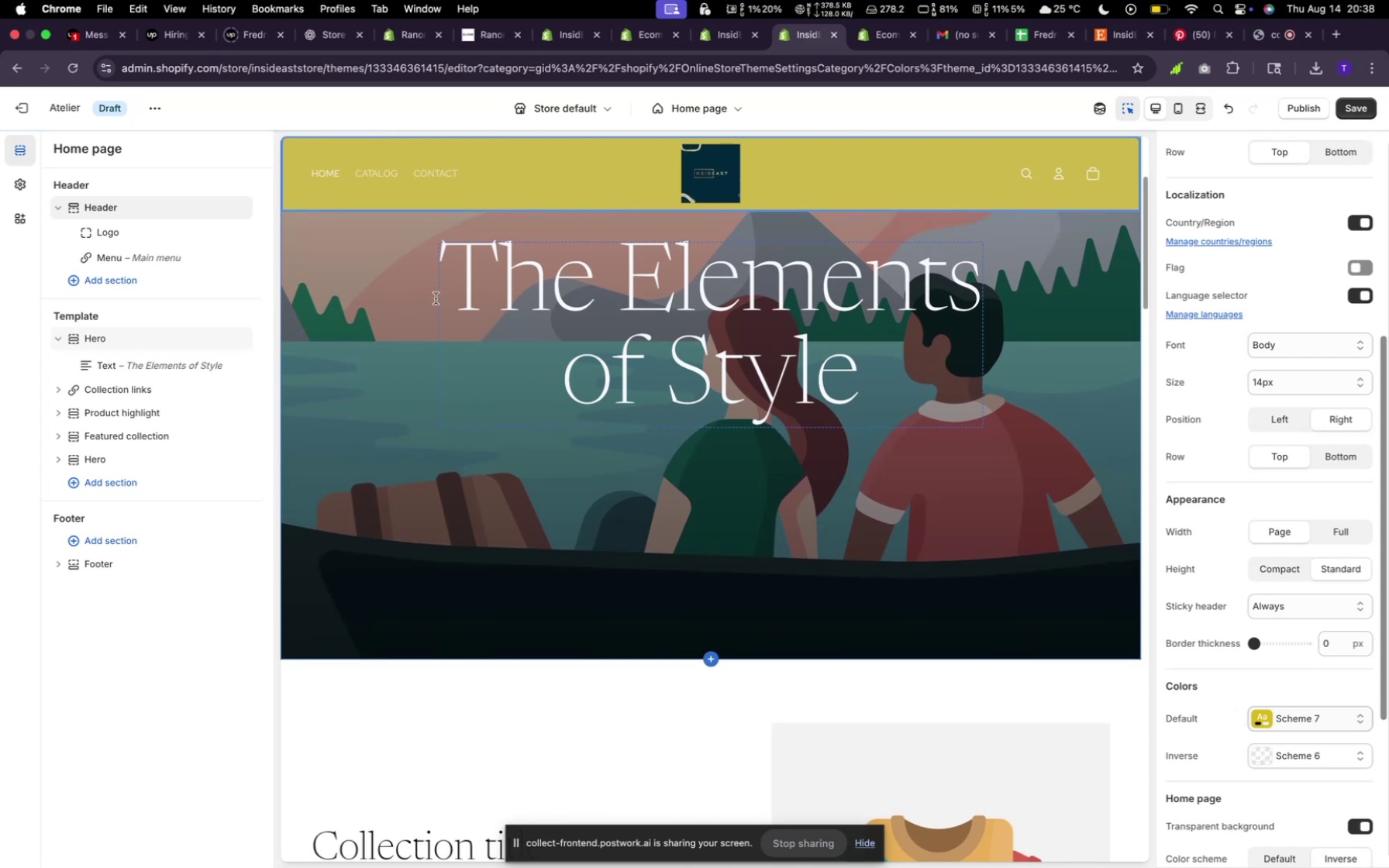 
wait(6.06)
 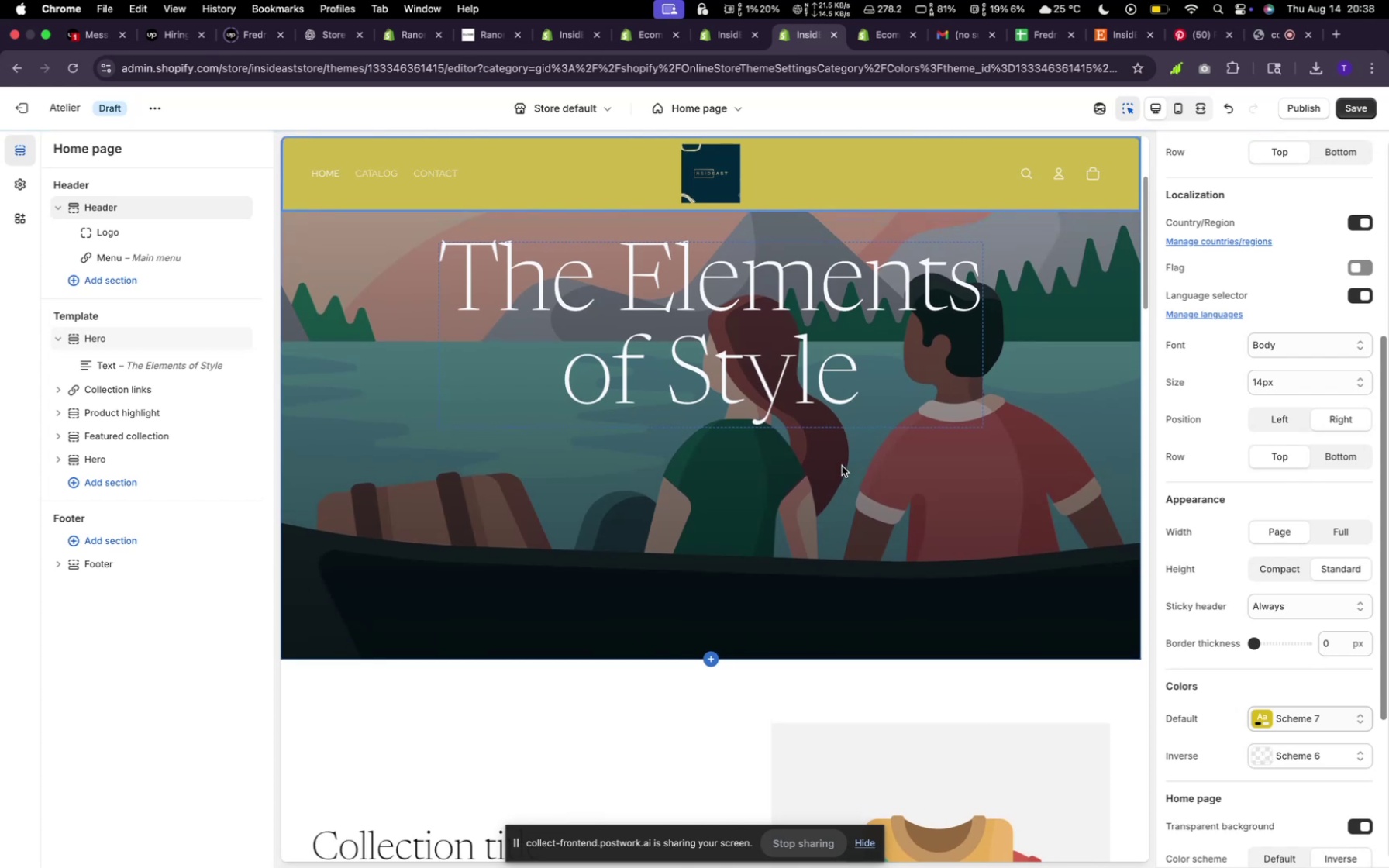 
scroll: coordinate [544, 377], scroll_direction: down, amount: 5.0
 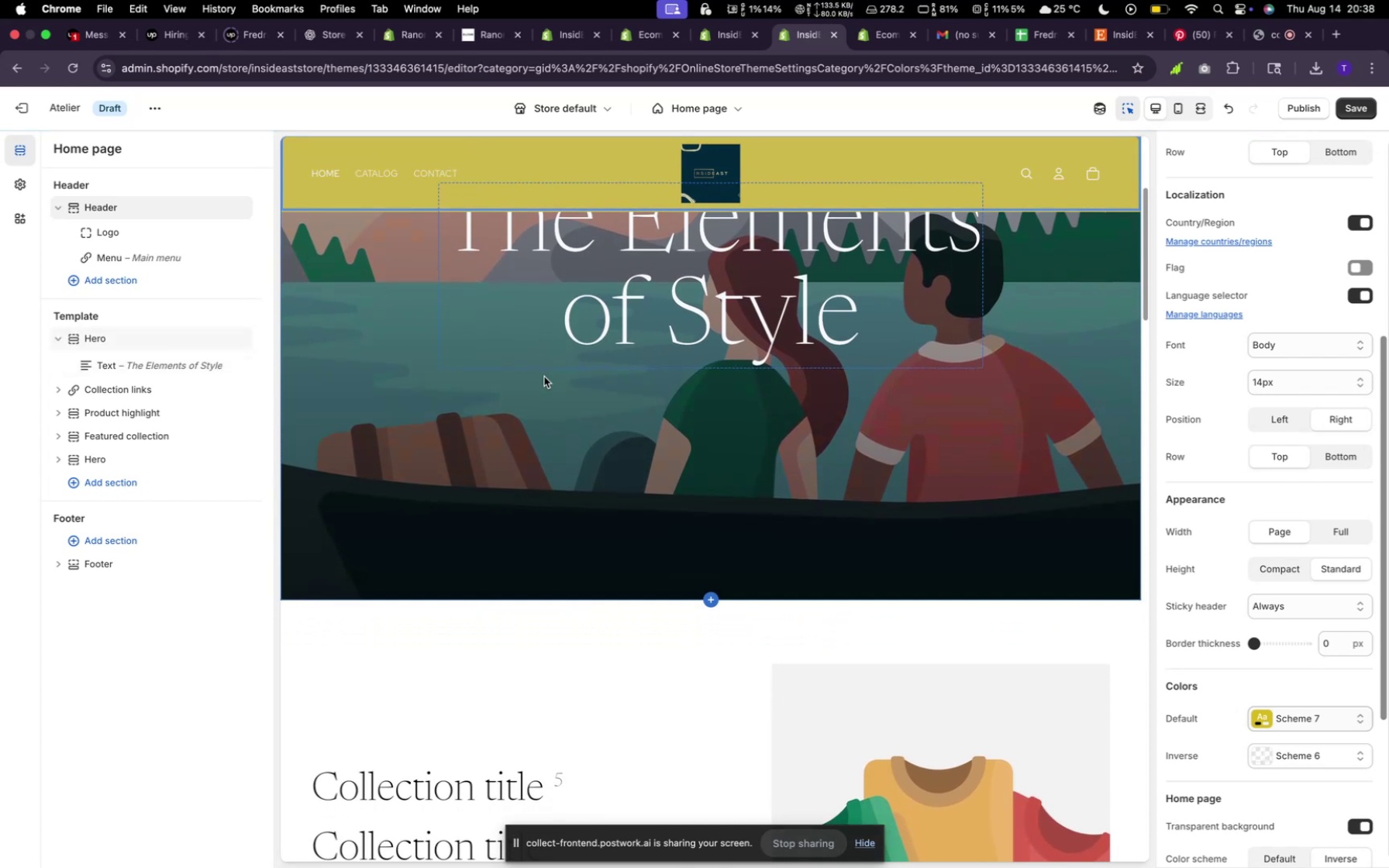 
scroll: coordinate [544, 377], scroll_direction: up, amount: 10.0
 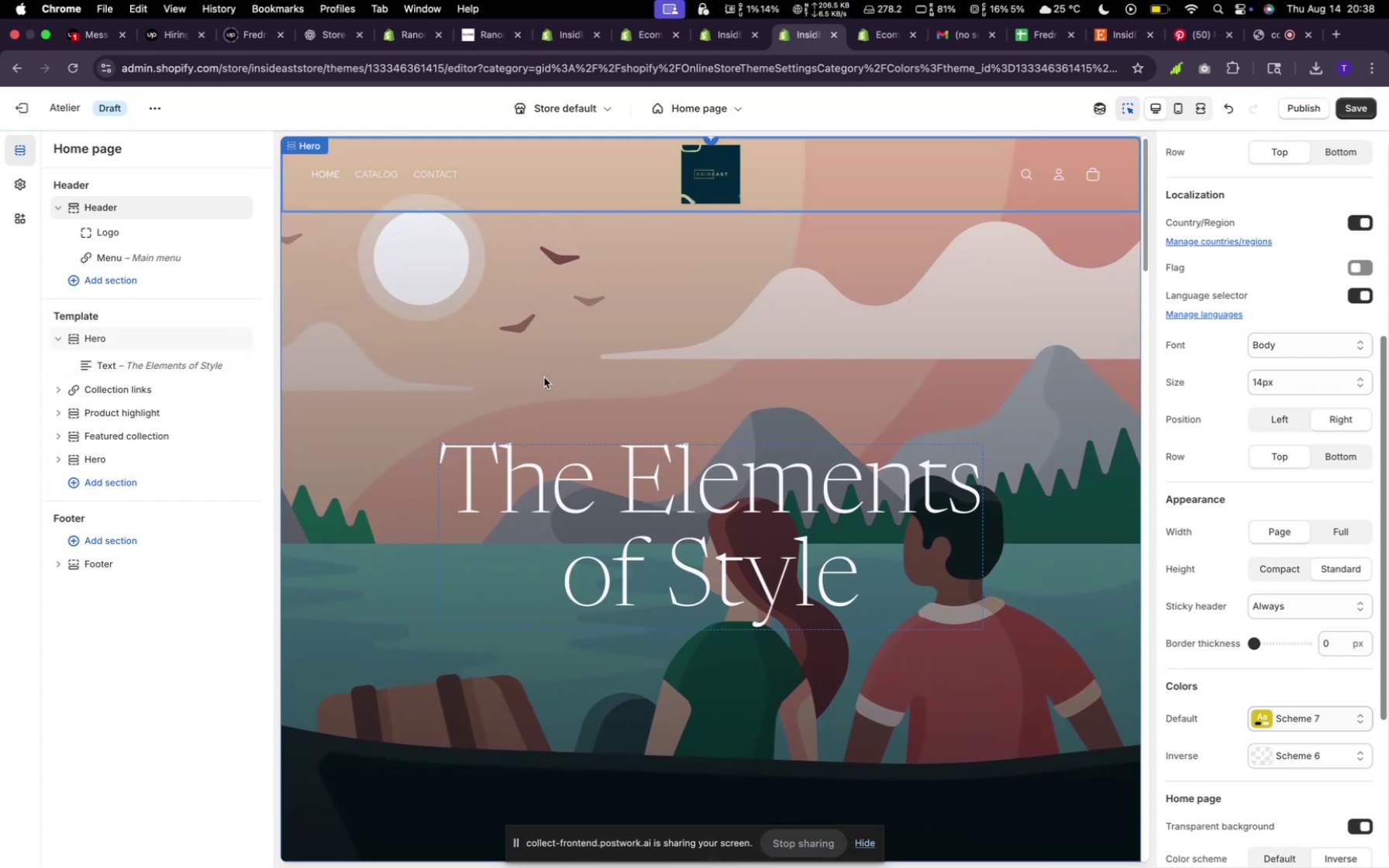 
scroll: coordinate [544, 377], scroll_direction: down, amount: 11.0
 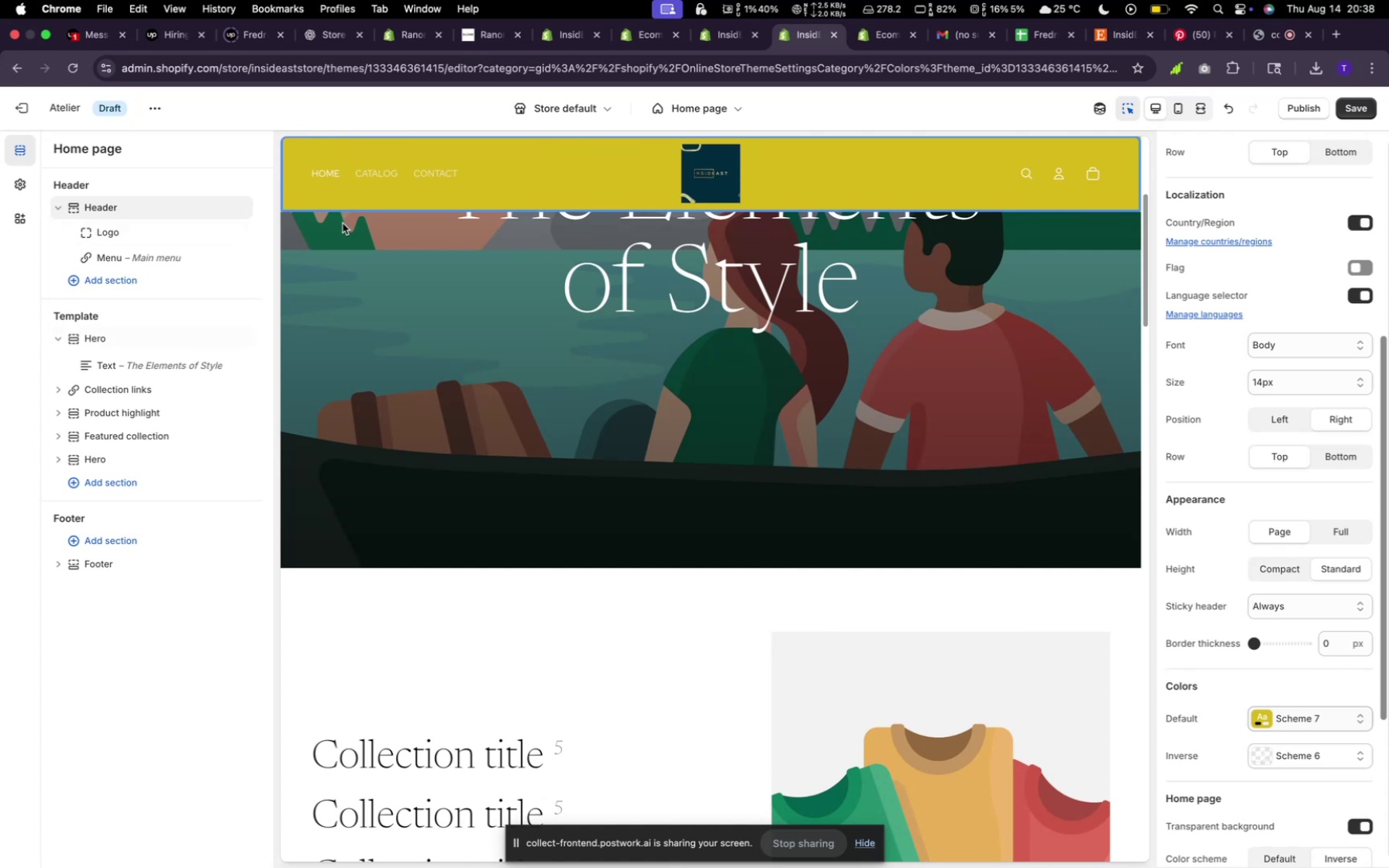 
wait(5.02)
 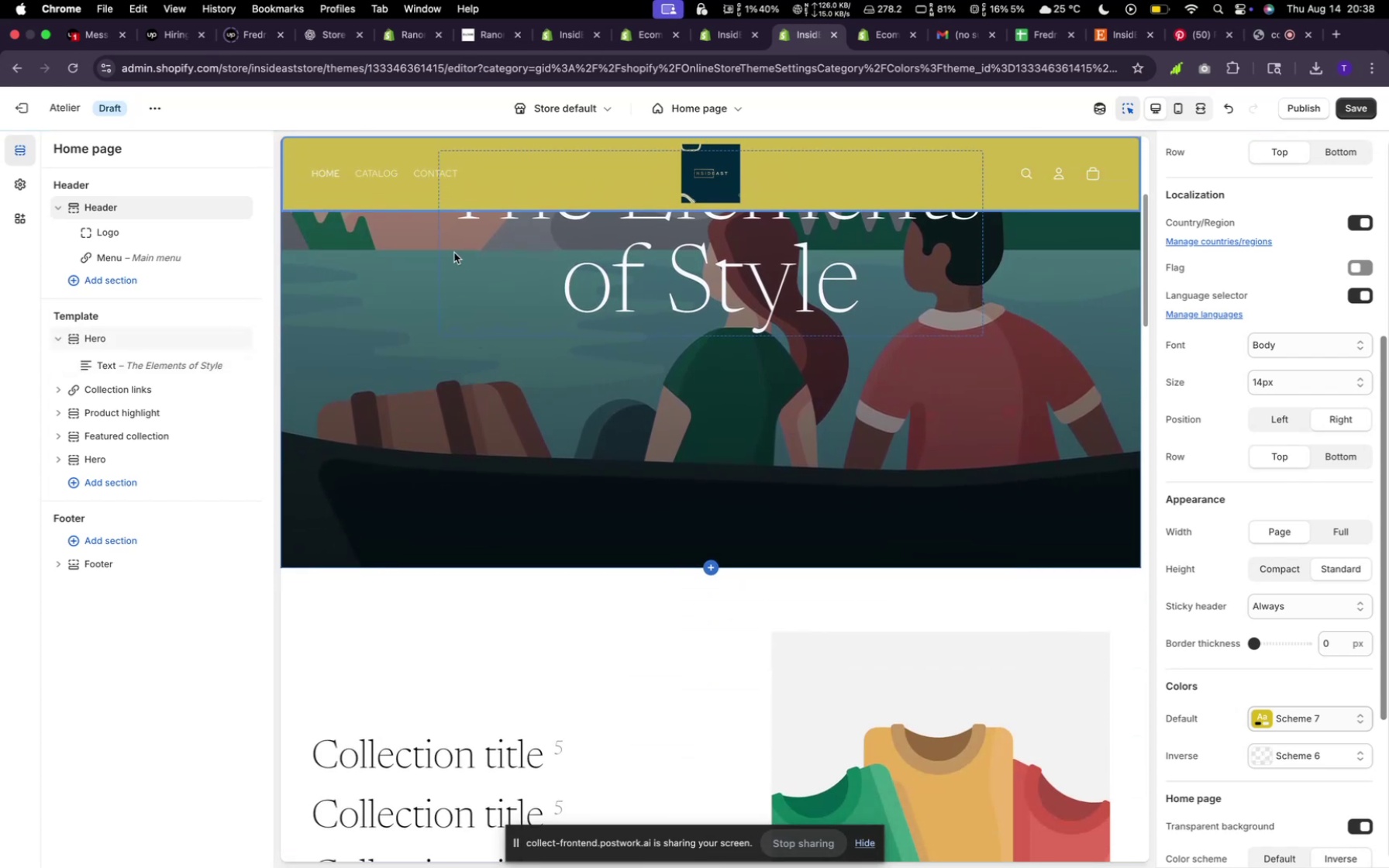 
left_click([24, 183])
 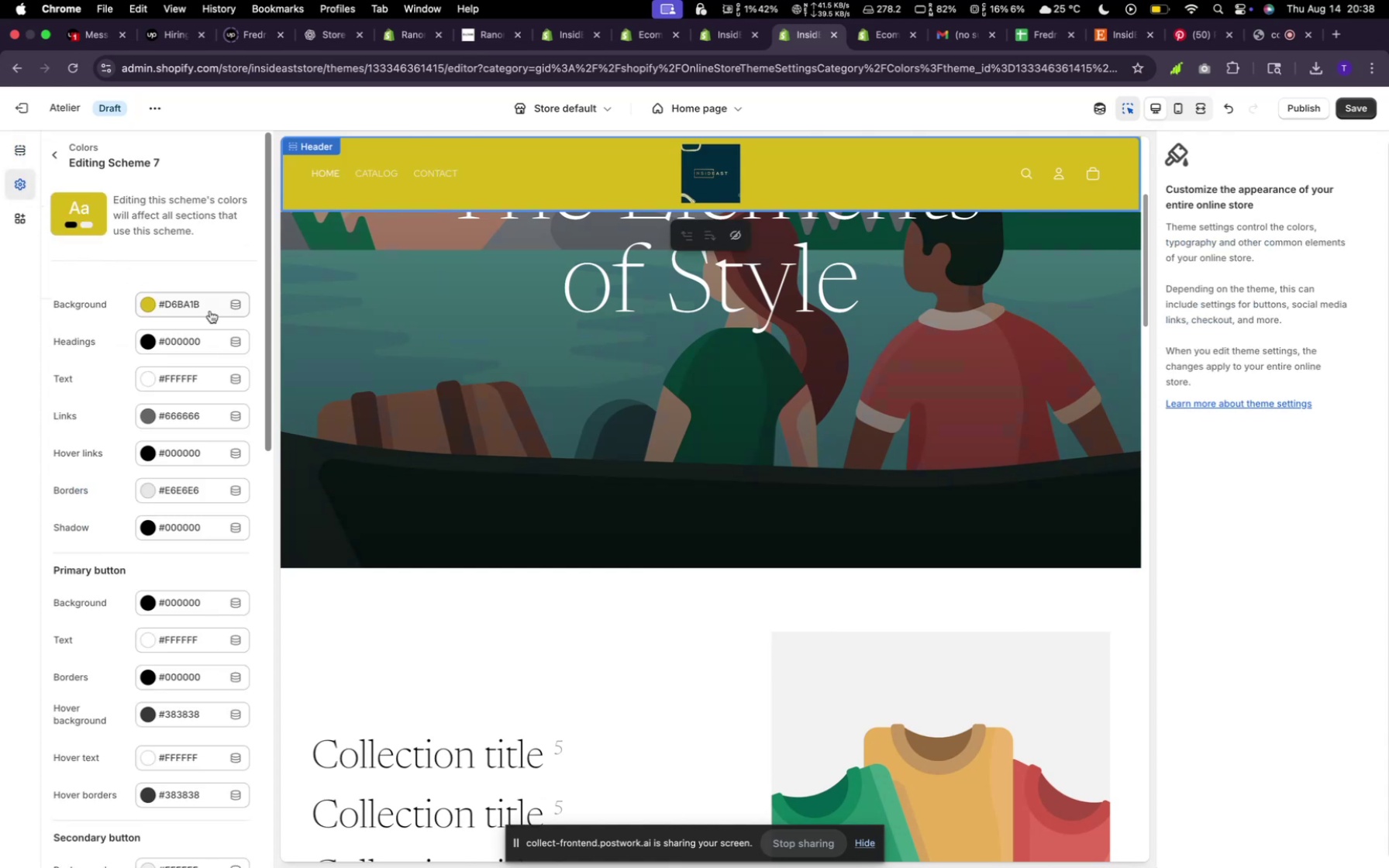 
left_click([206, 303])
 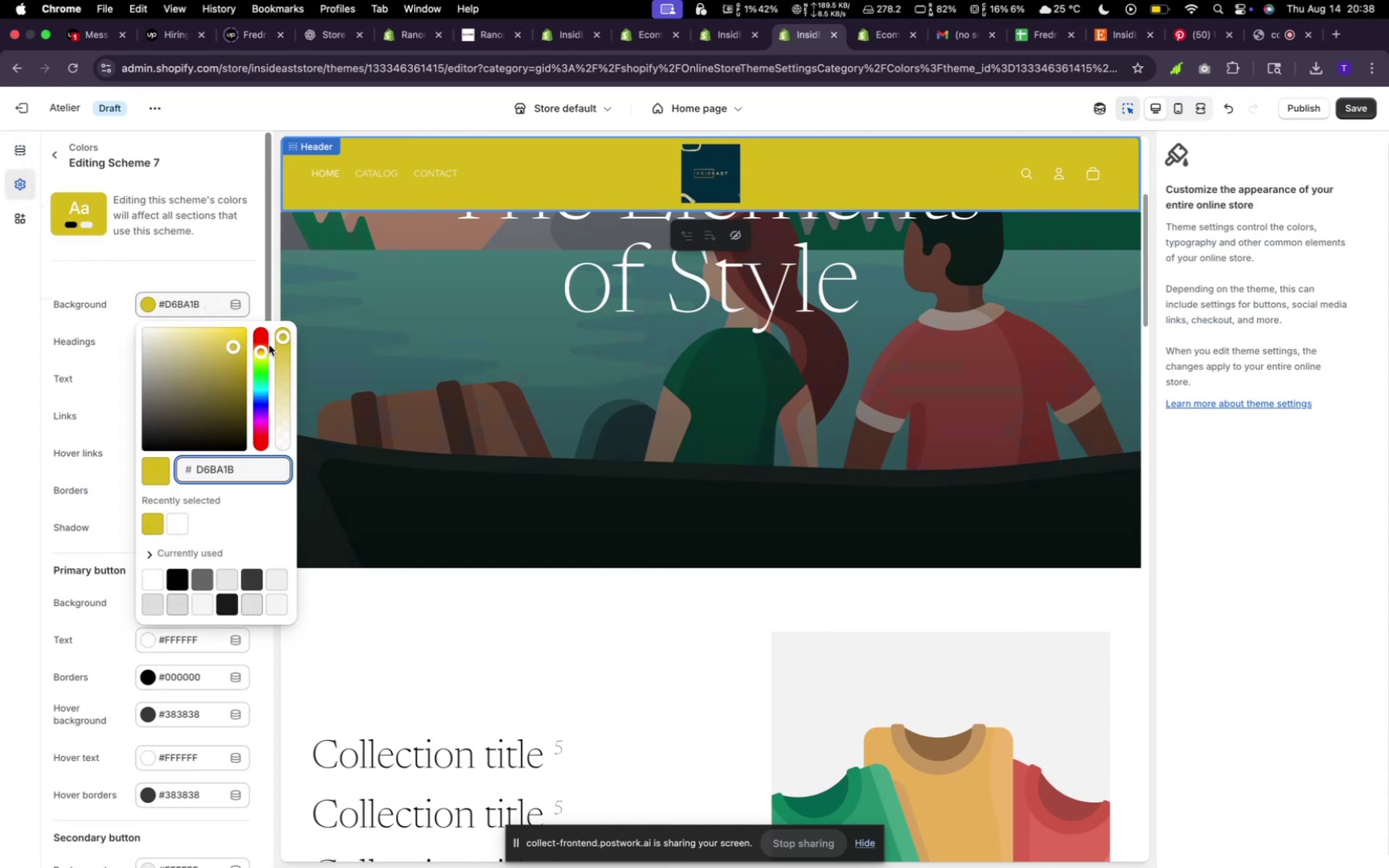 
left_click_drag(start_coordinate=[280, 343], to_coordinate=[288, 405])
 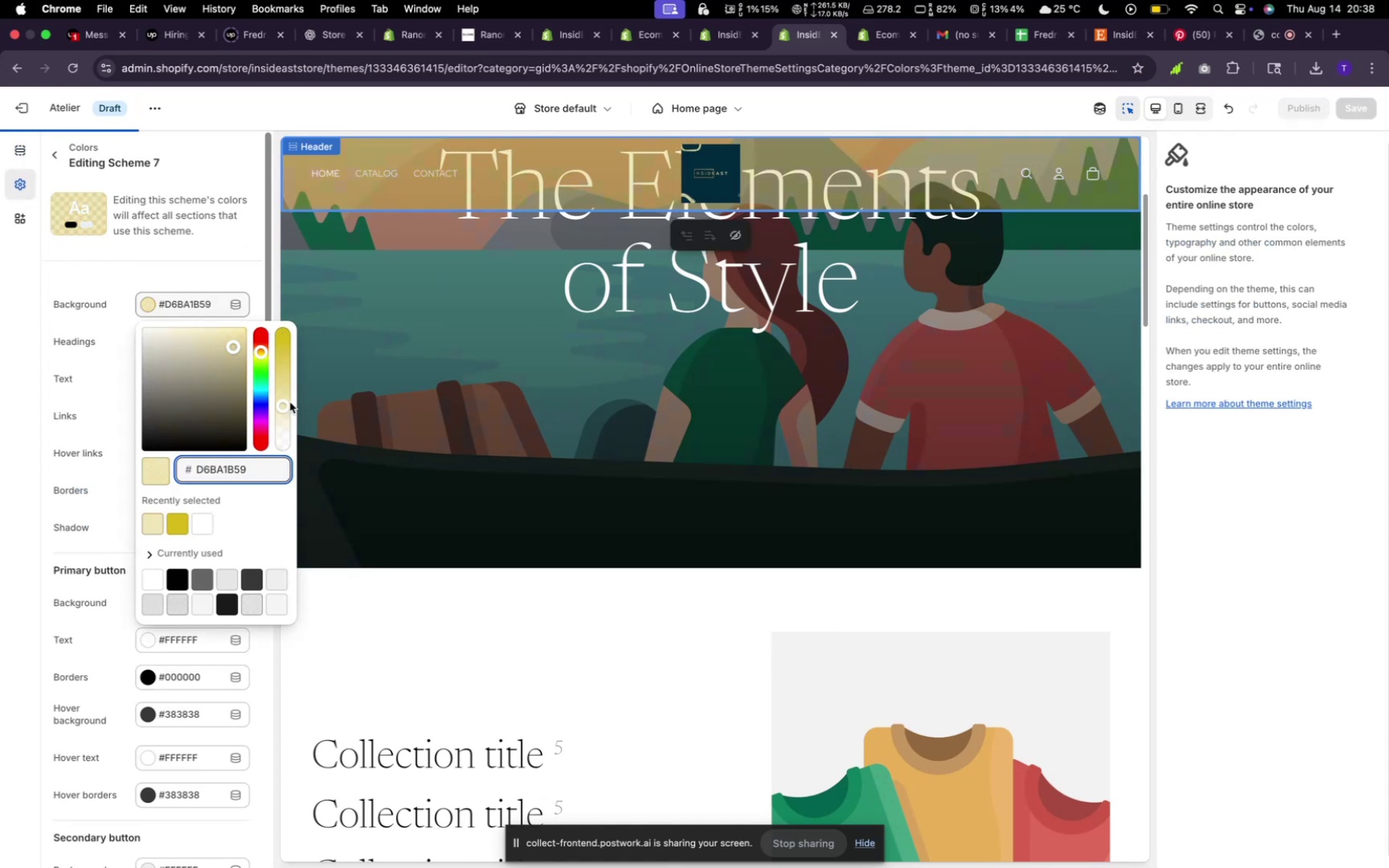 
left_click_drag(start_coordinate=[290, 415], to_coordinate=[305, 341])
 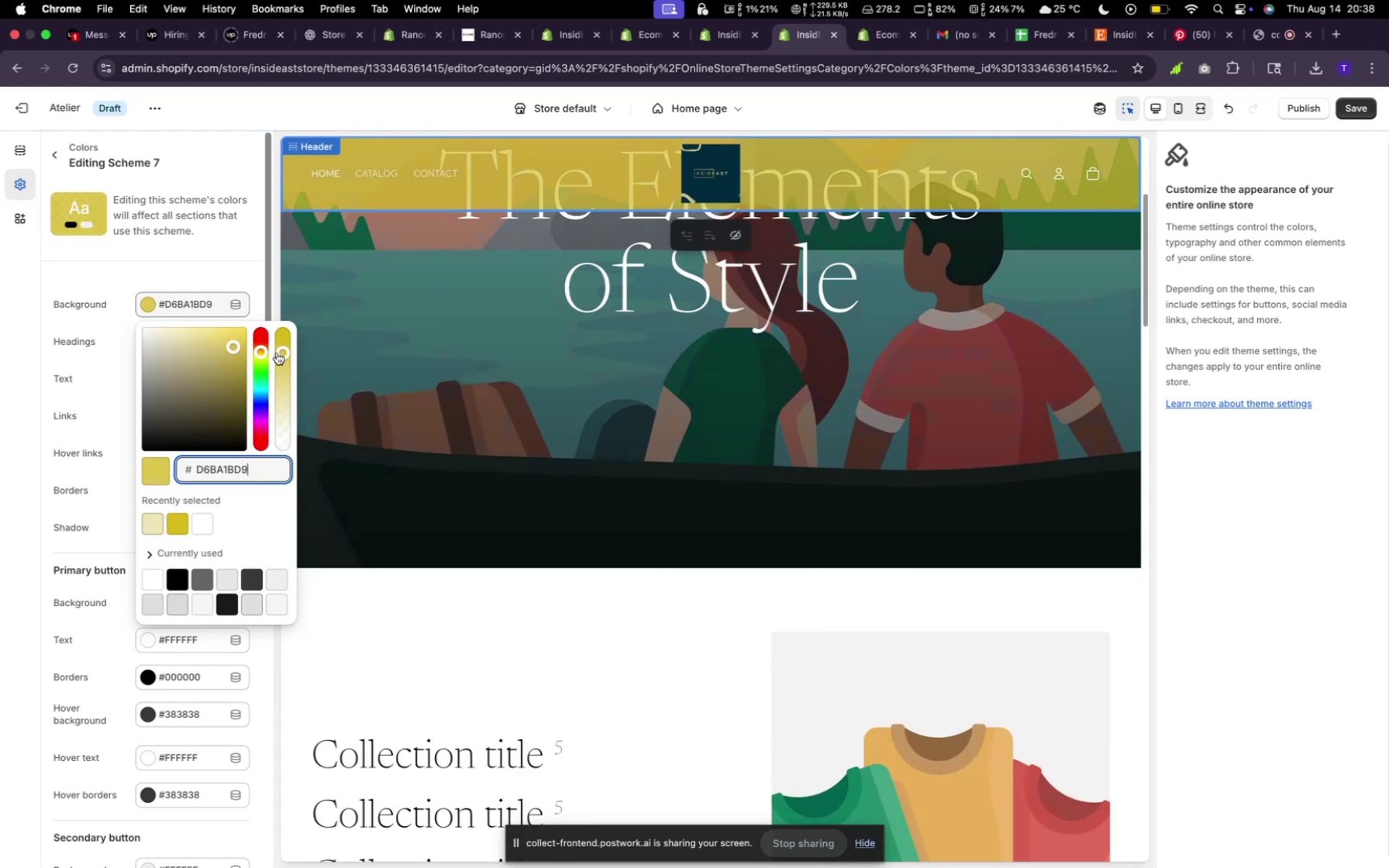 
left_click_drag(start_coordinate=[278, 353], to_coordinate=[285, 313])
 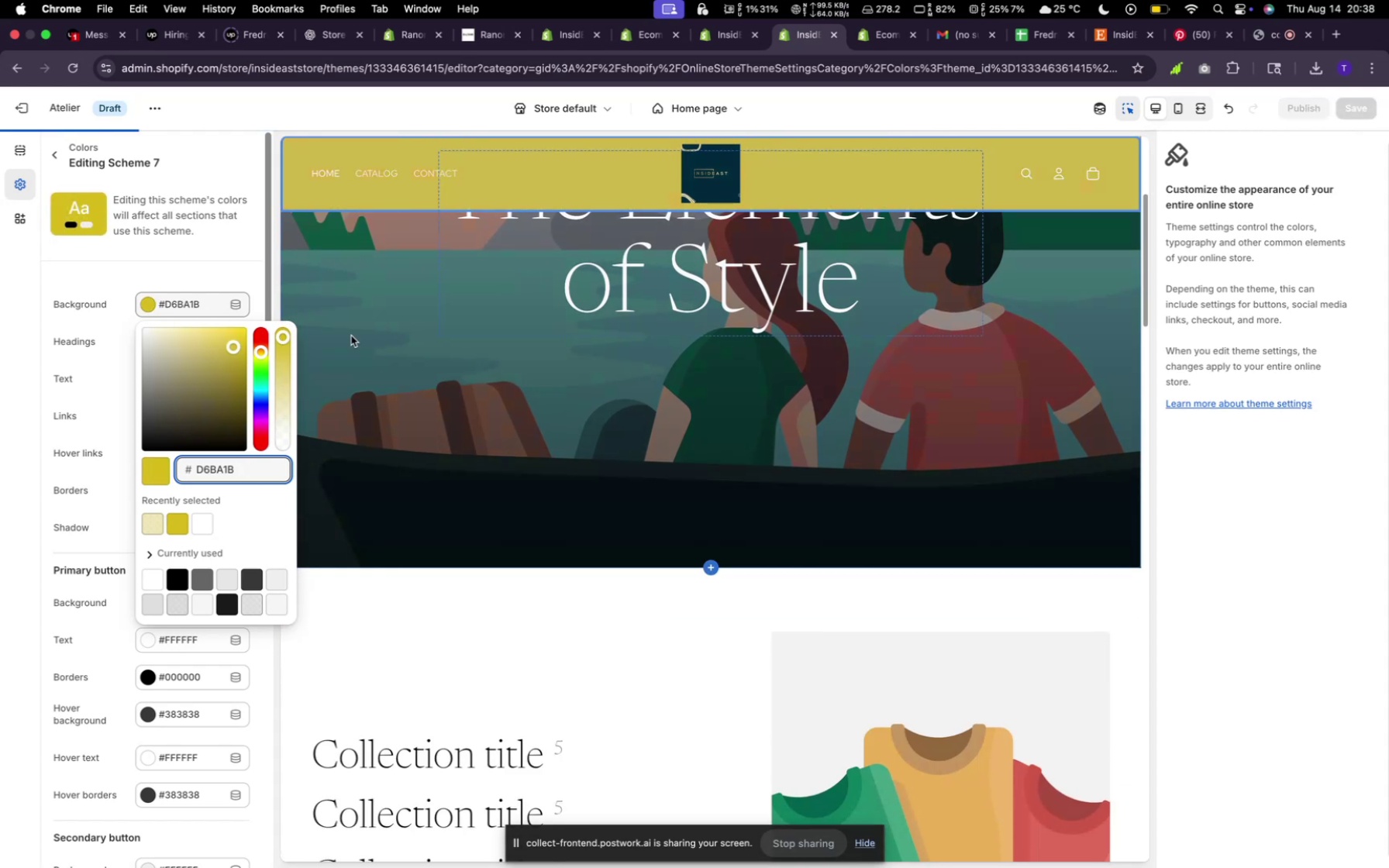 
wait(6.72)
 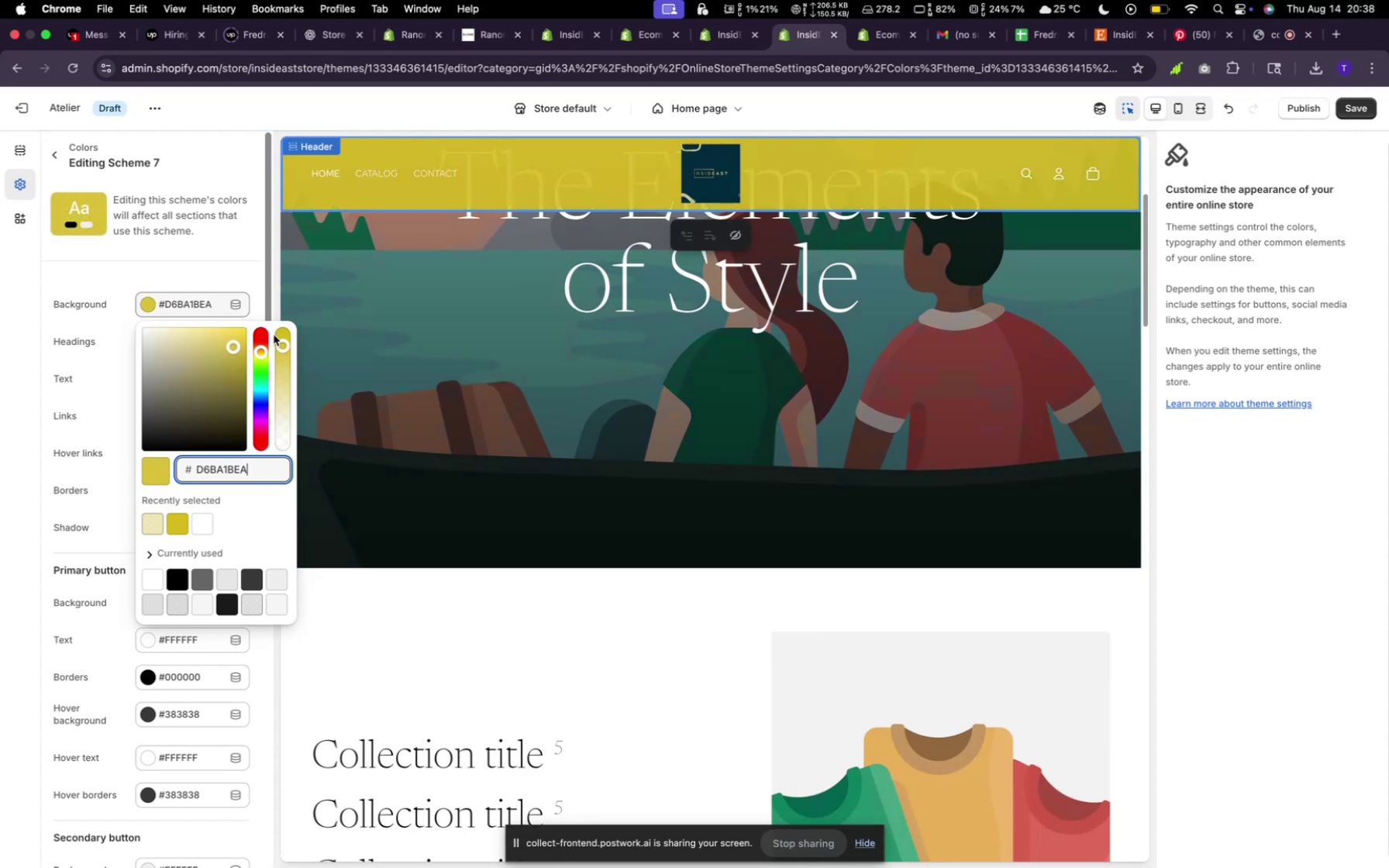 
left_click_drag(start_coordinate=[260, 353], to_coordinate=[272, 350])
 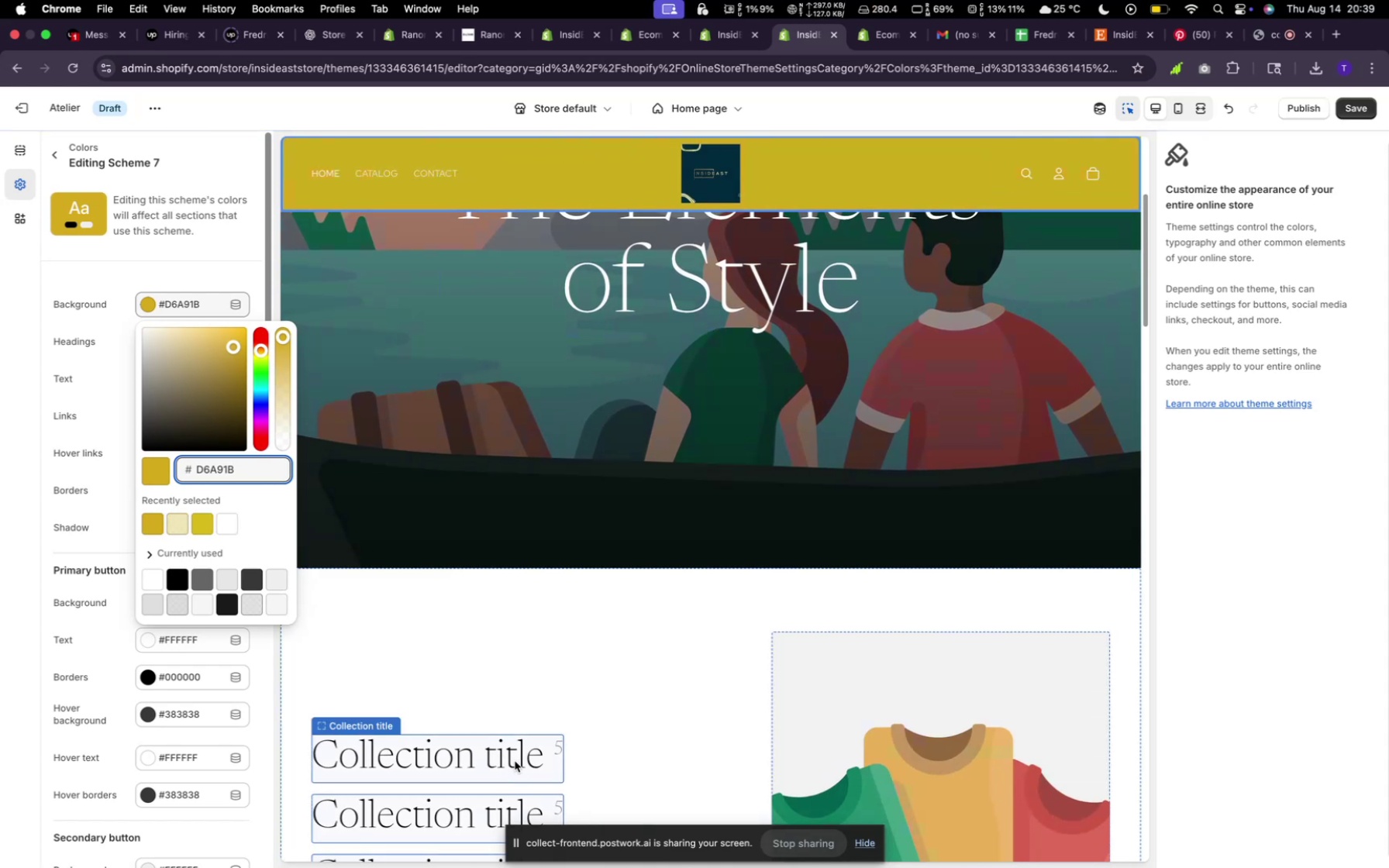 
wait(9.5)
 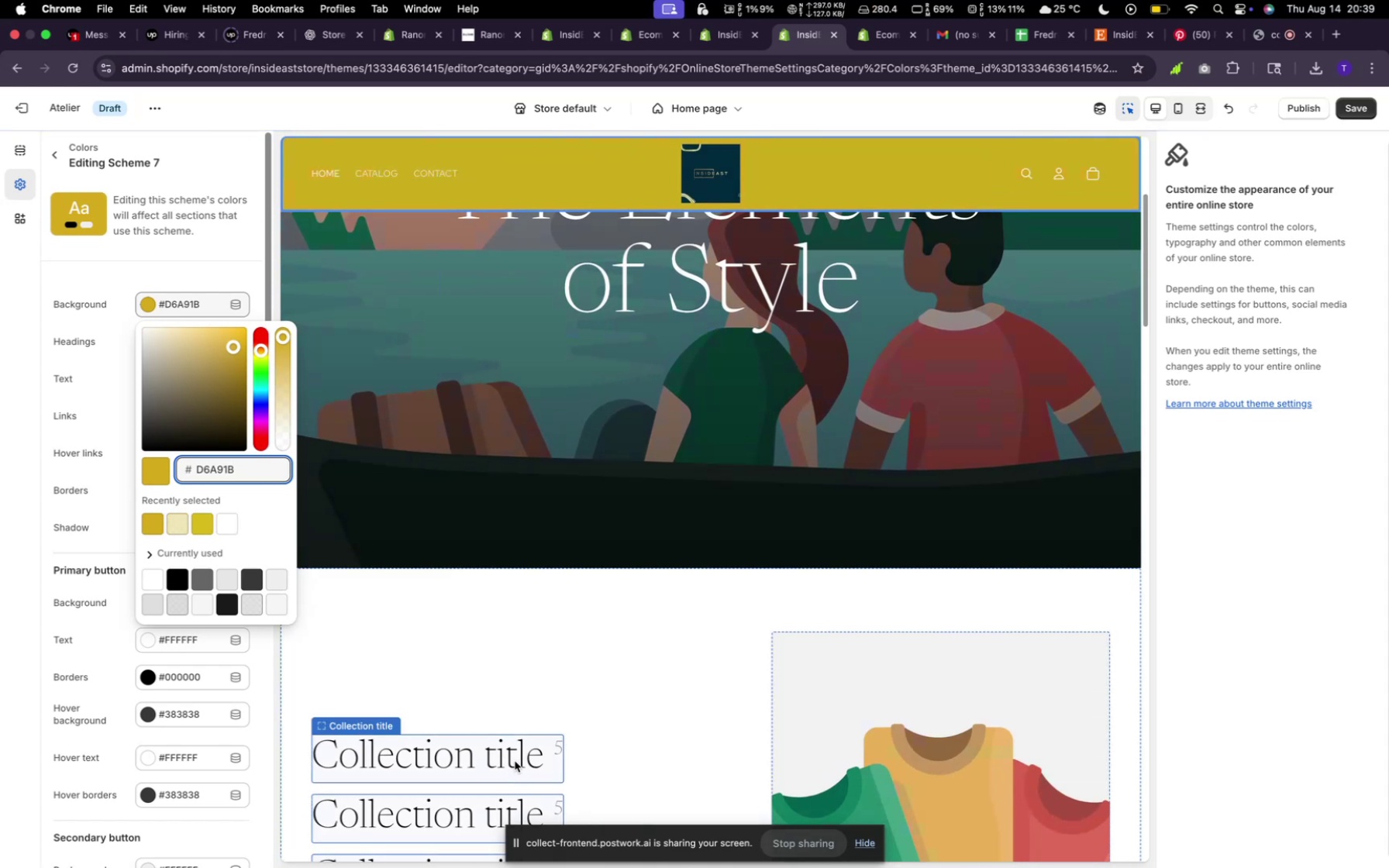 
left_click([157, 386])
 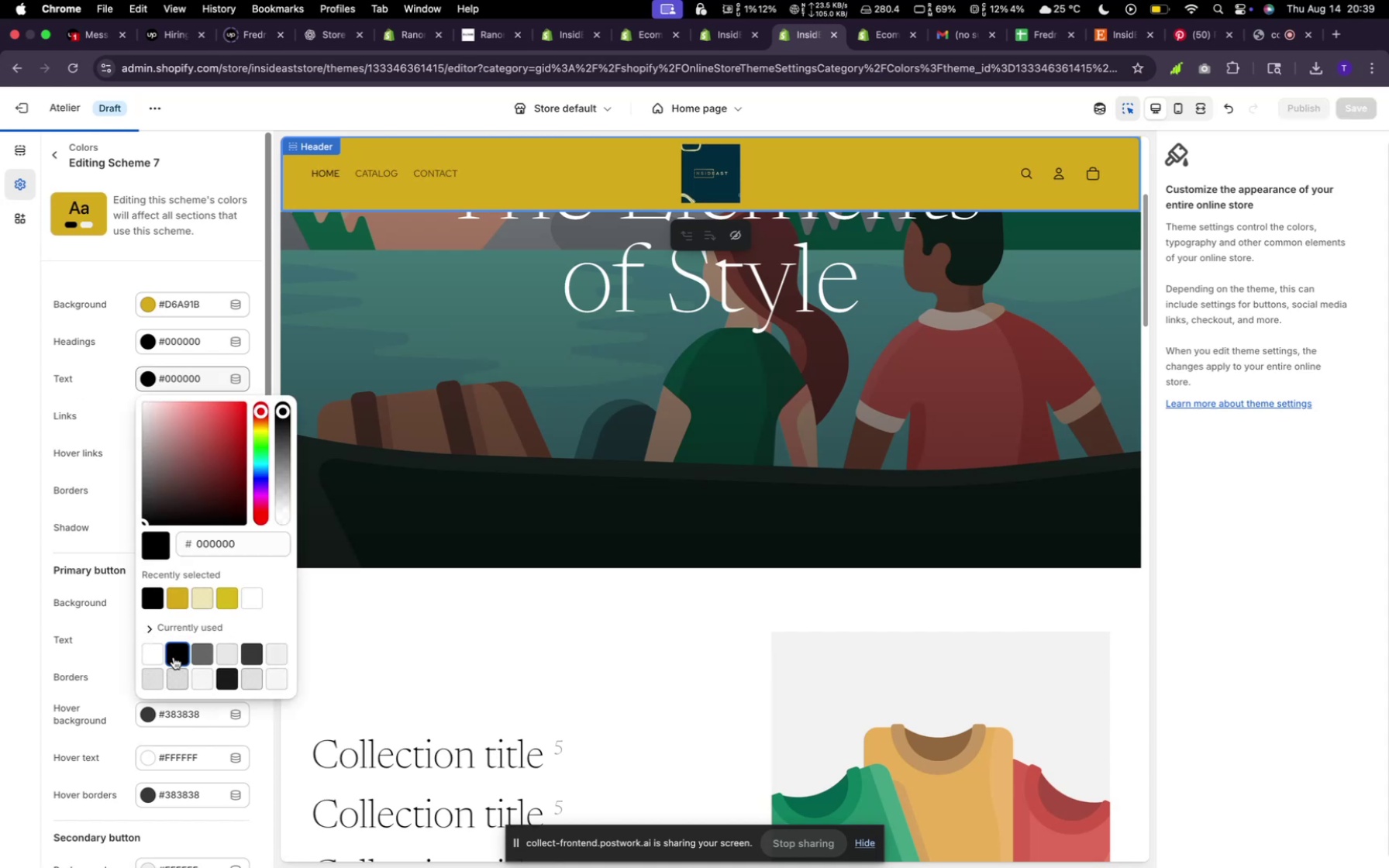 
scroll: coordinate [550, 437], scroll_direction: down, amount: 23.0
 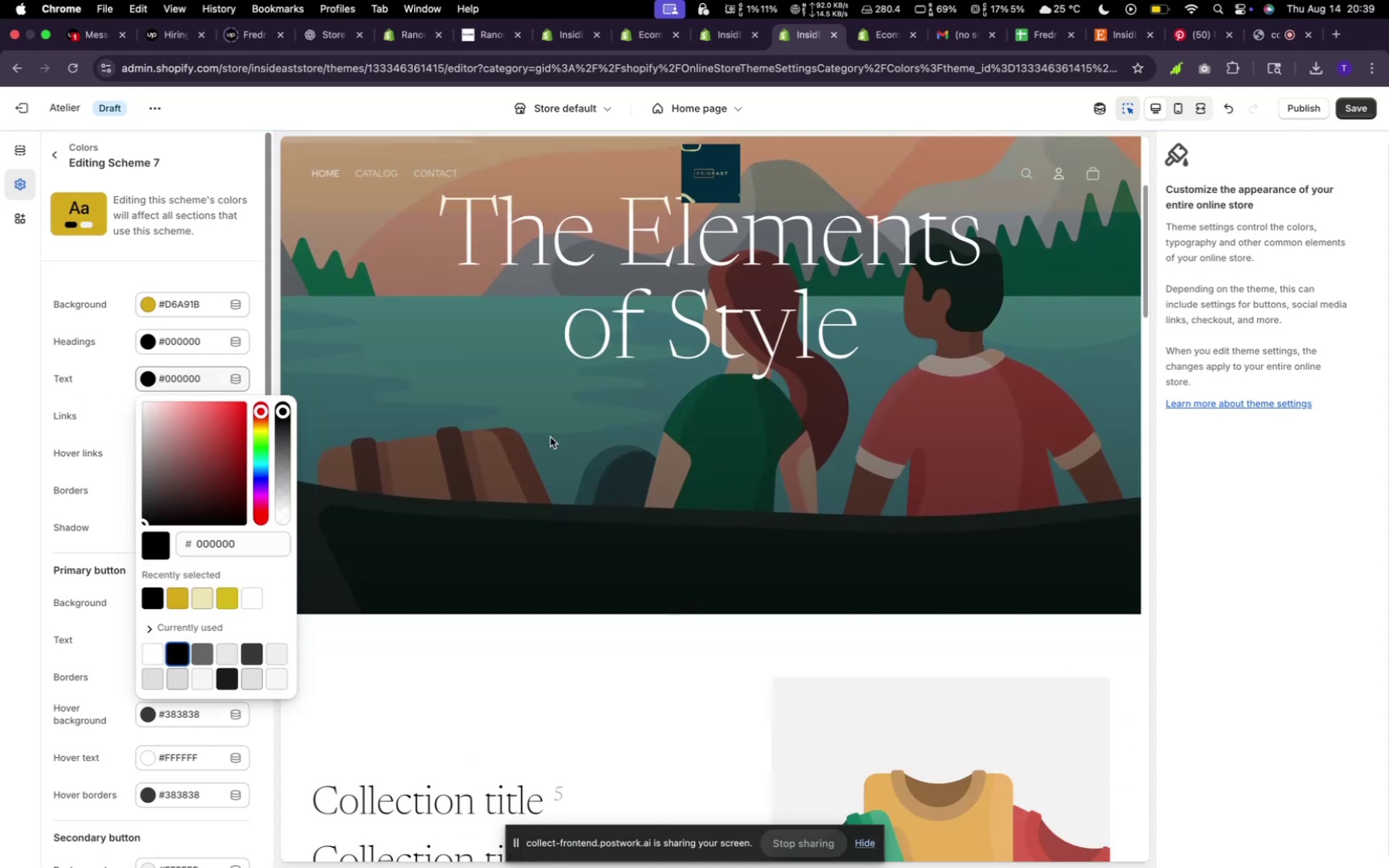 
scroll: coordinate [551, 436], scroll_direction: up, amount: 9.0
 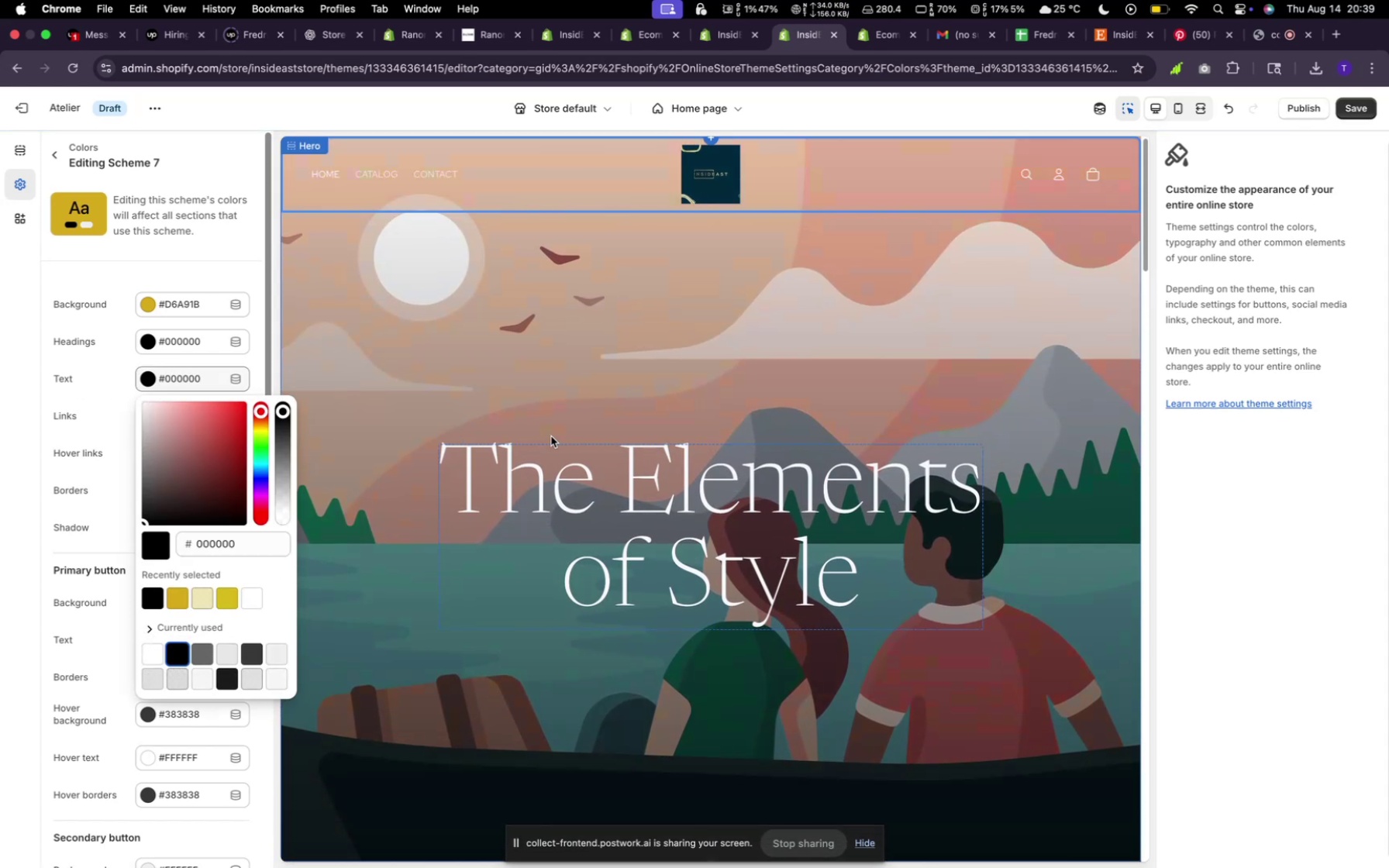 
scroll: coordinate [560, 508], scroll_direction: down, amount: 11.0
 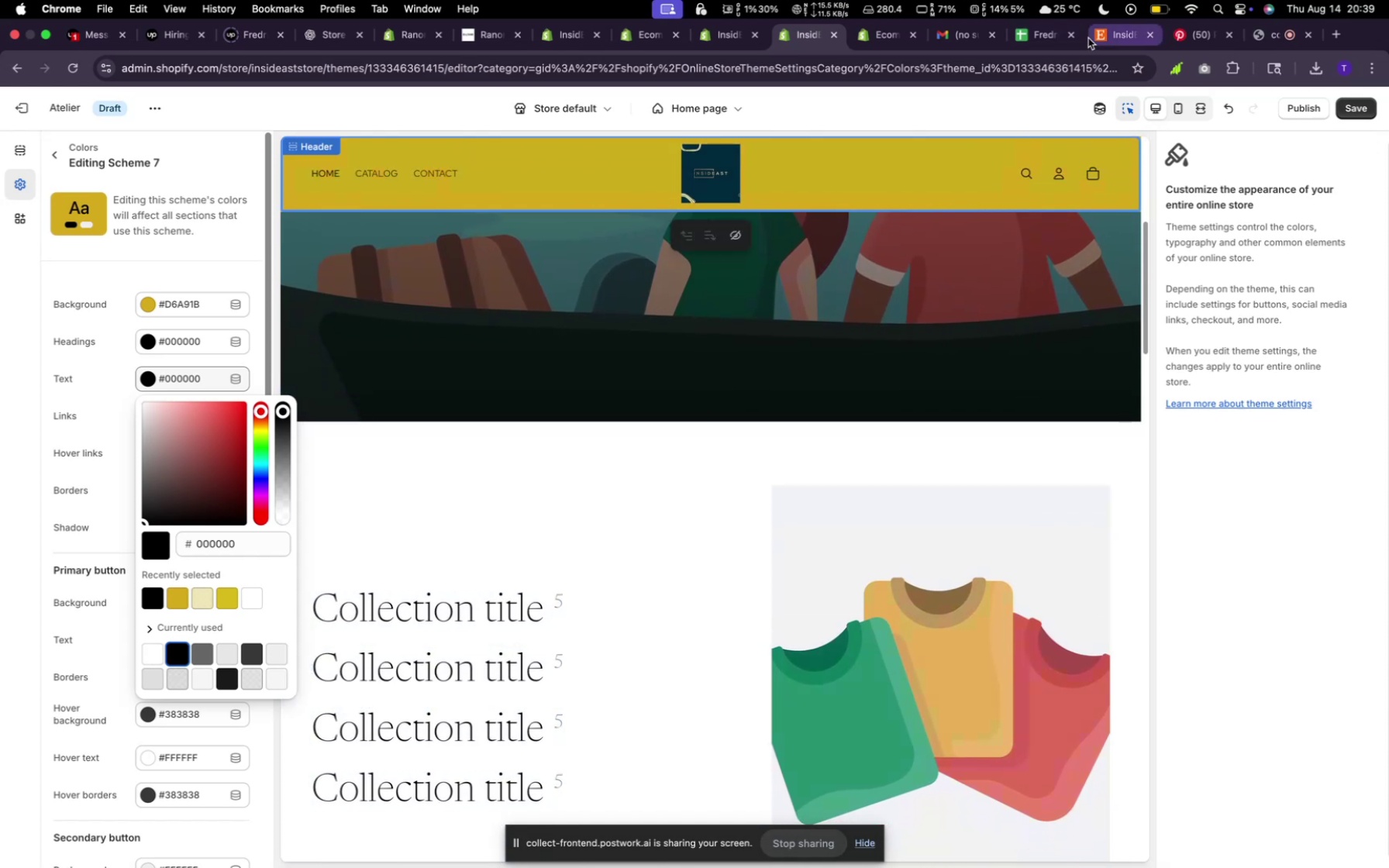 
left_click([1105, 33])
 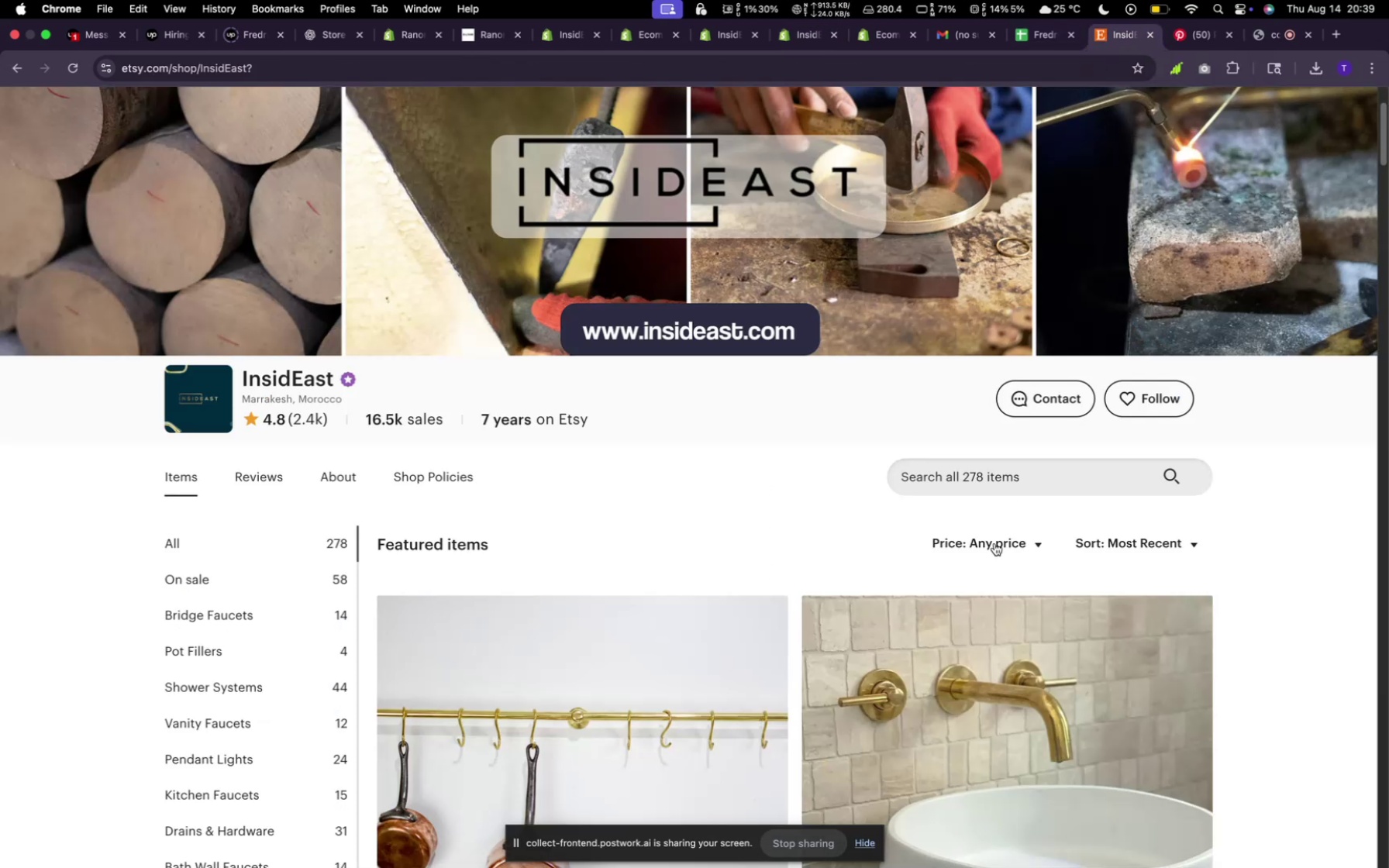 
scroll: coordinate [650, 666], scroll_direction: down, amount: 32.0
 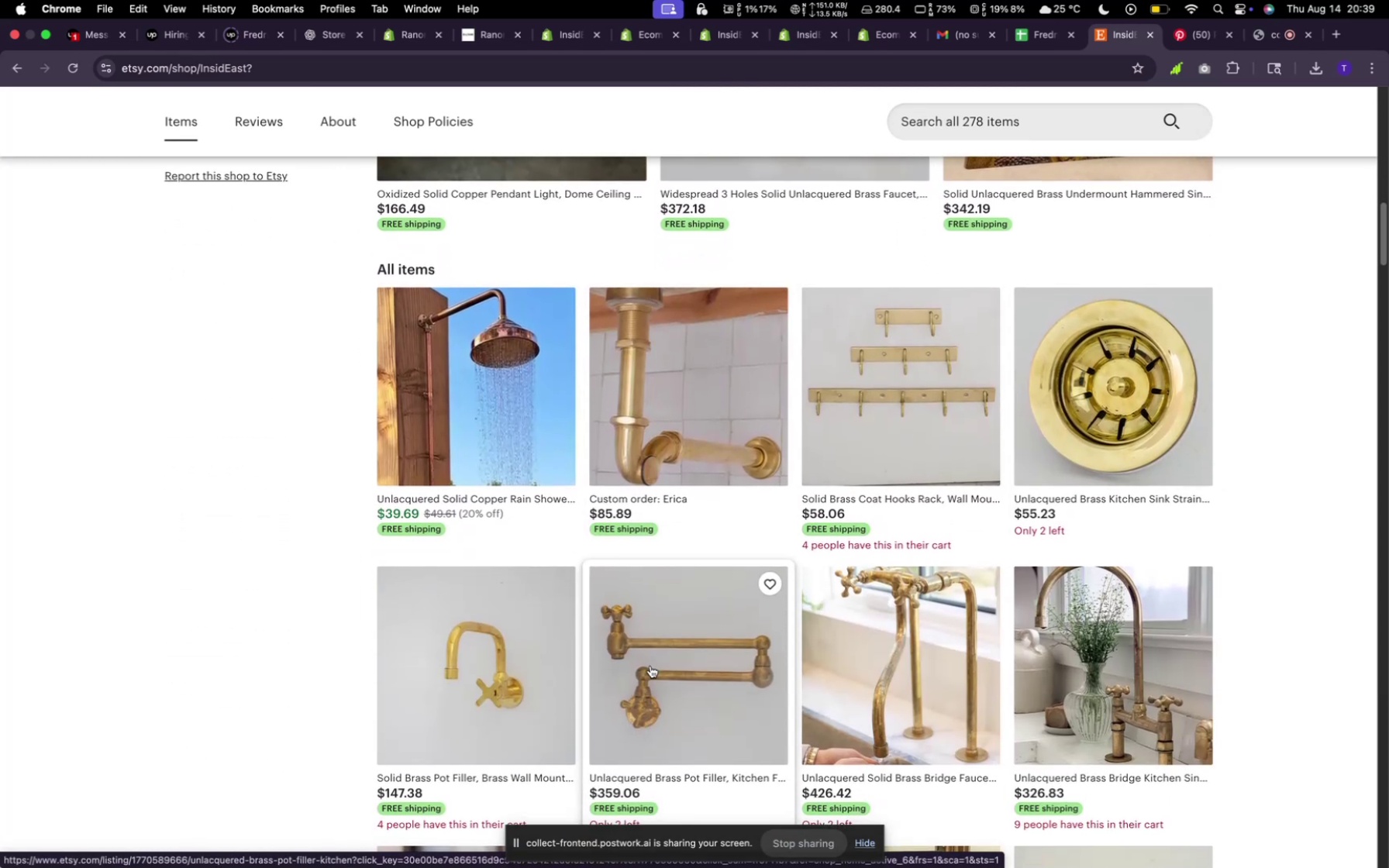 
scroll: coordinate [505, 542], scroll_direction: up, amount: 39.0
 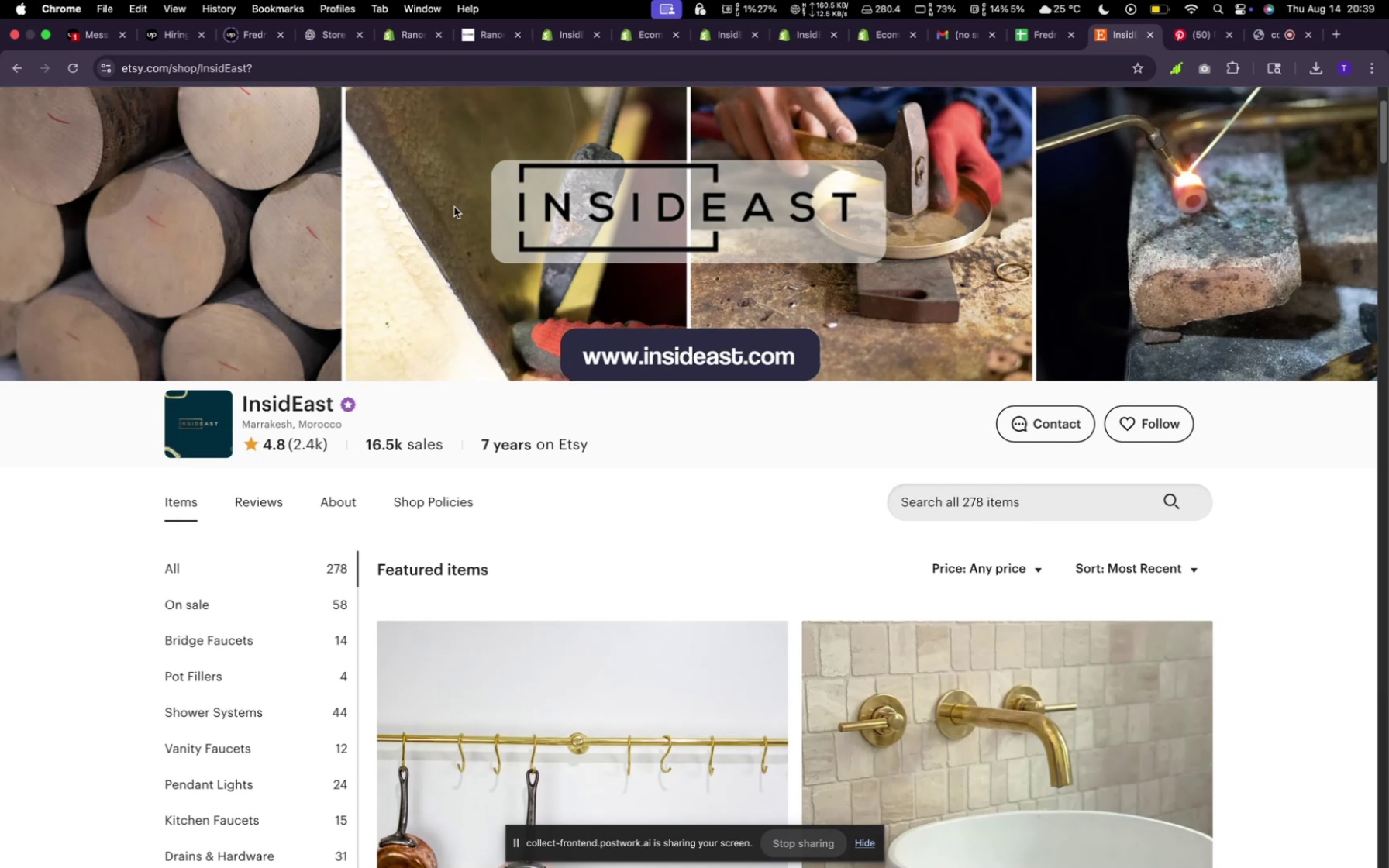 
wait(8.85)
 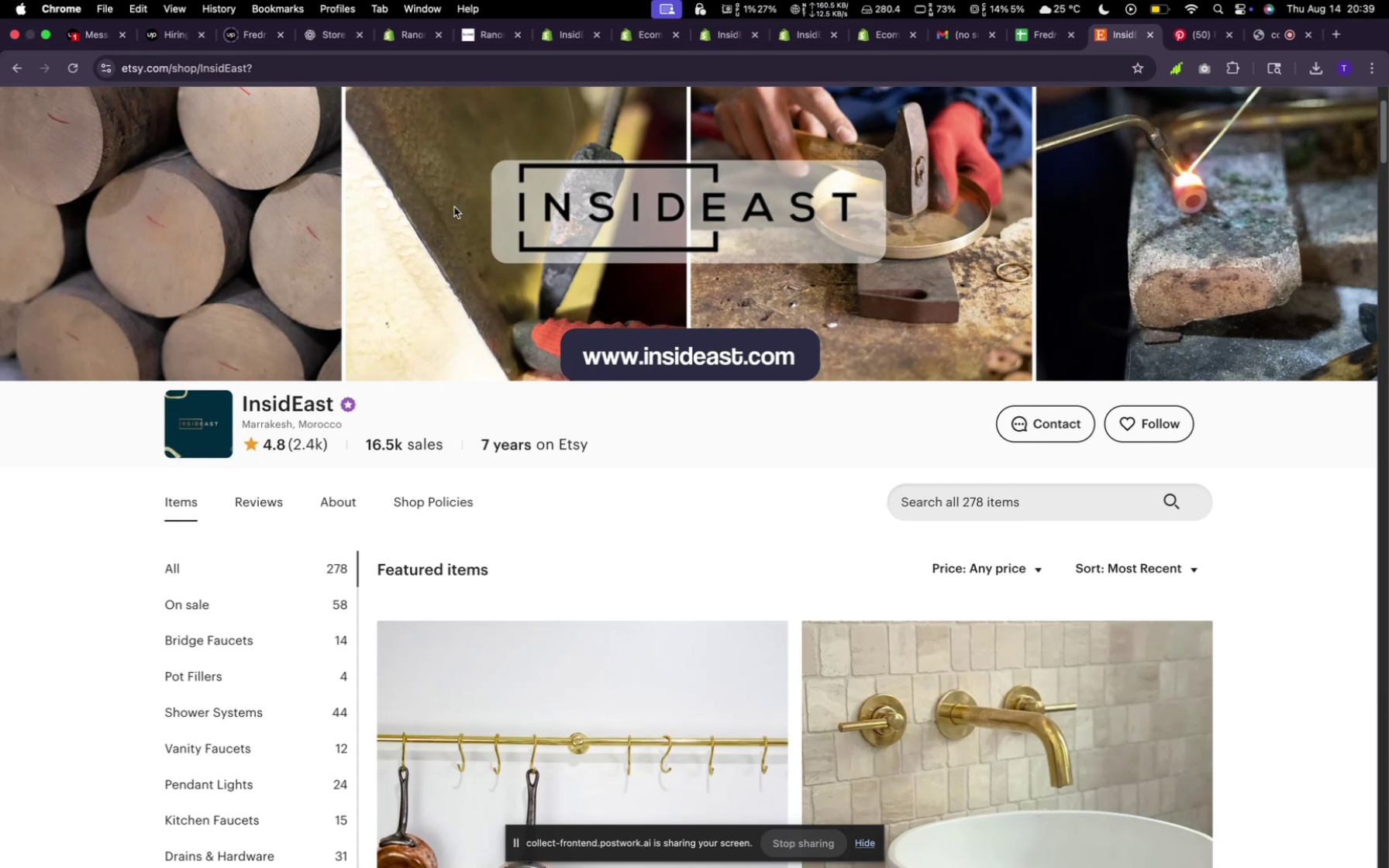 
left_click([793, 45])
 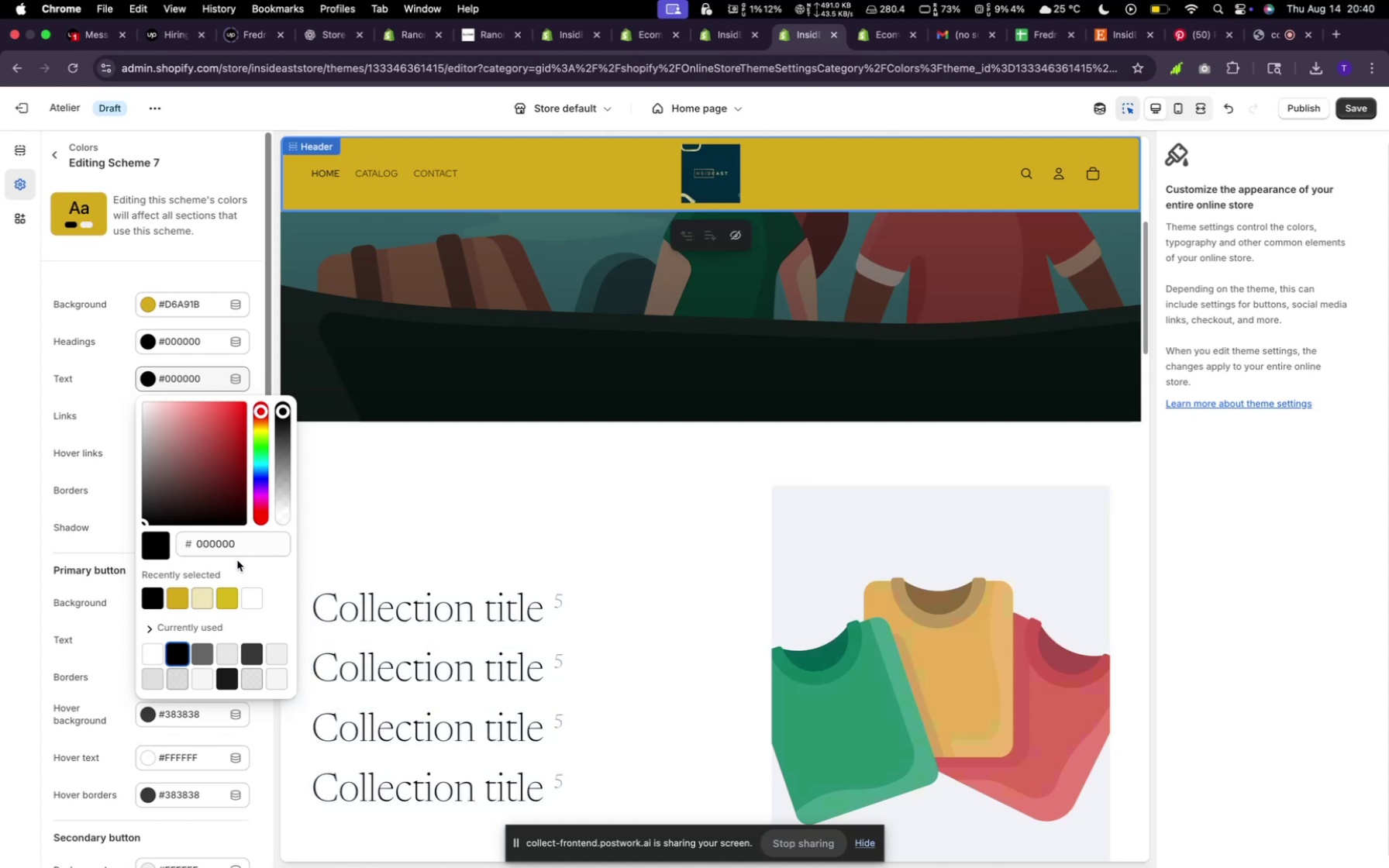 
wait(12.96)
 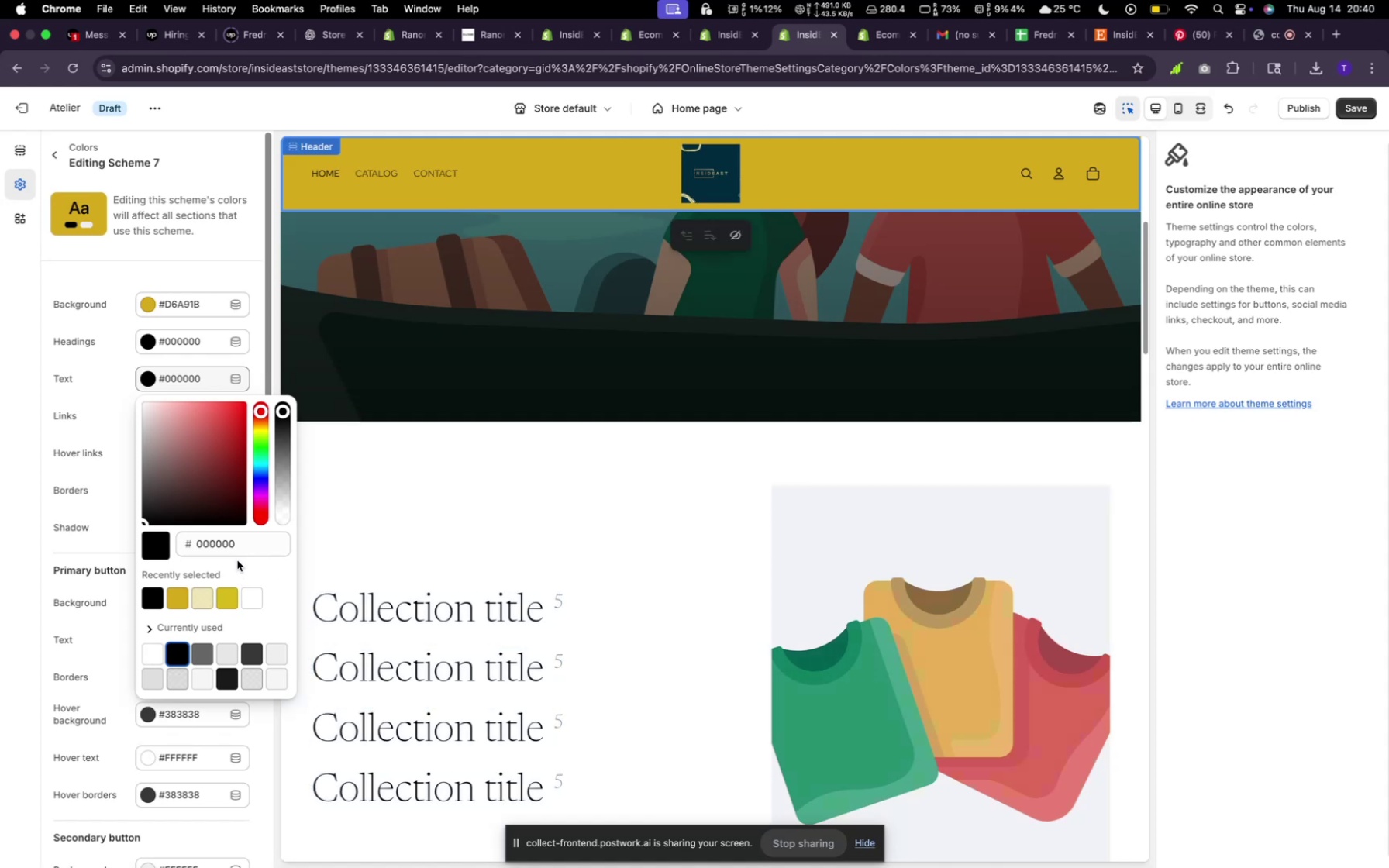 
left_click([97, 412])
 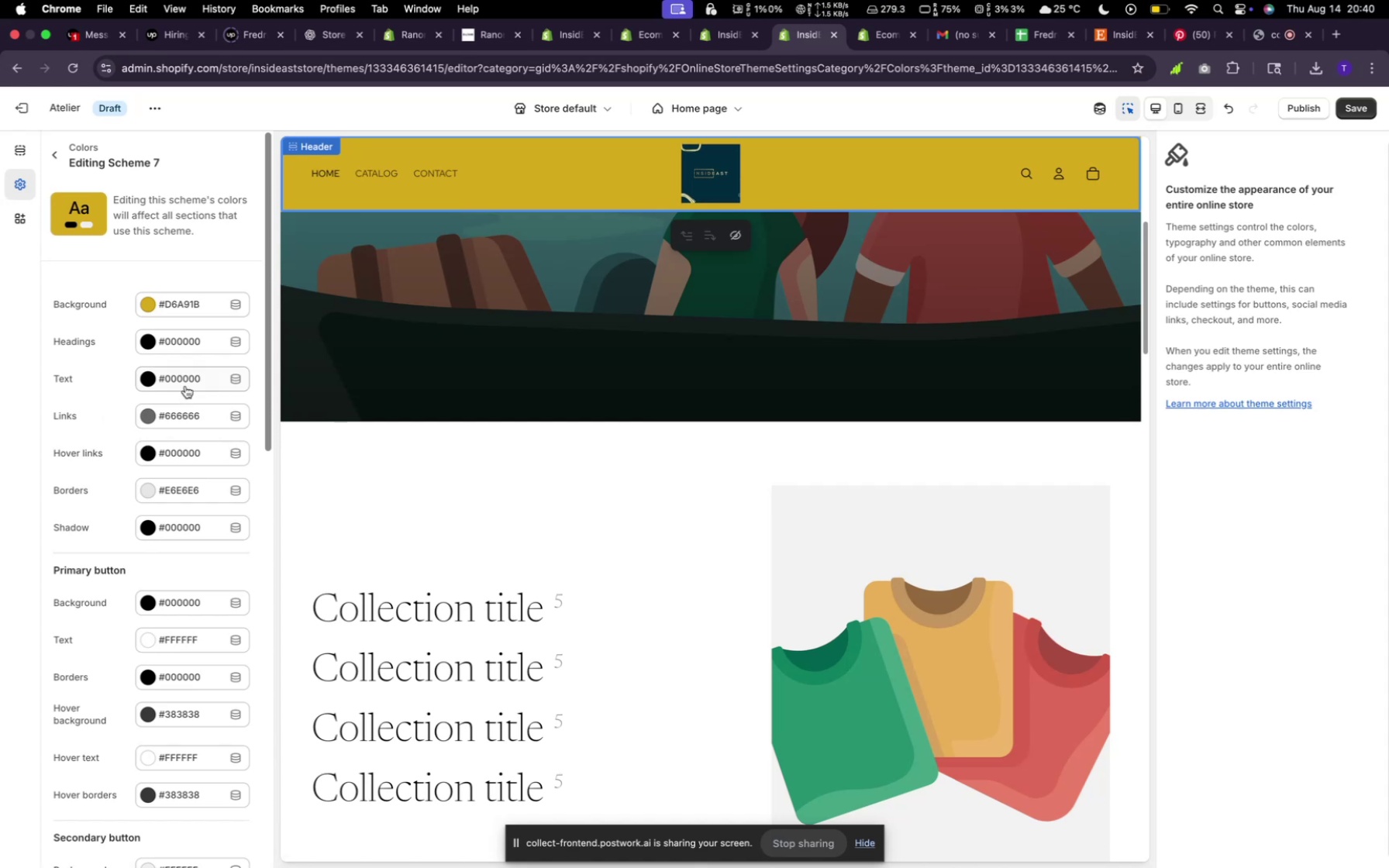 
wait(15.52)
 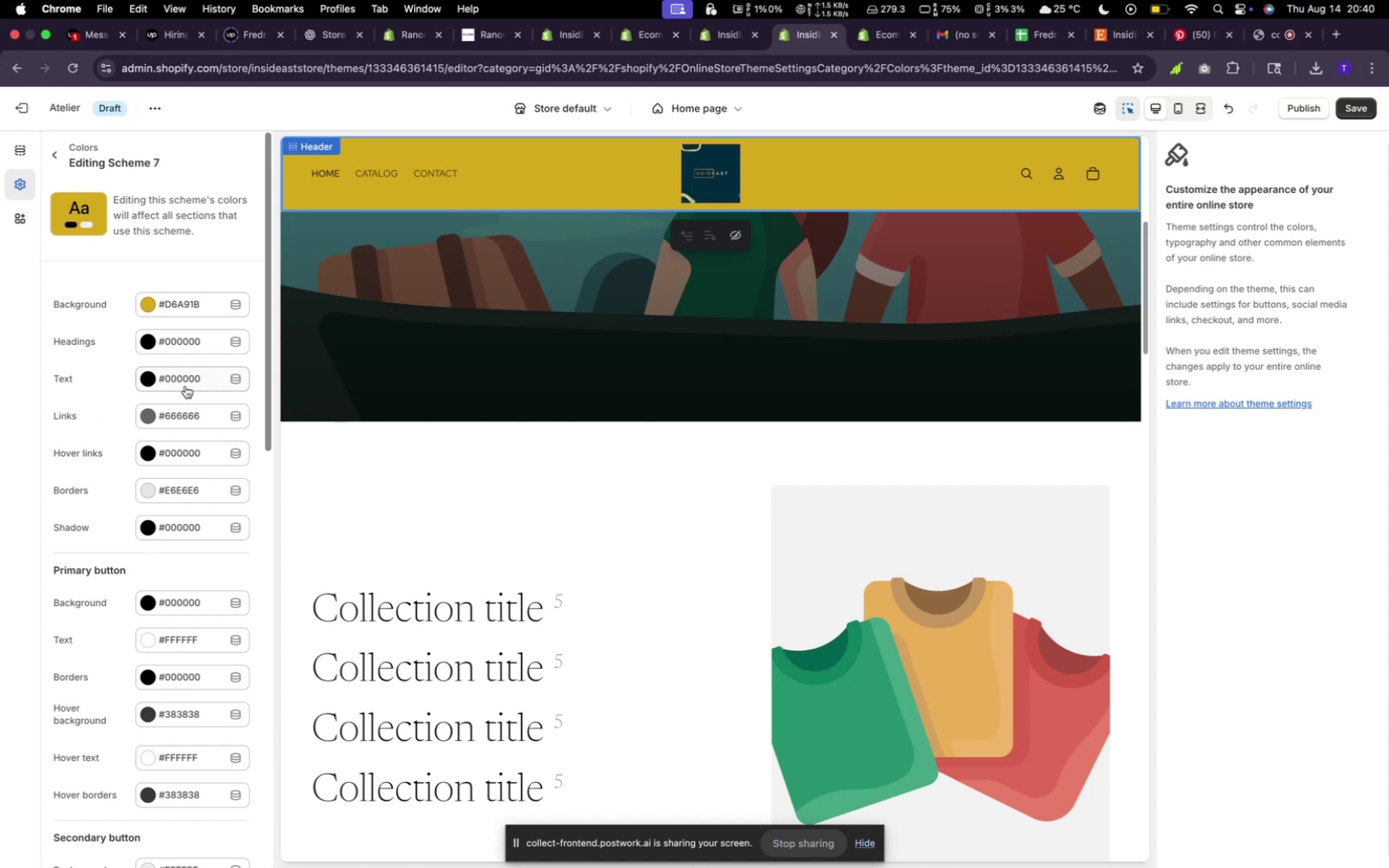 
scroll: coordinate [572, 668], scroll_direction: down, amount: 55.0
 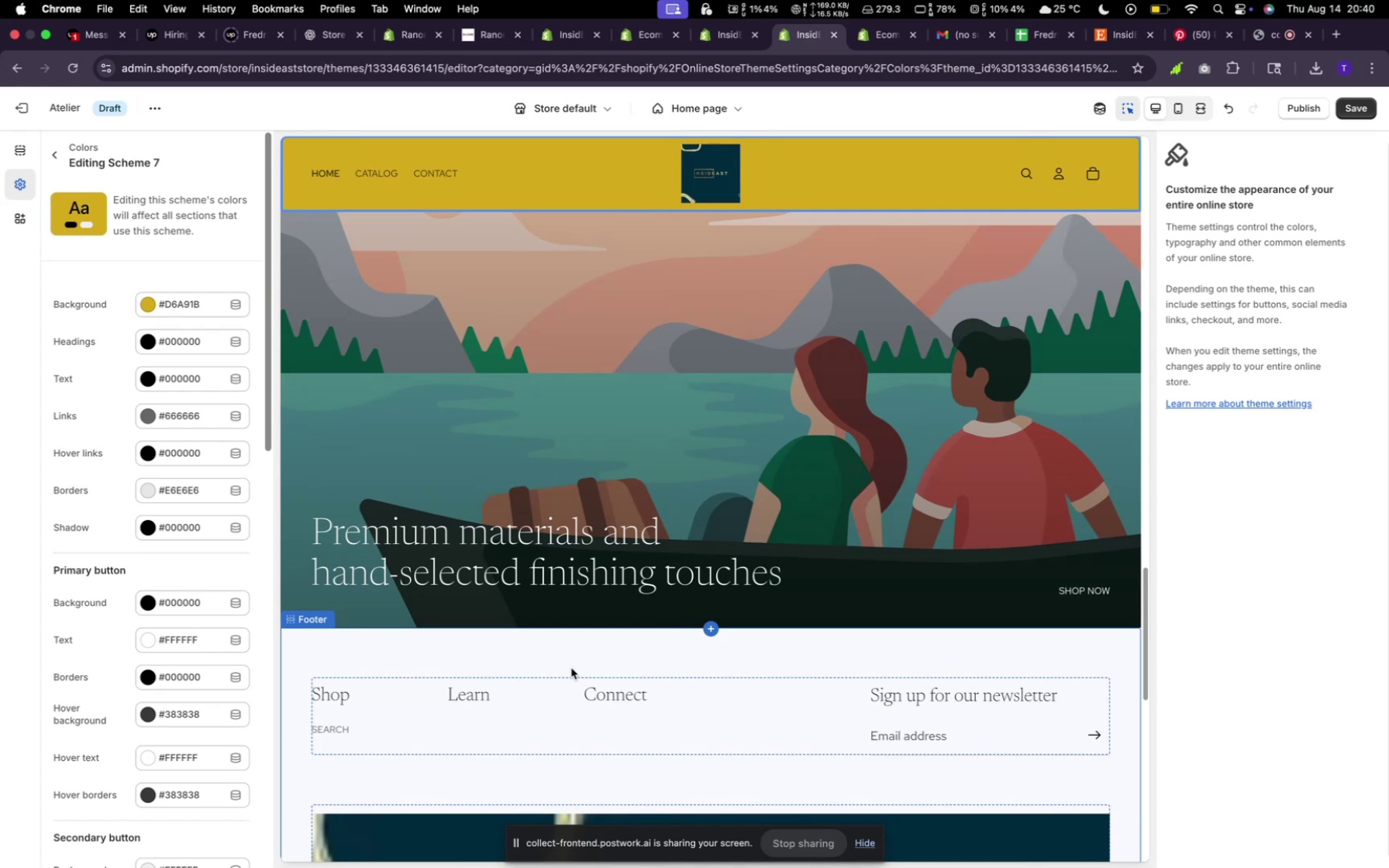 
wait(6.48)
 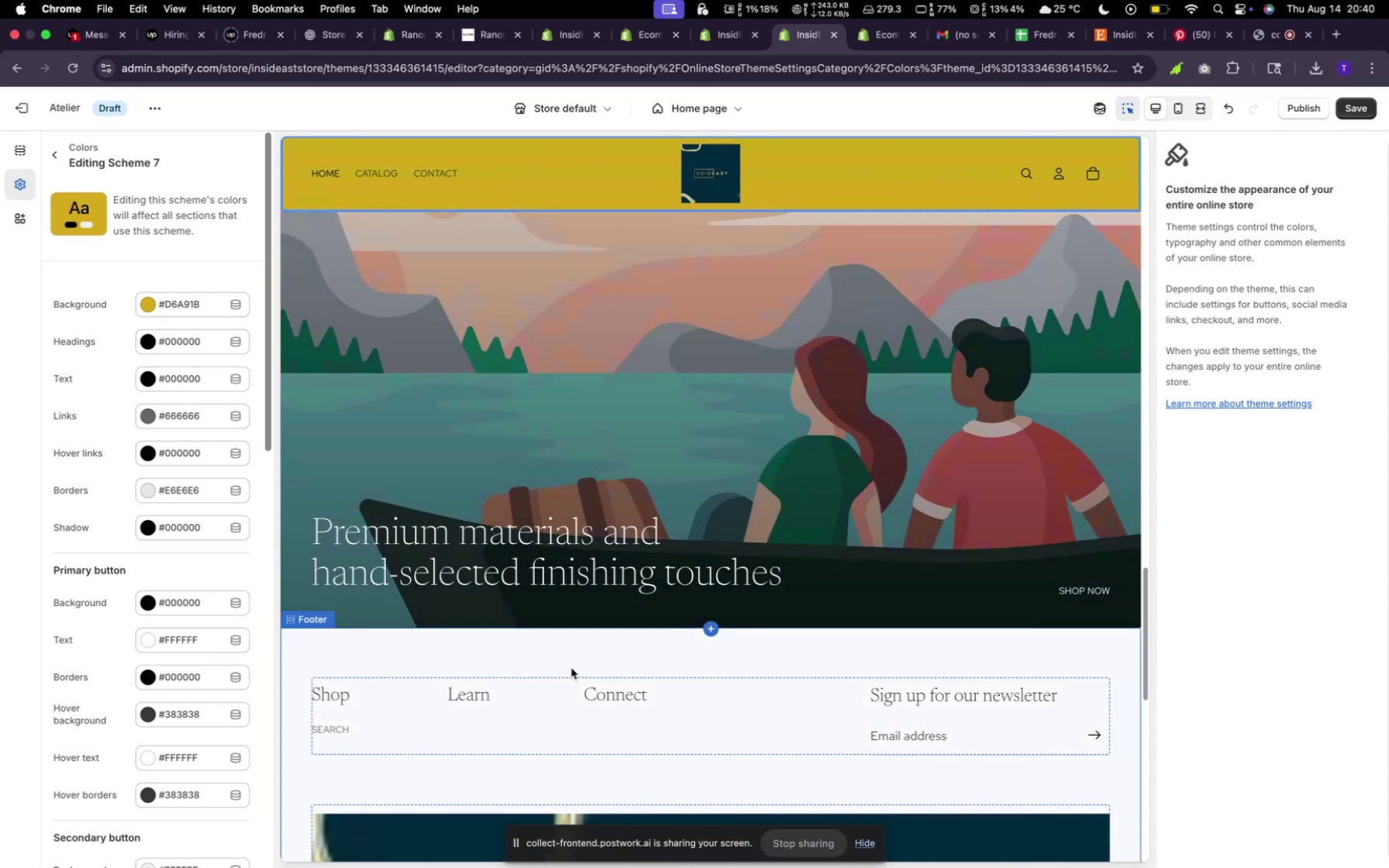 
scroll: coordinate [779, 646], scroll_direction: down, amount: 30.0
 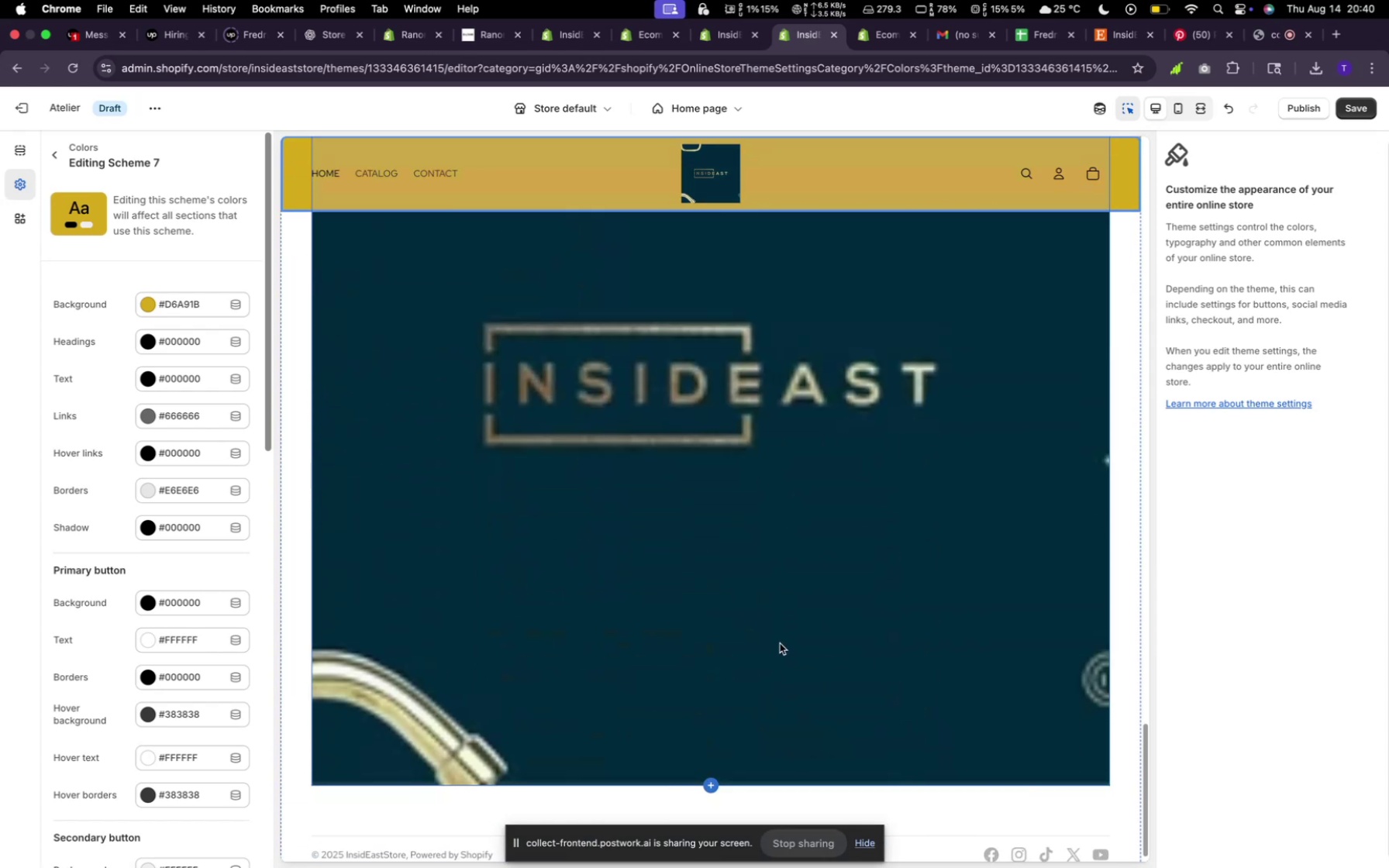 
left_click([780, 643])
 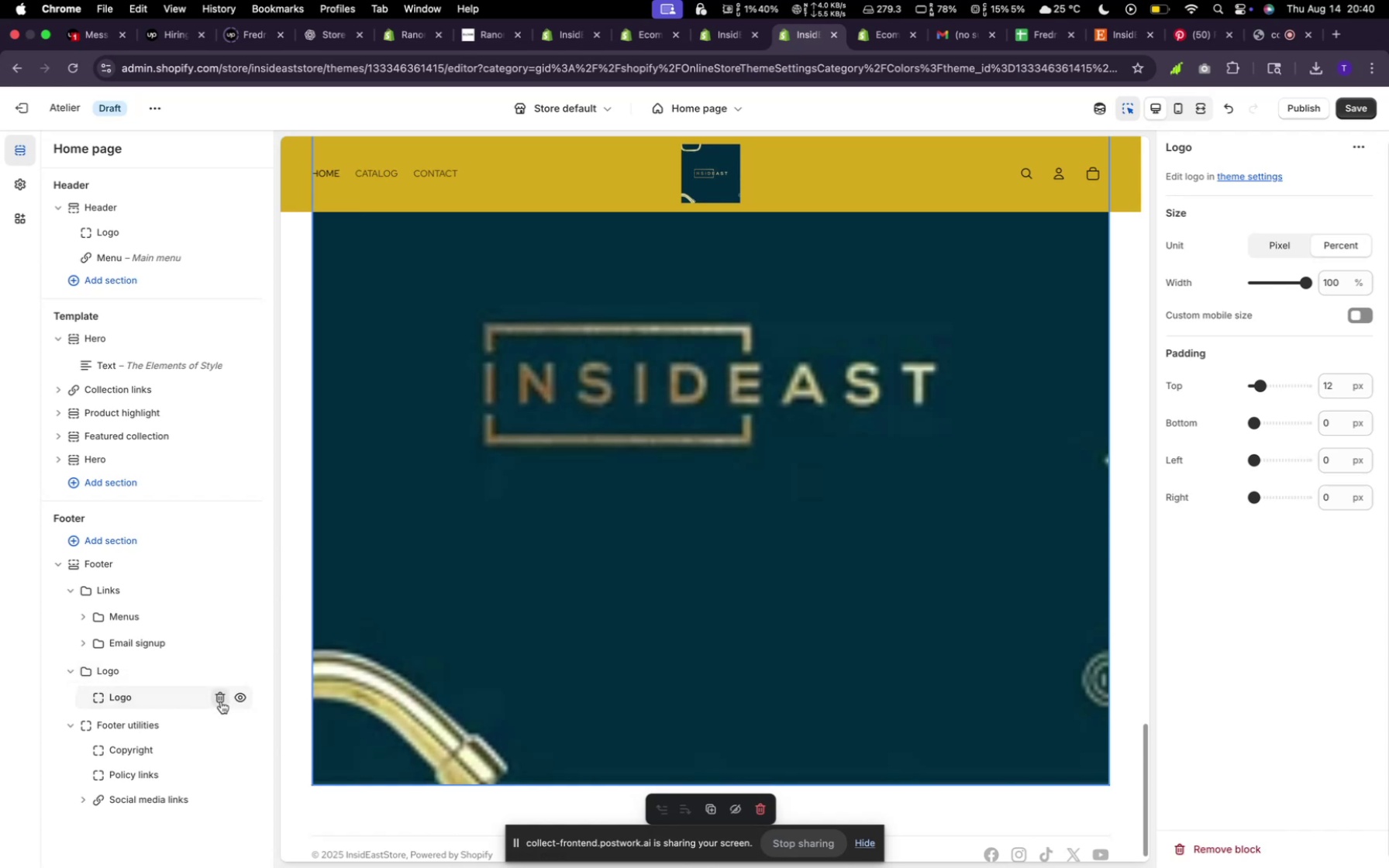 
mouse_move([214, 670])
 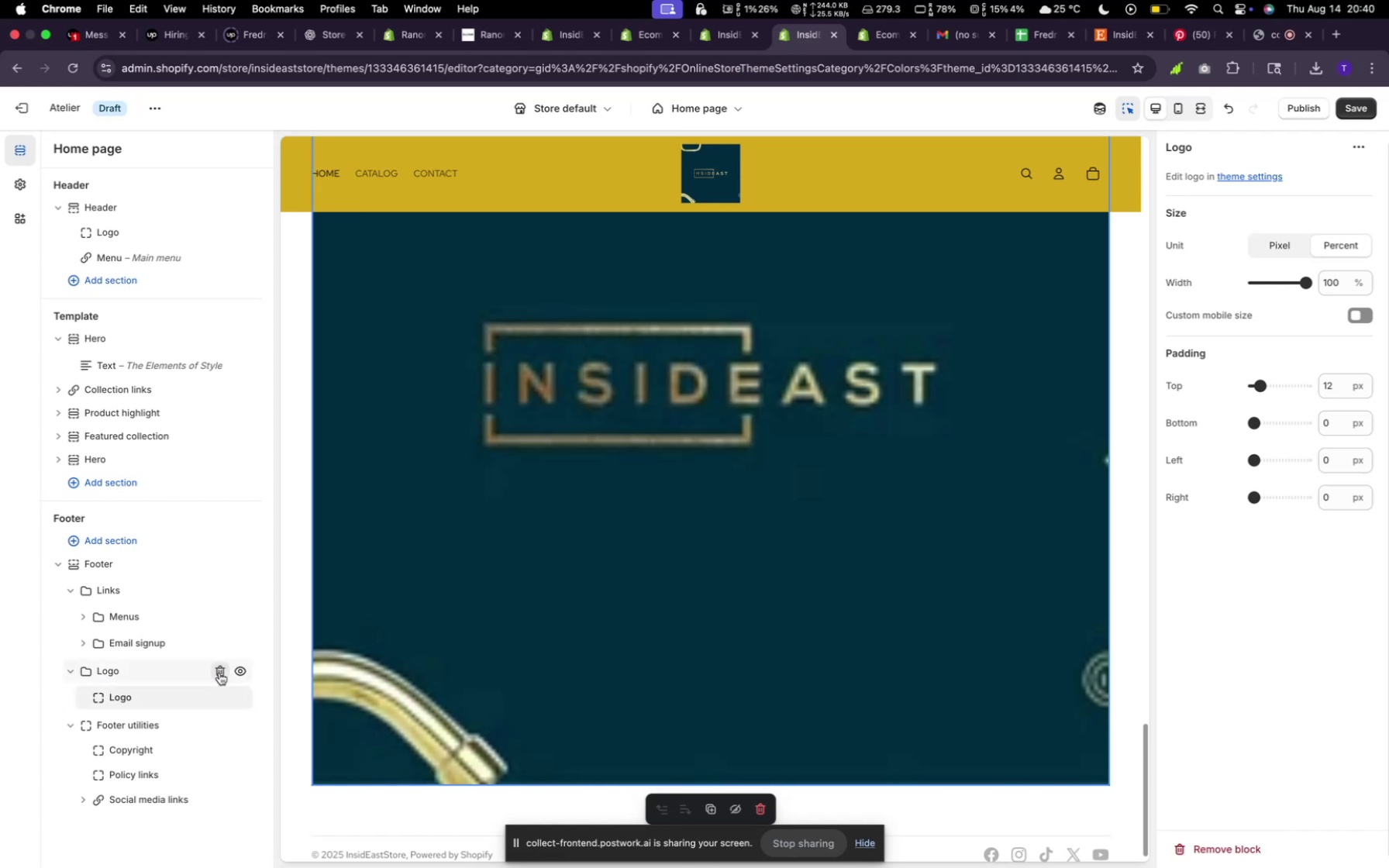 
left_click([219, 673])
 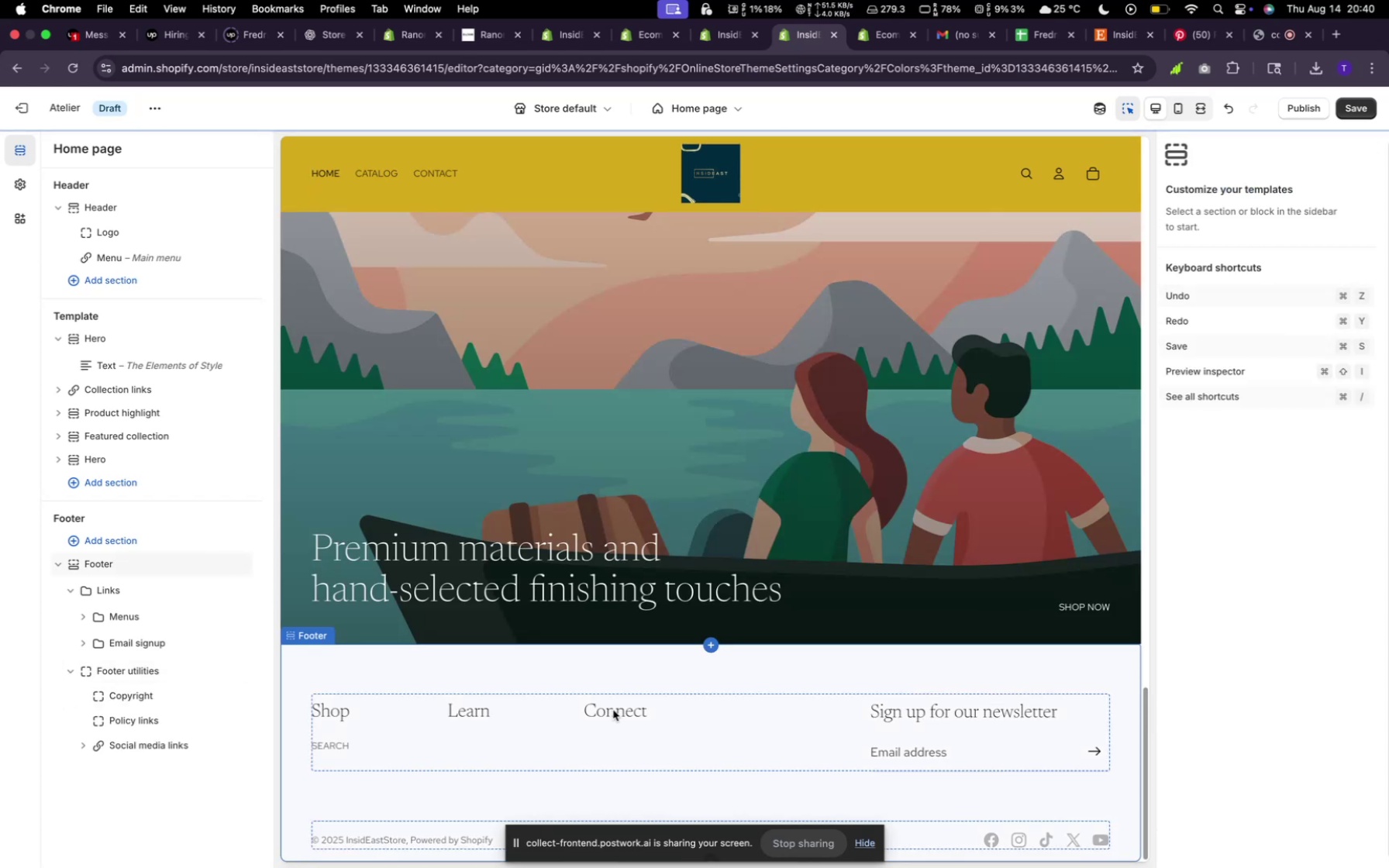 
scroll: coordinate [629, 721], scroll_direction: down, amount: 1.0
 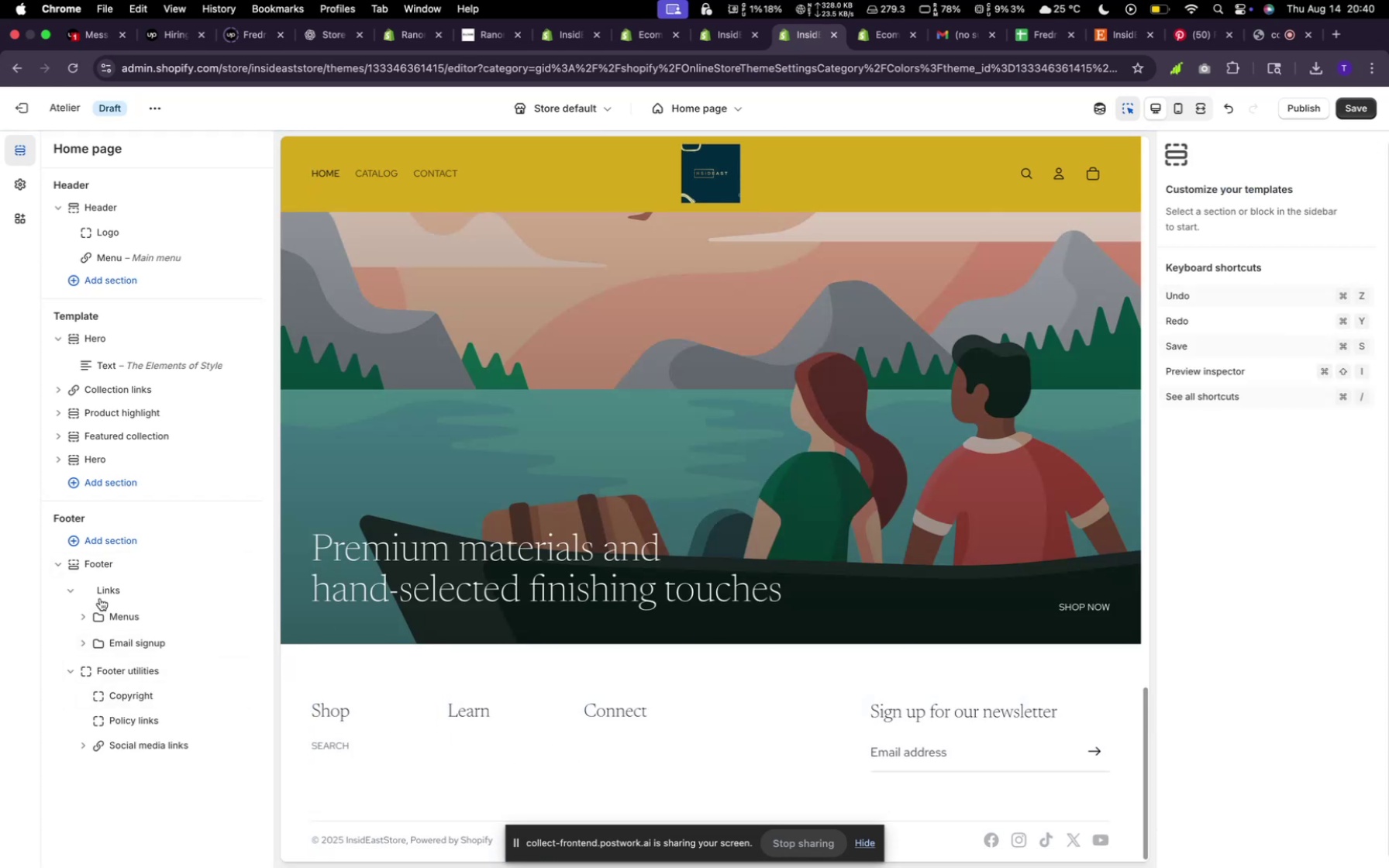 
left_click([72, 586])
 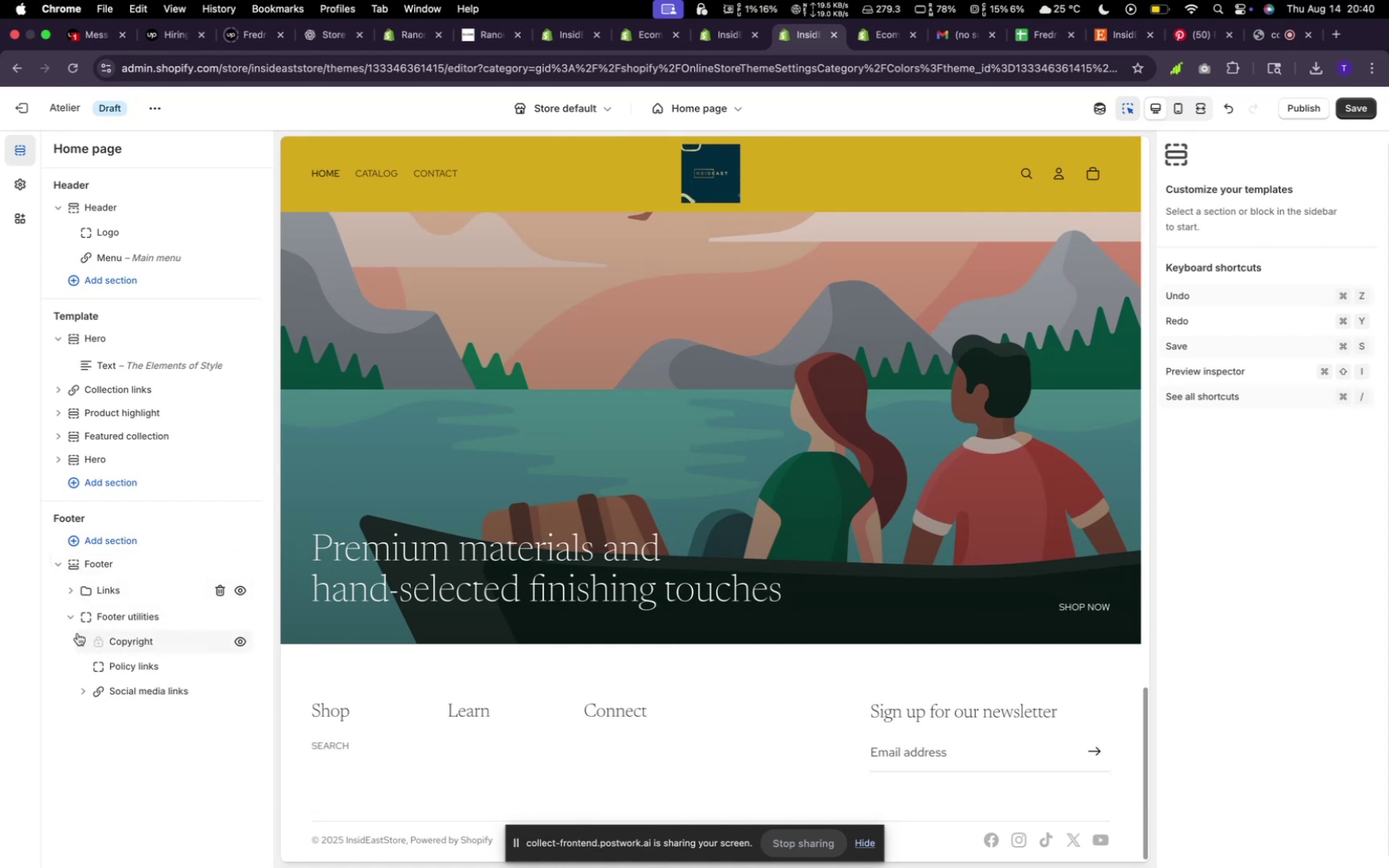 
left_click([74, 620])
 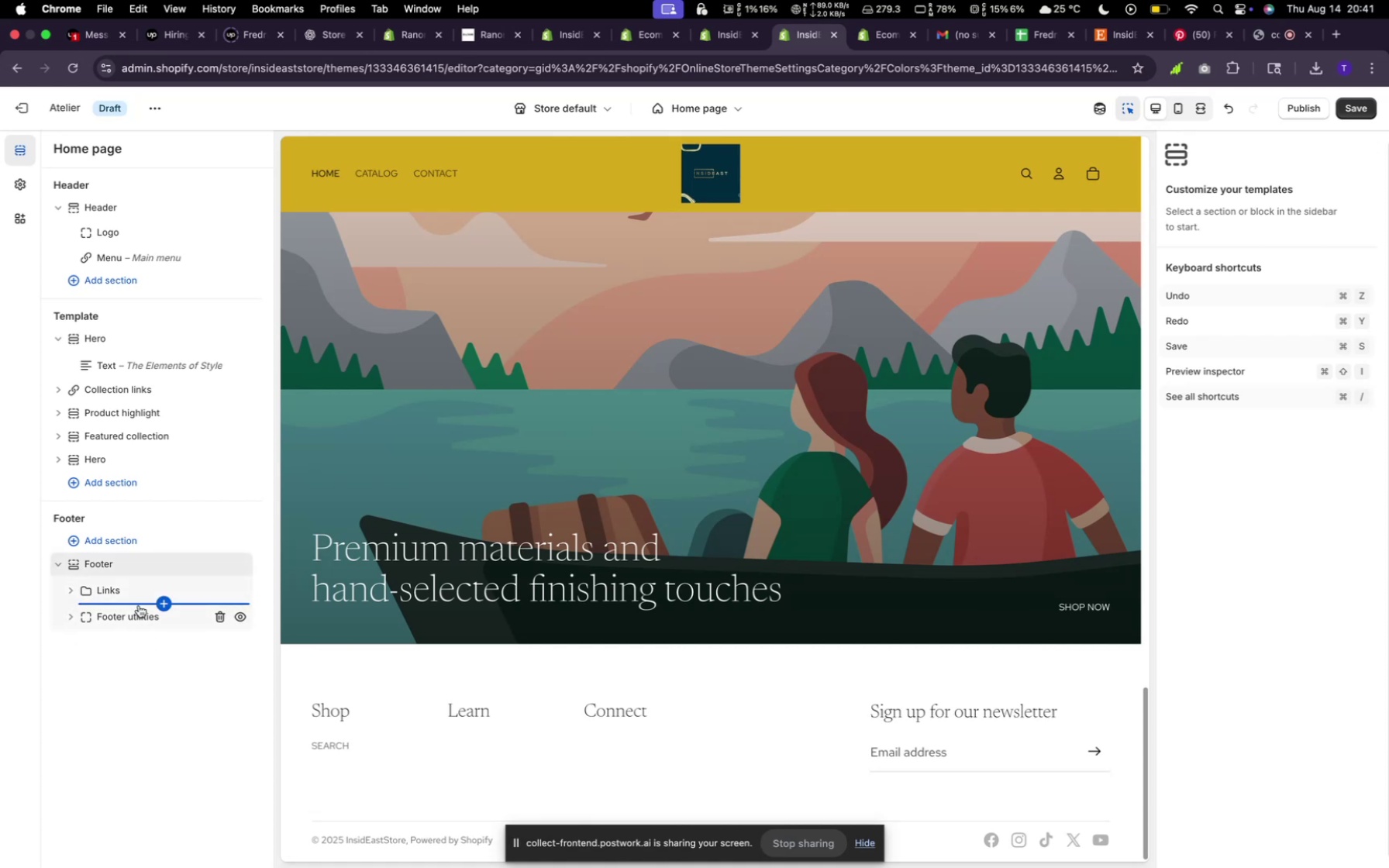 
left_click([142, 605])
 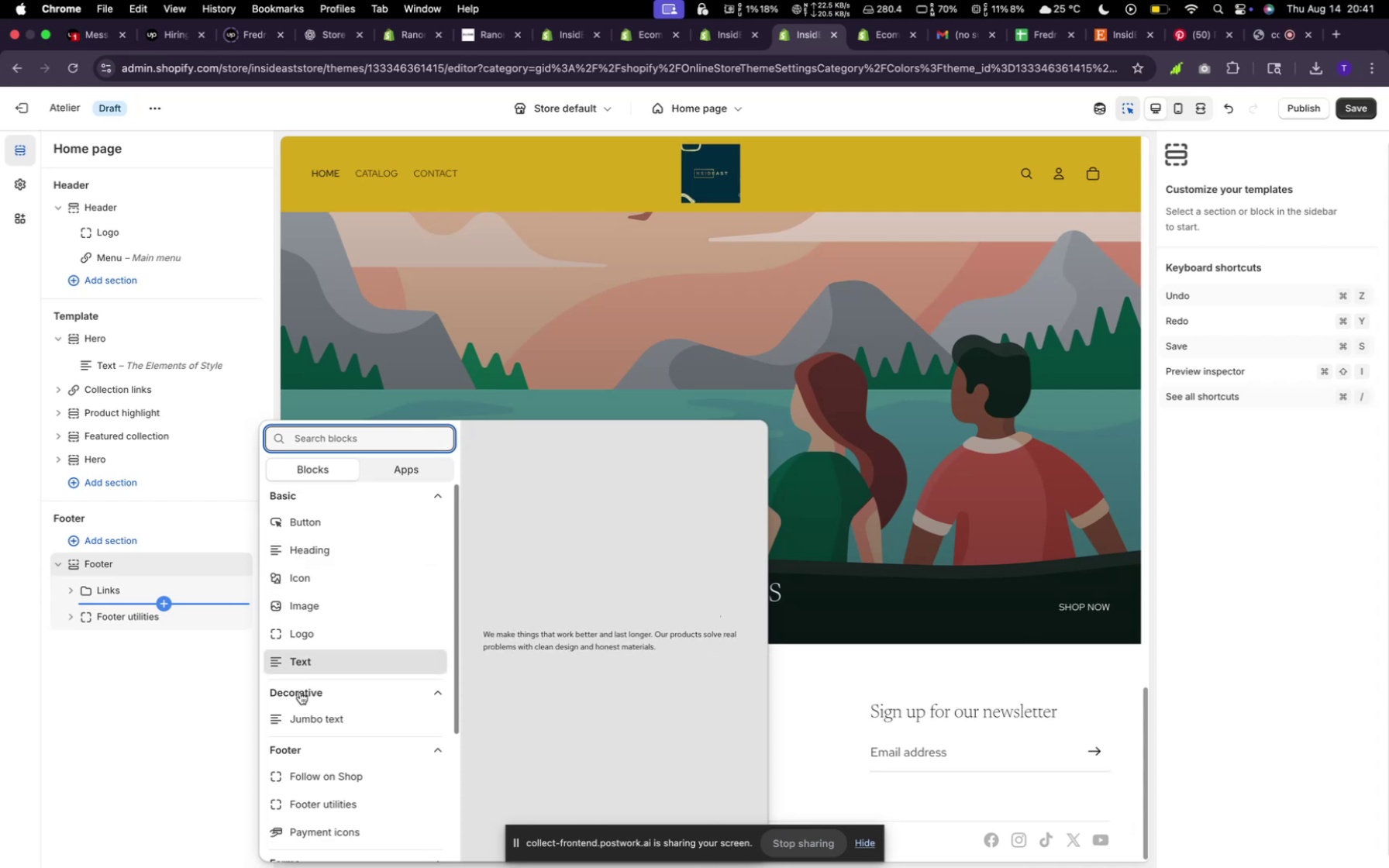 
wait(12.74)
 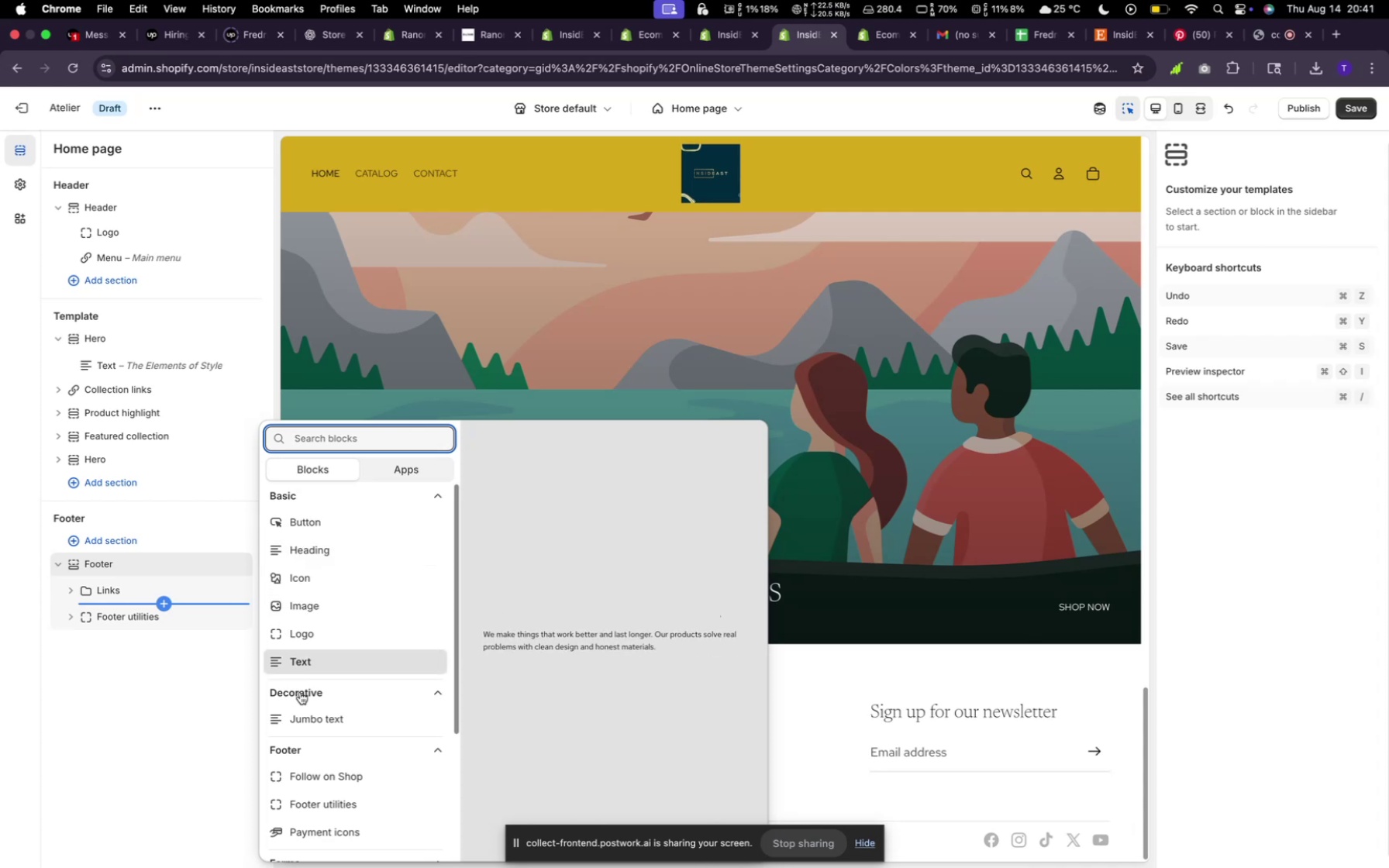 
left_click([307, 555])
 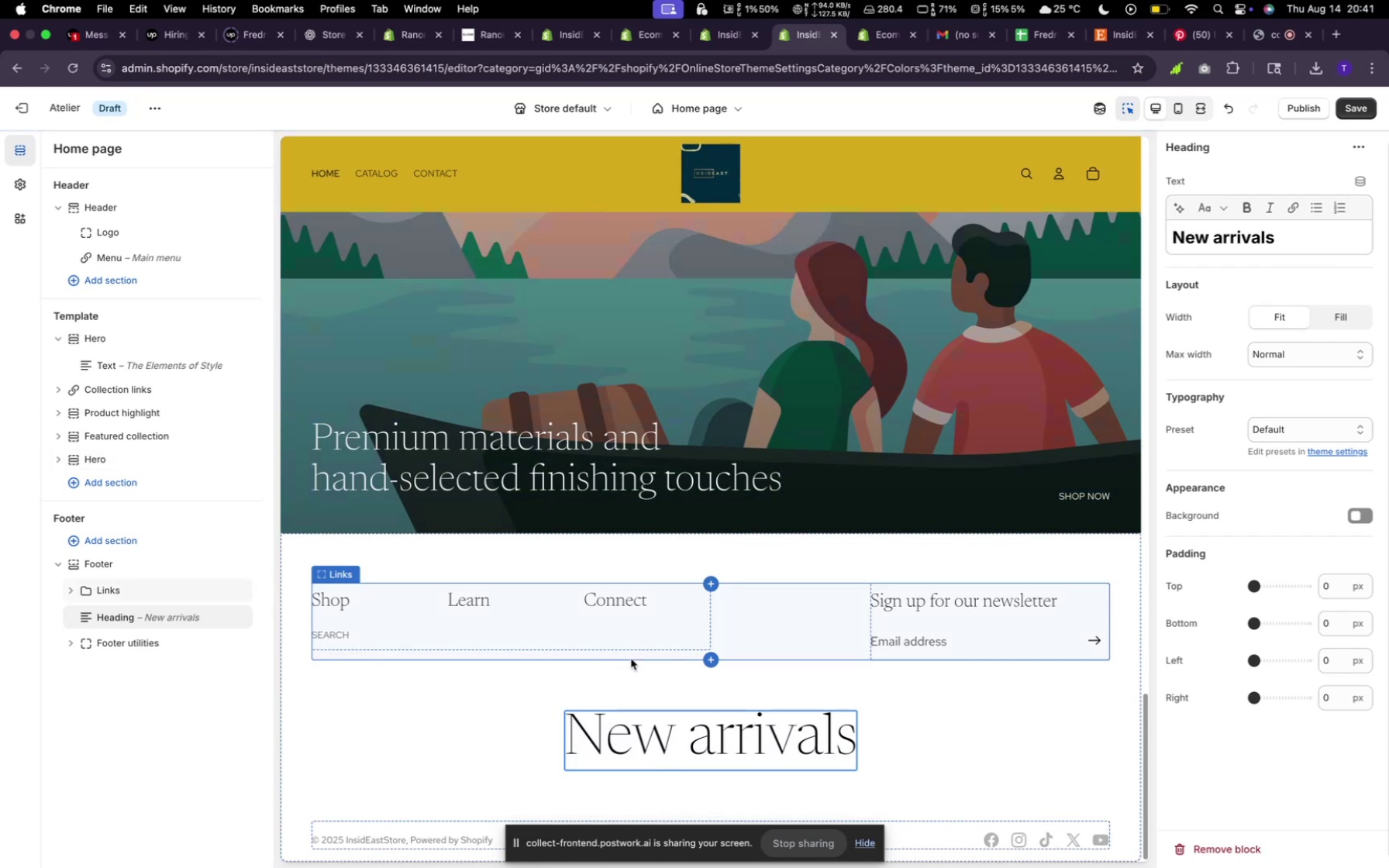 
wait(10.11)
 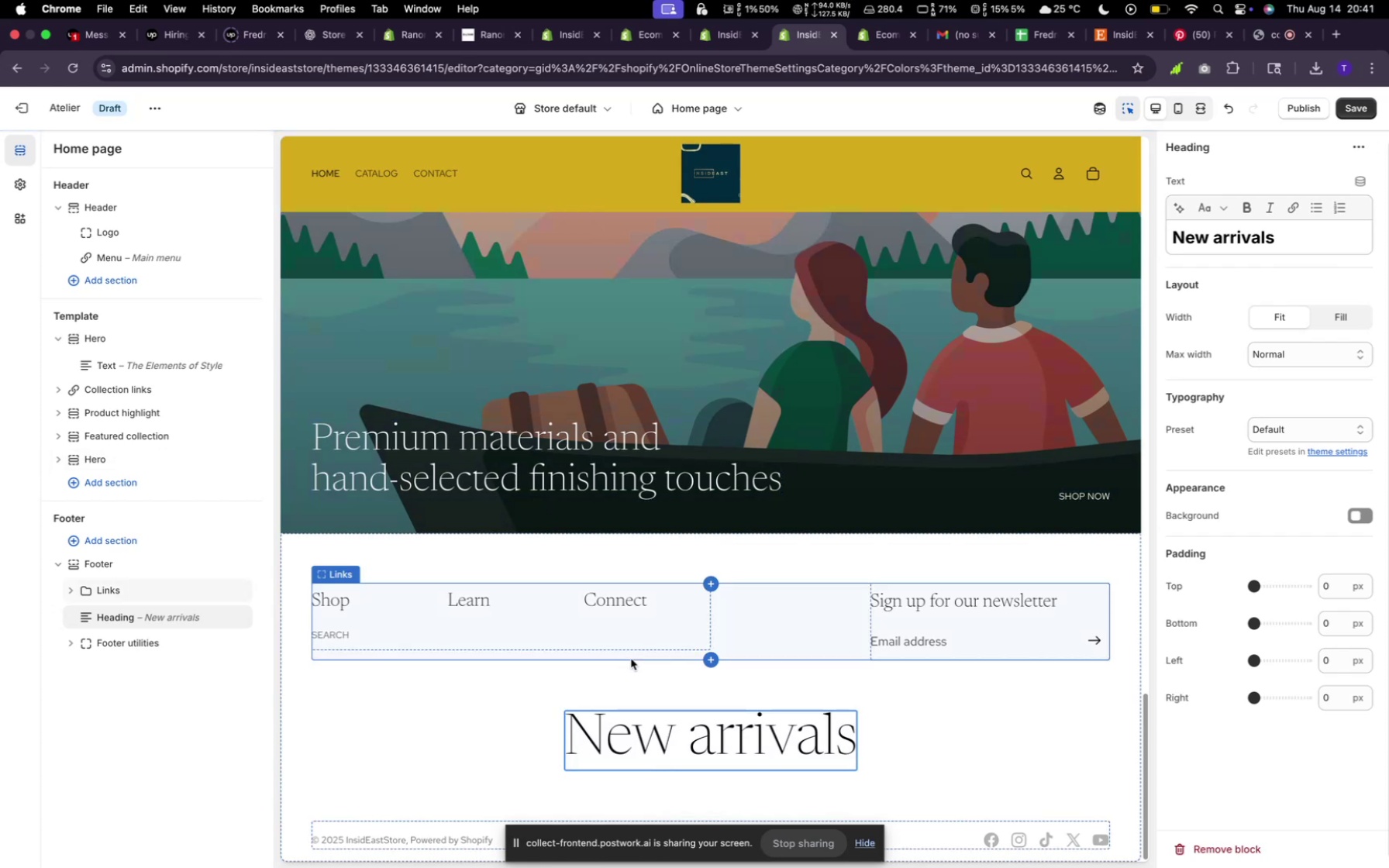 
left_click([712, 753])
 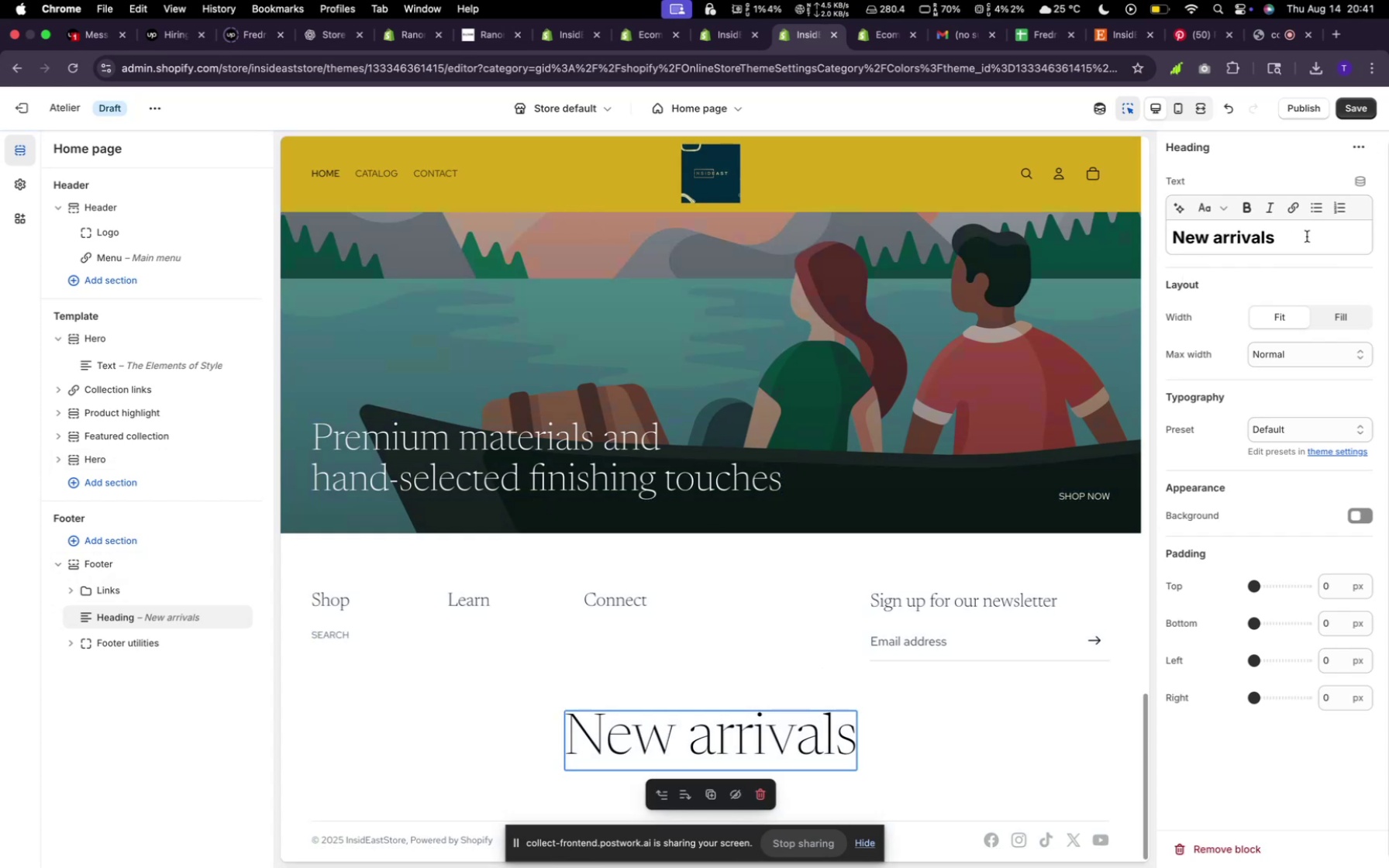 
left_click([1304, 242])
 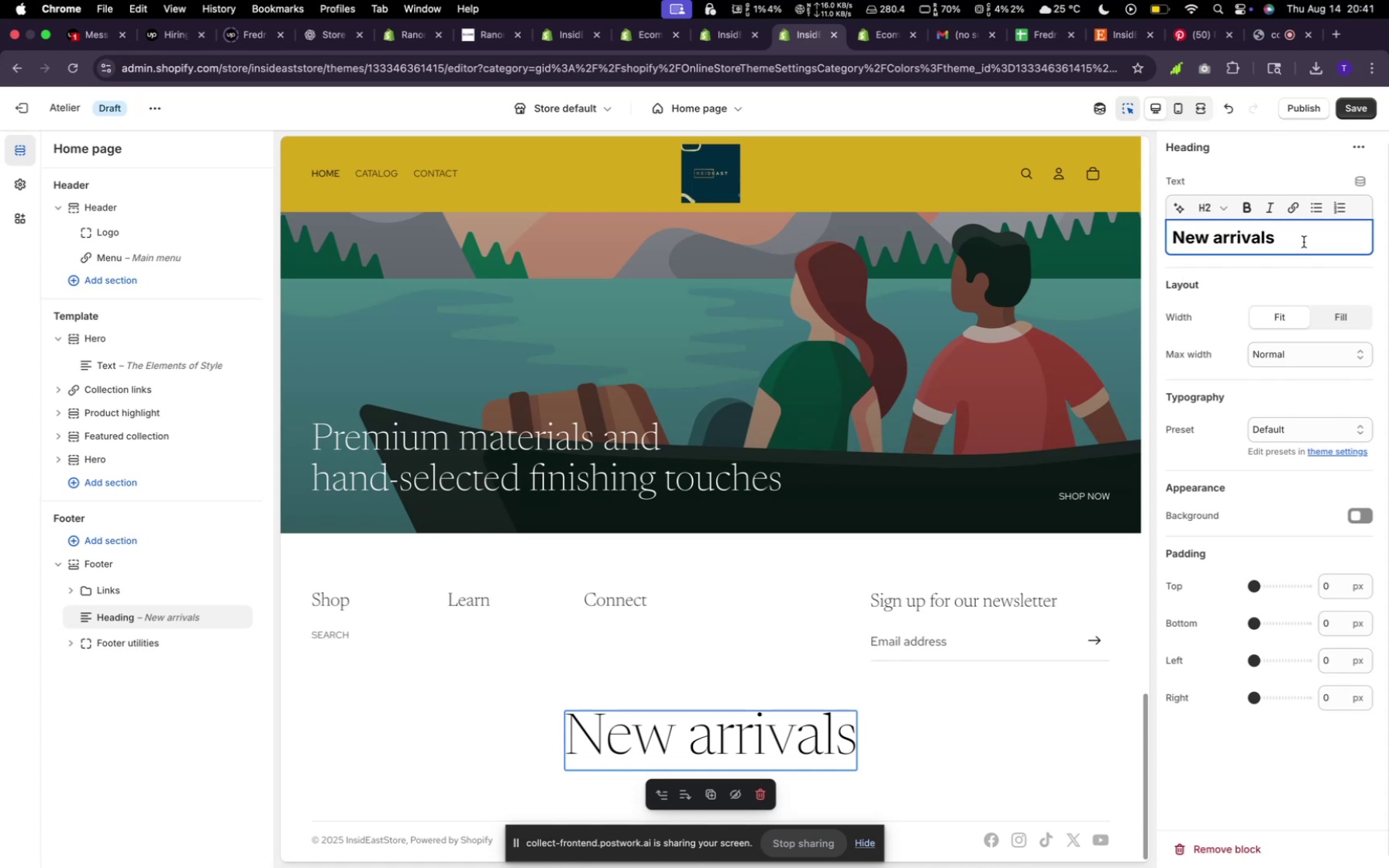 
hold_key(key=Backspace, duration=1.5)
 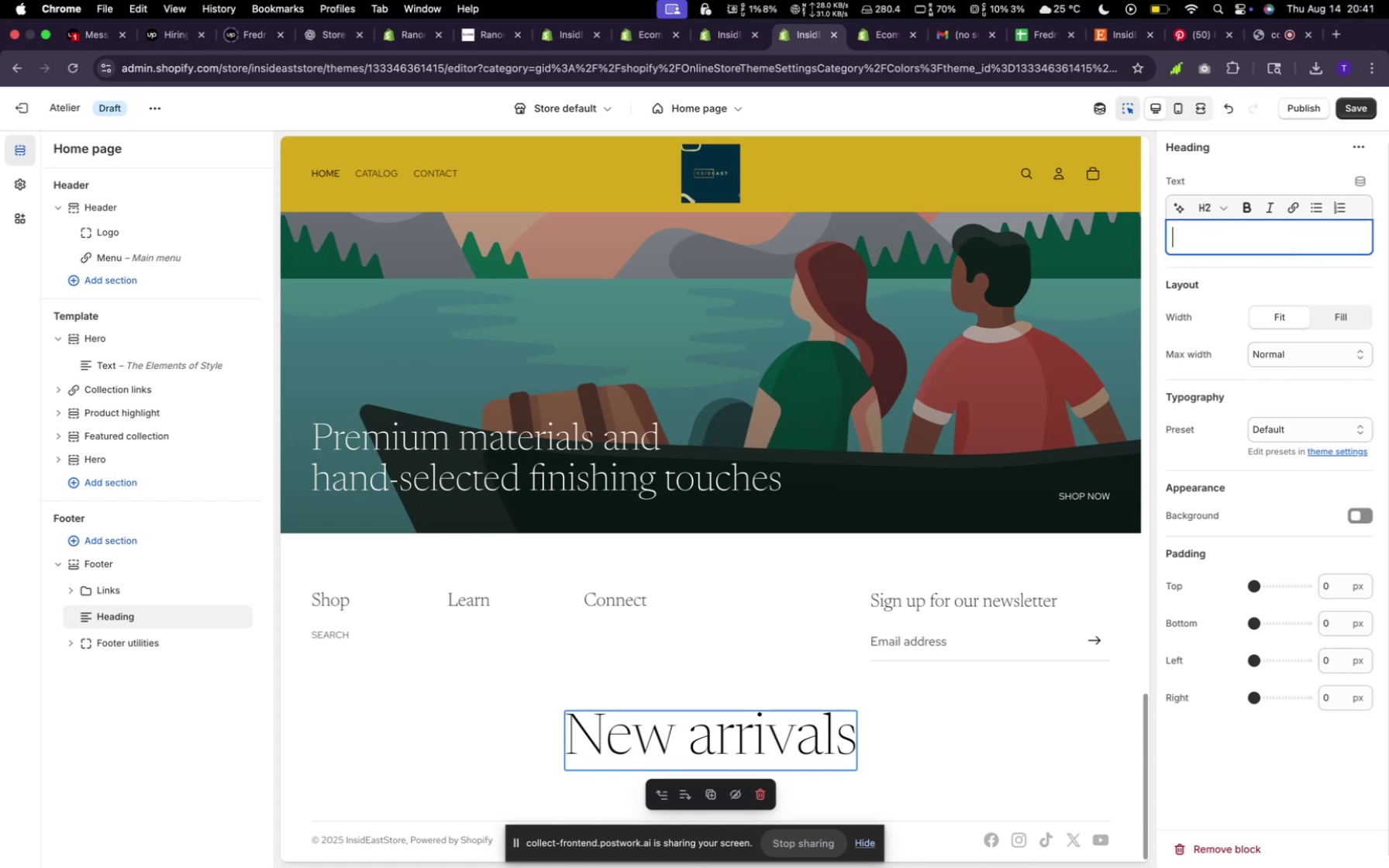 
key(Backspace)
 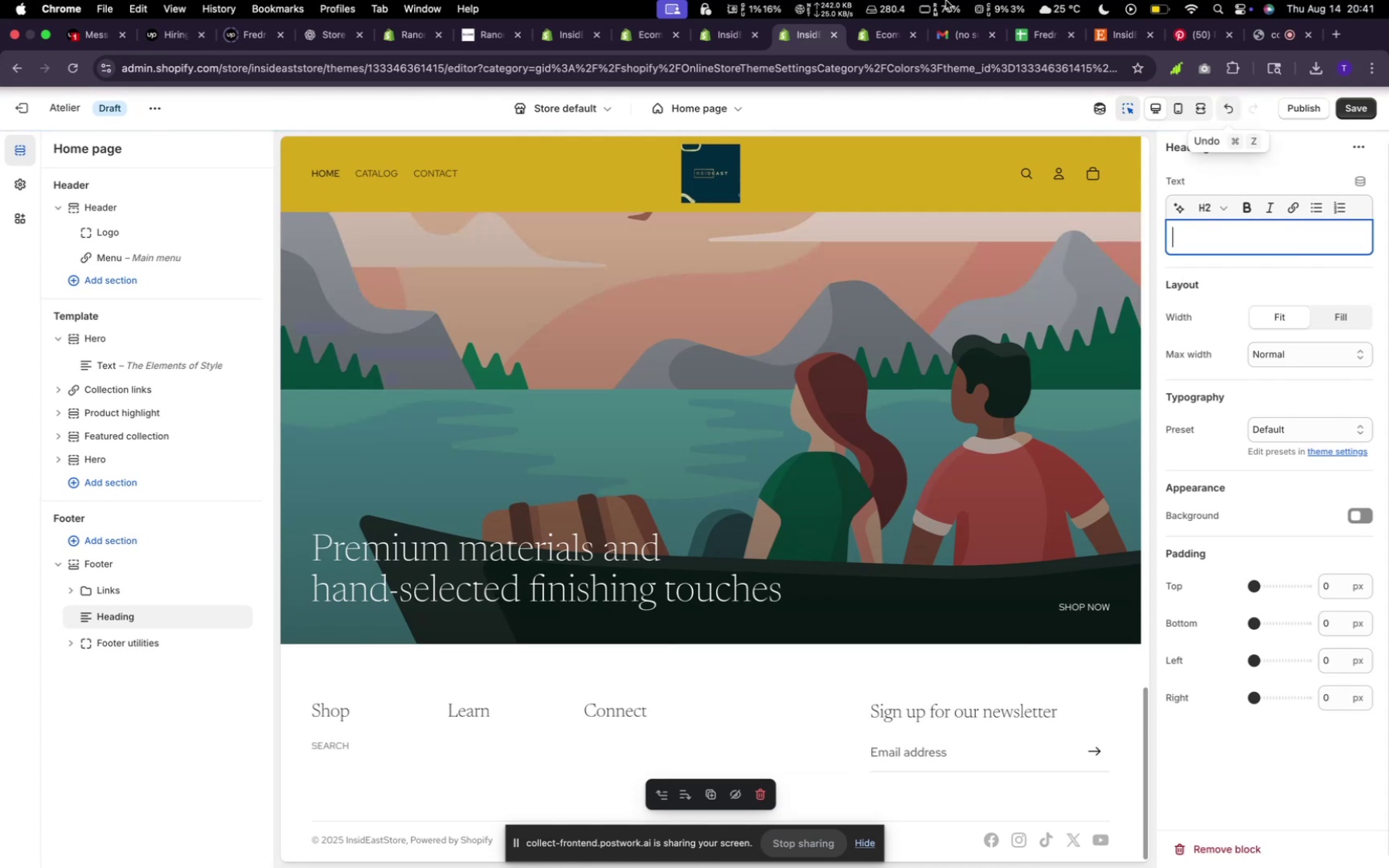 
wait(5.88)
 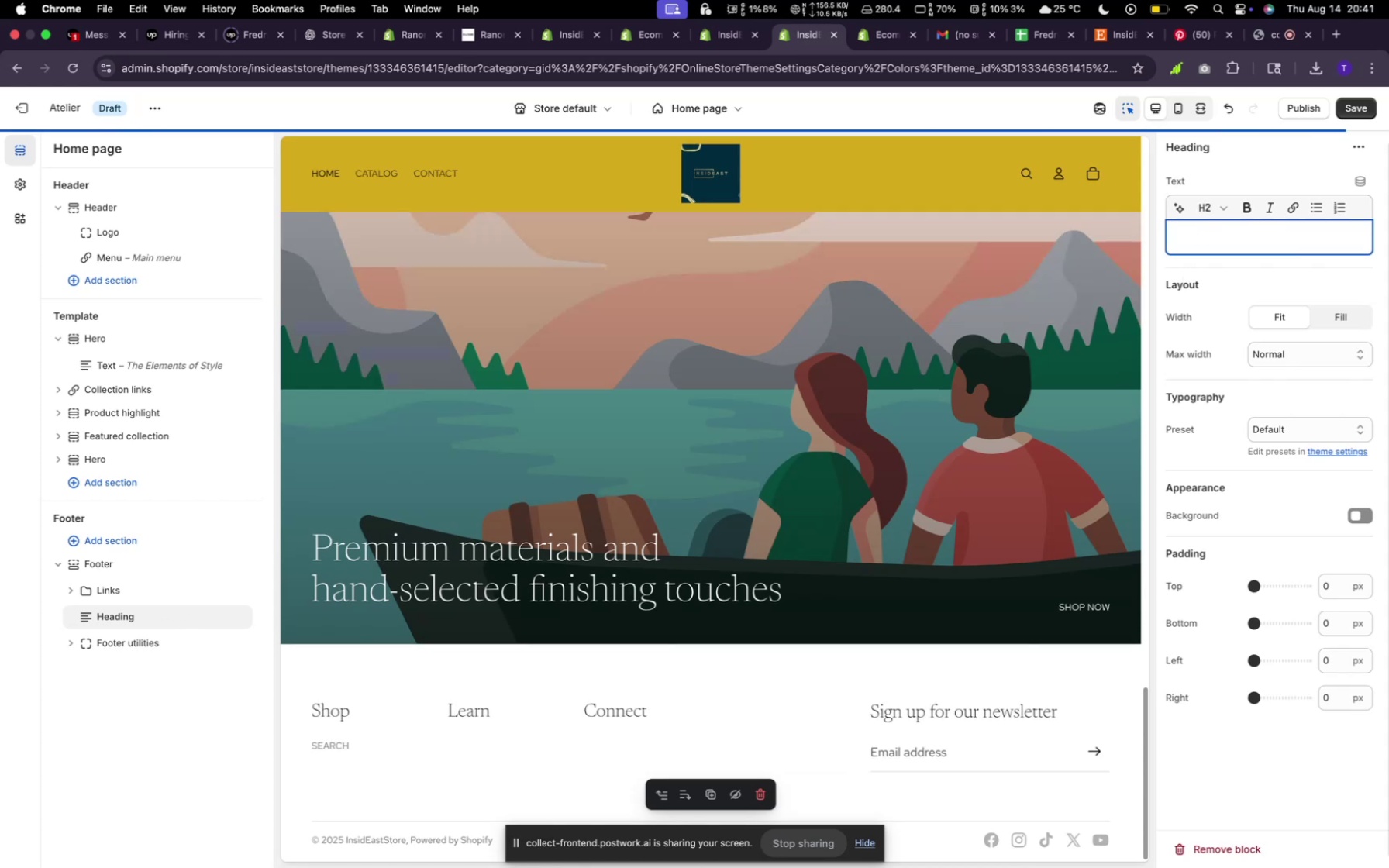 
type(IN)
 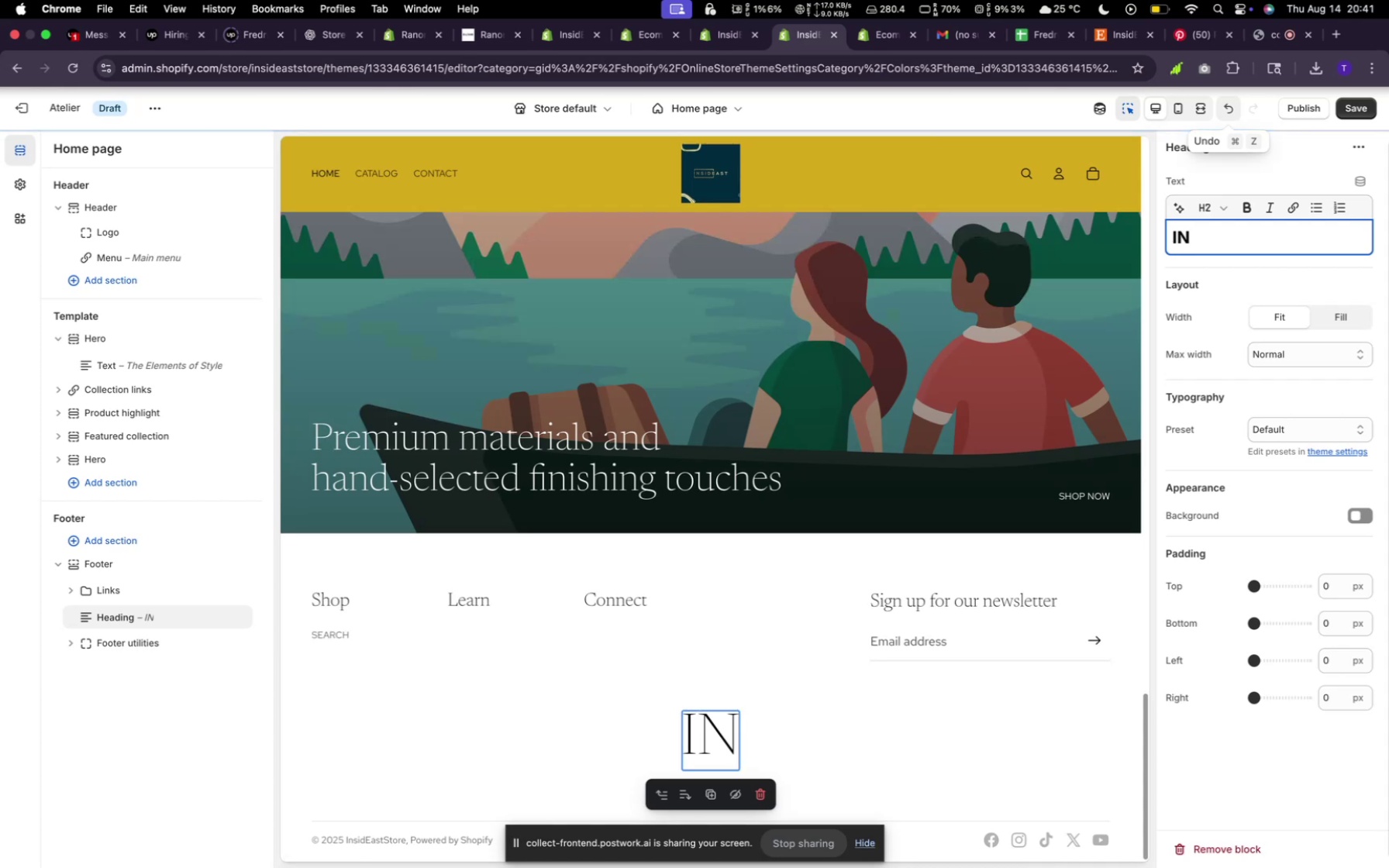 
type(SIDE)
 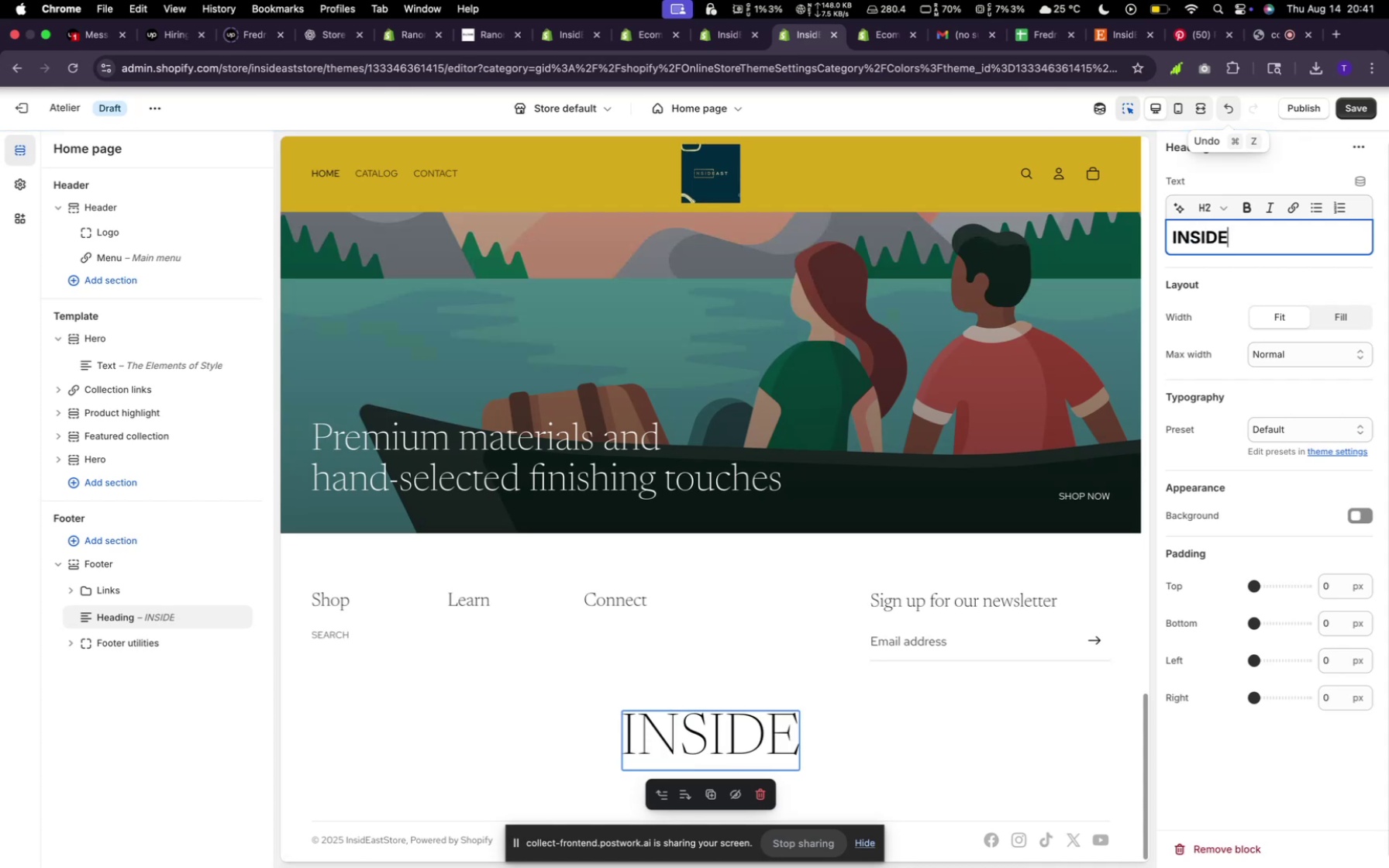 
wait(5.32)
 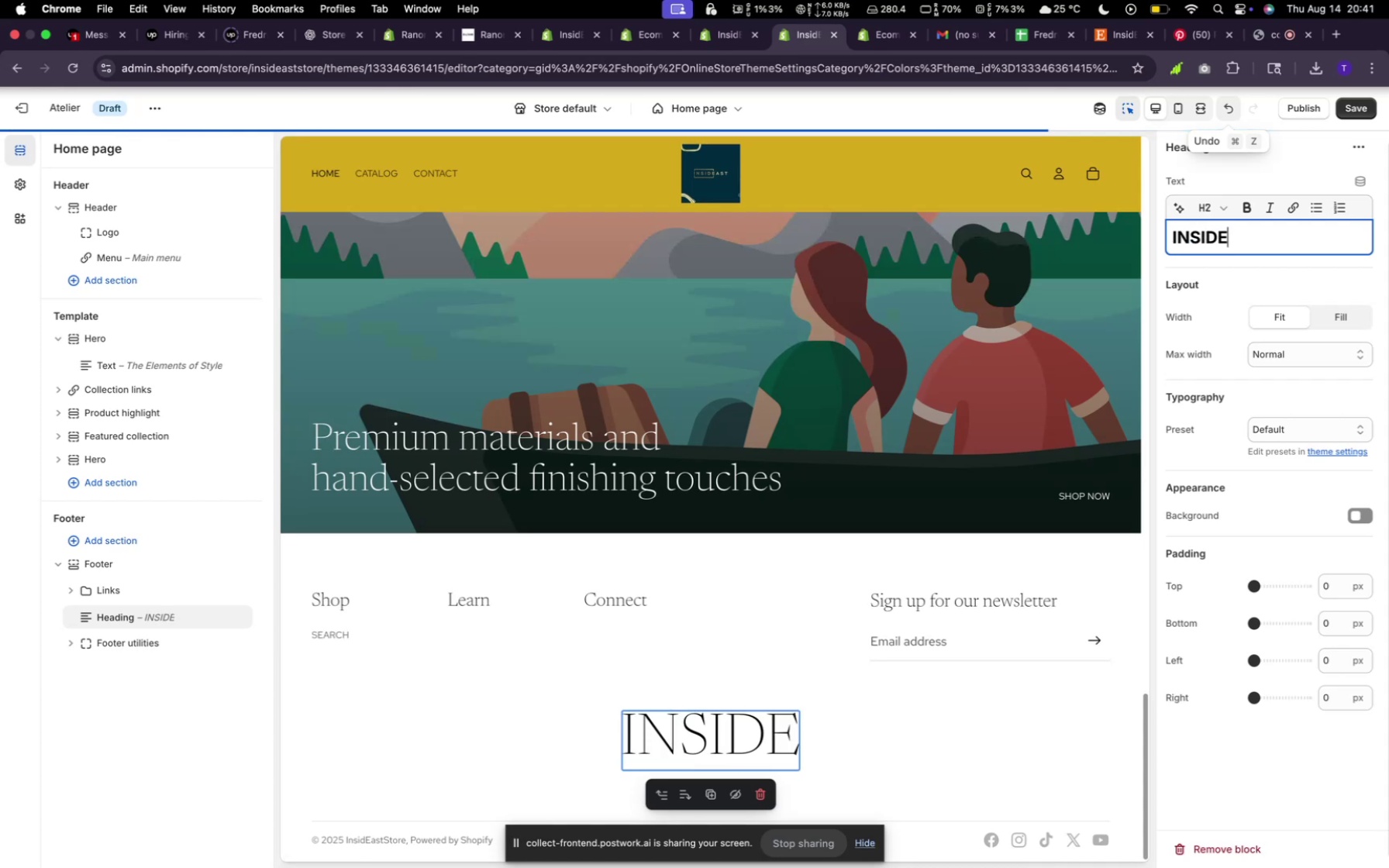 
type(Ast)
key(Backspace)
key(Backspace)
type(ST)
 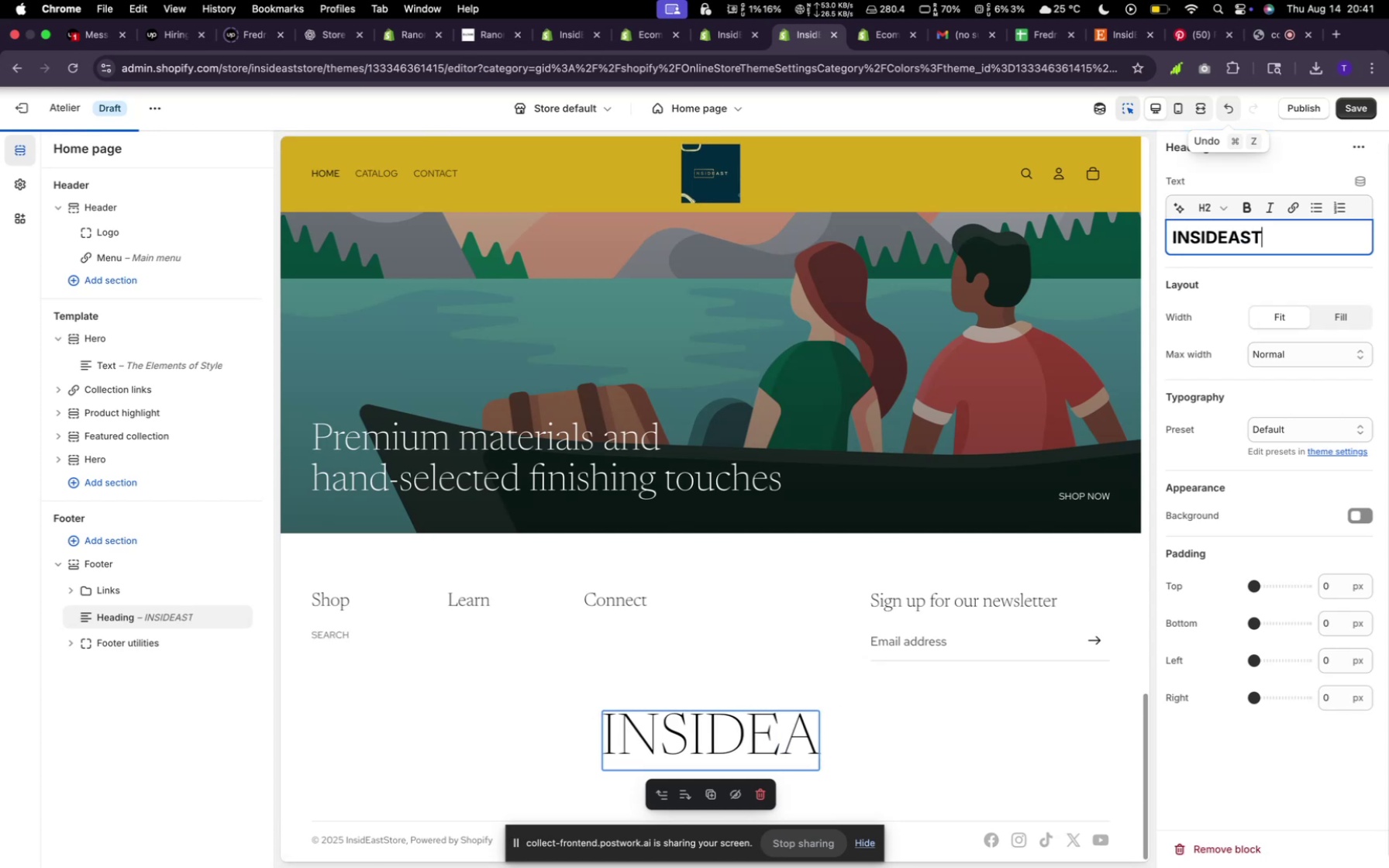 
wait(6.46)
 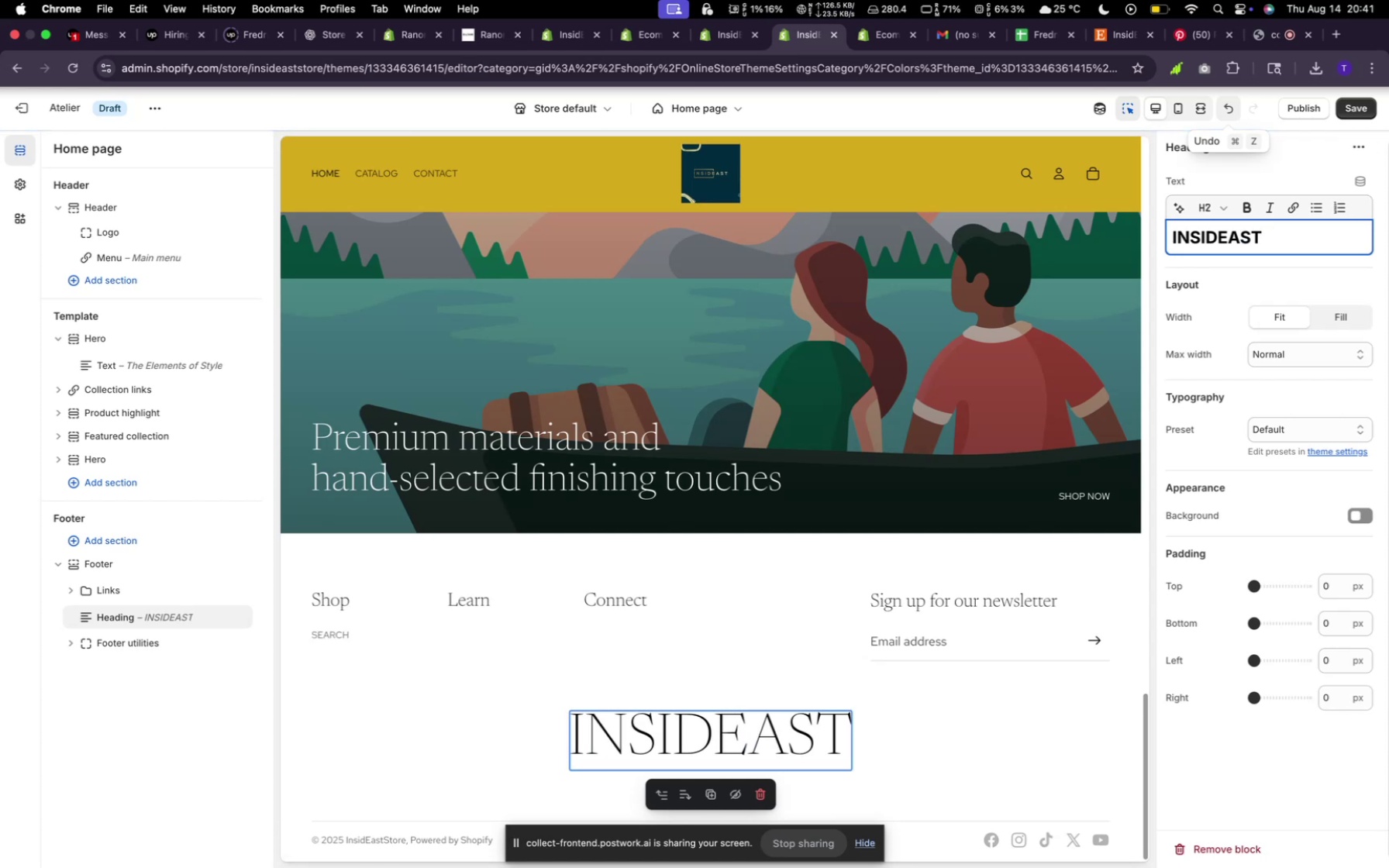 
left_click([1353, 114])
 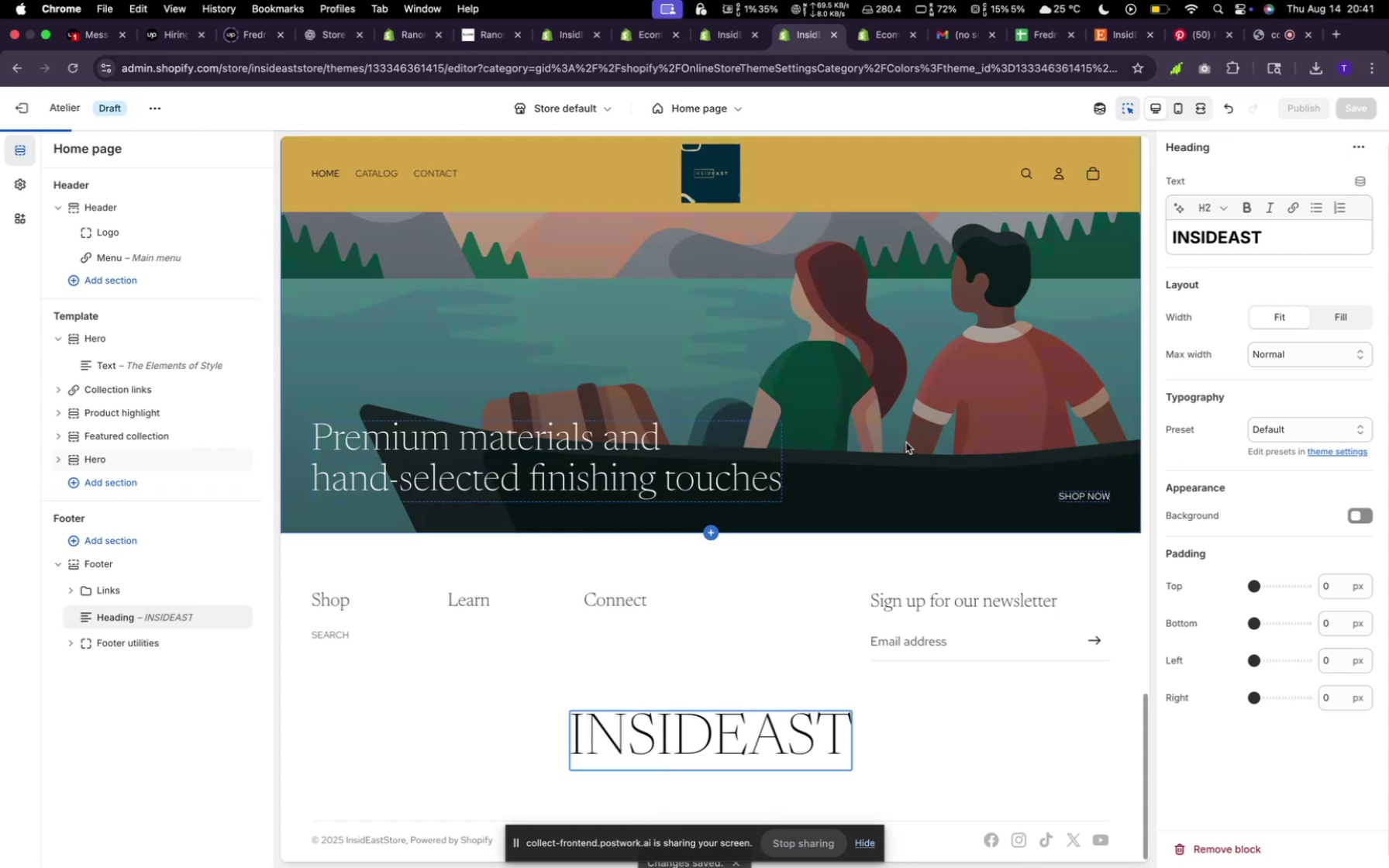 
scroll: coordinate [815, 672], scroll_direction: down, amount: 14.0
 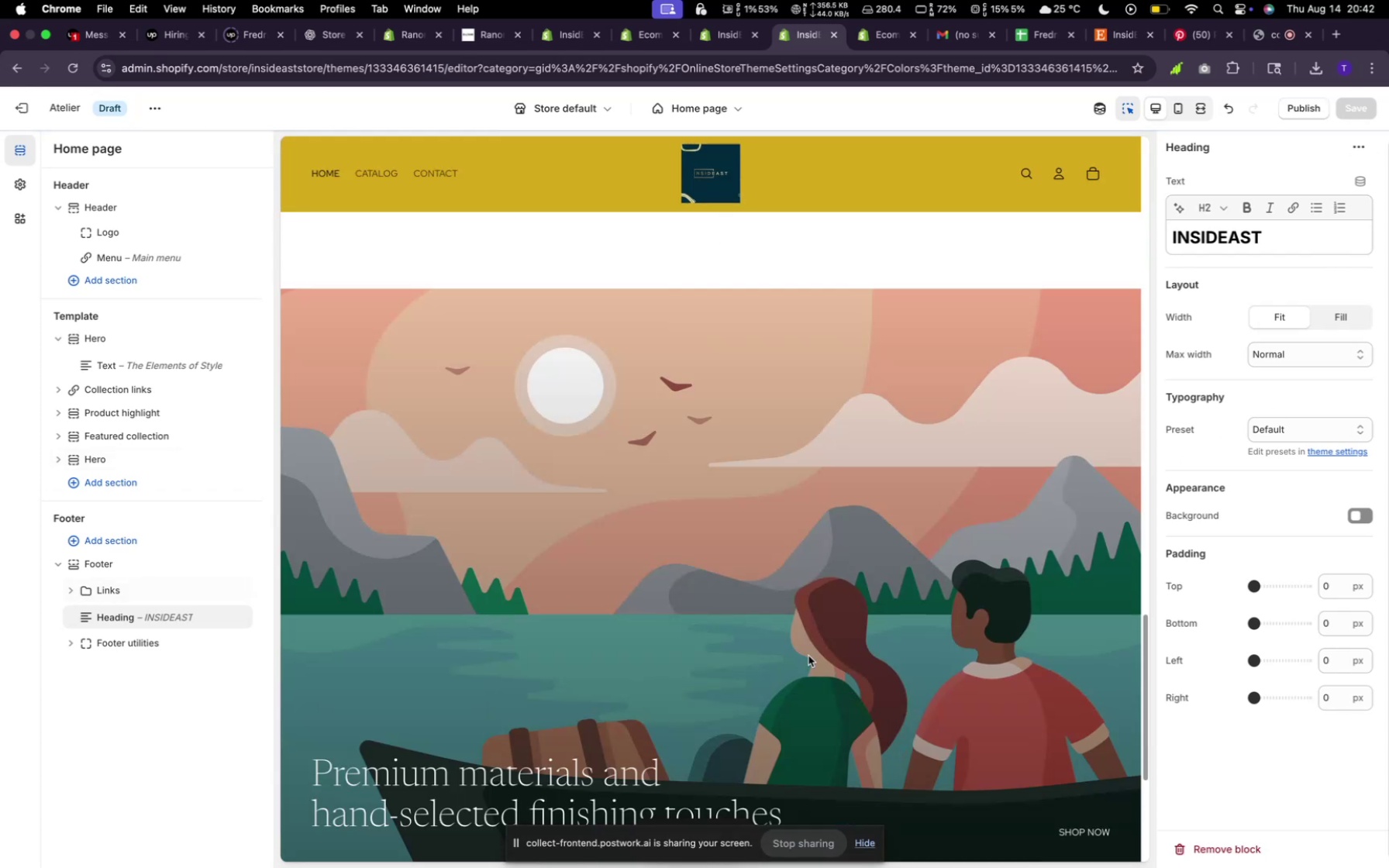 
scroll: coordinate [791, 429], scroll_direction: up, amount: 95.0
 